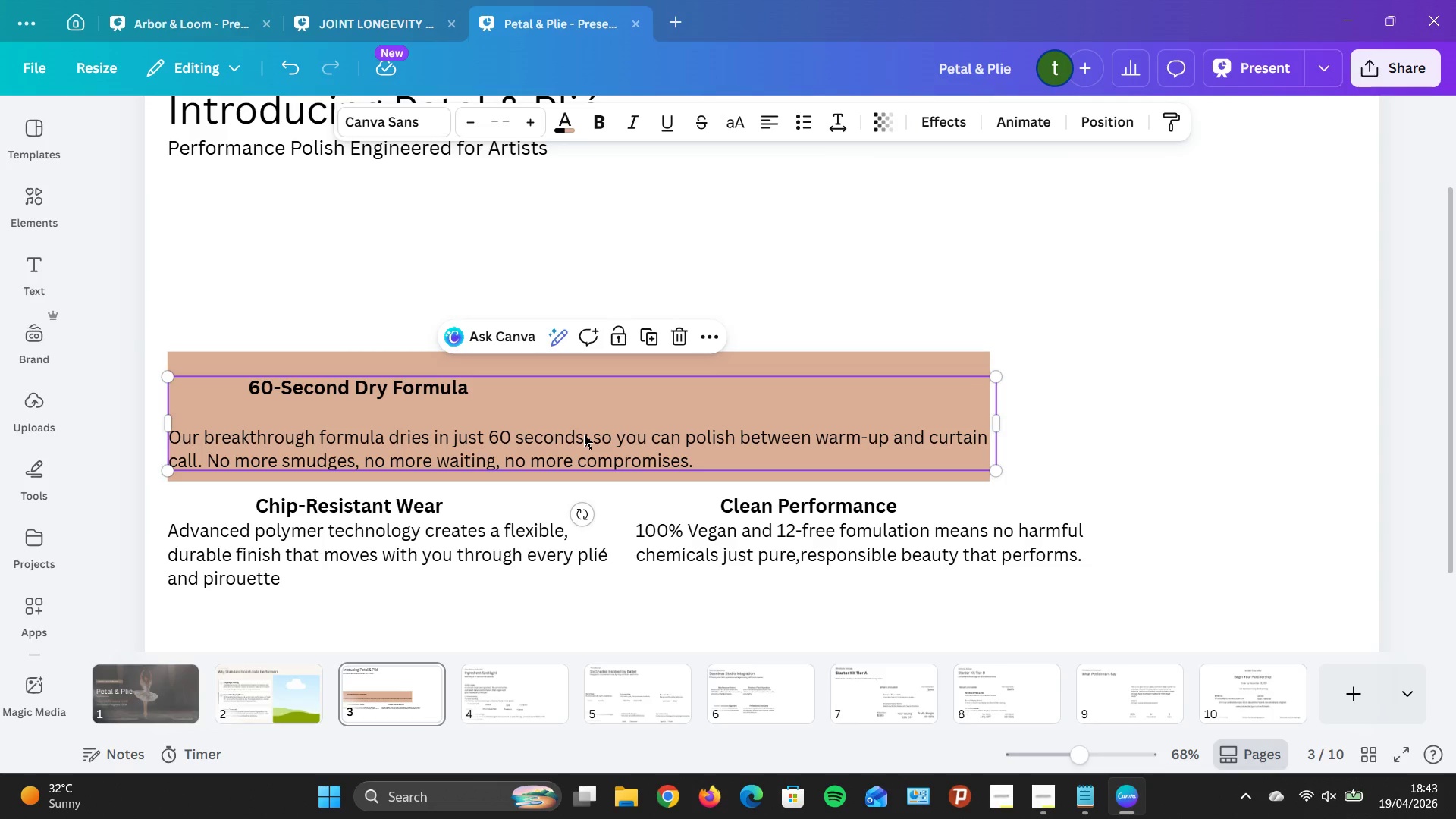 
wait(13.41)
 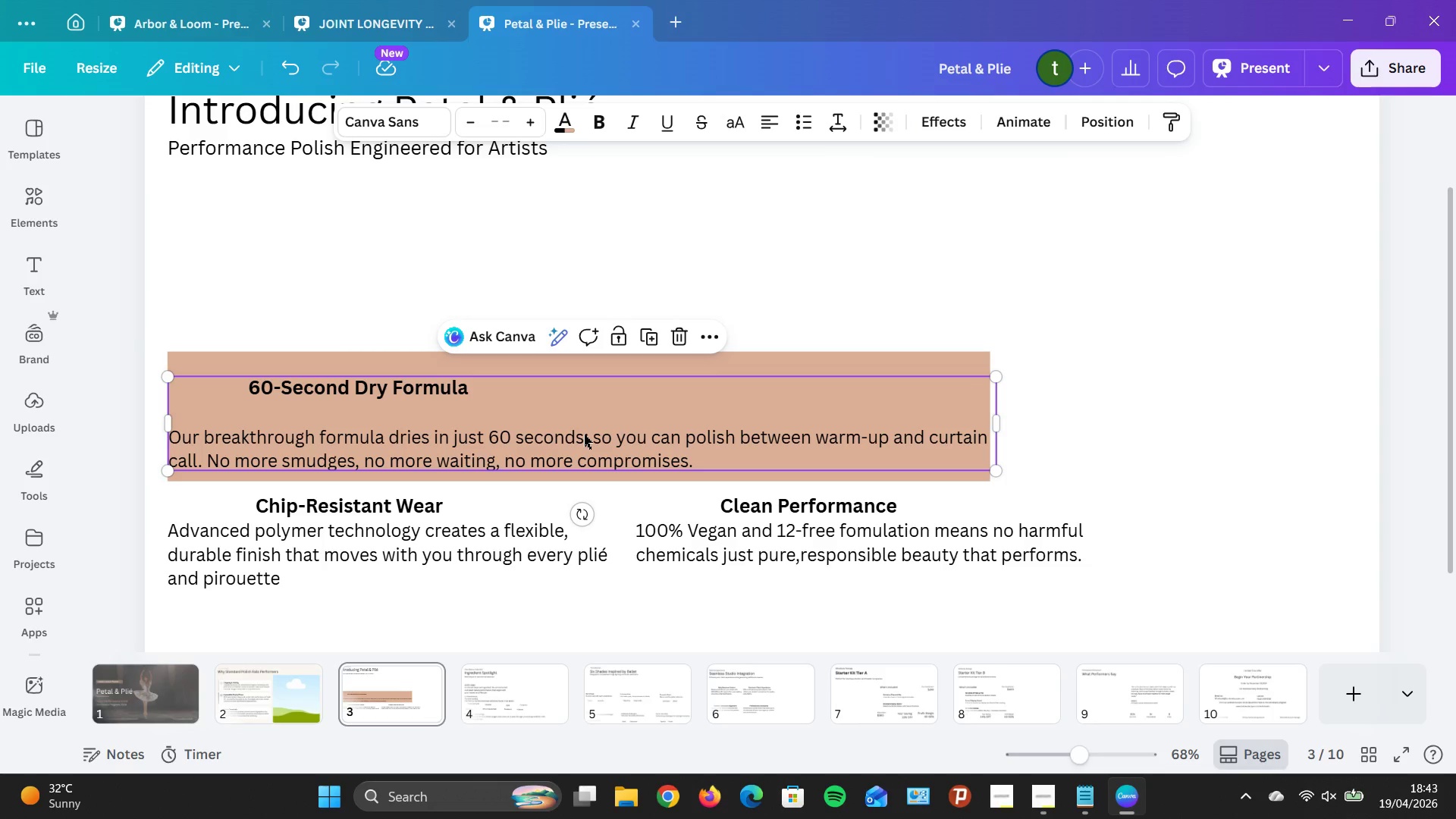 
left_click([880, 117])
 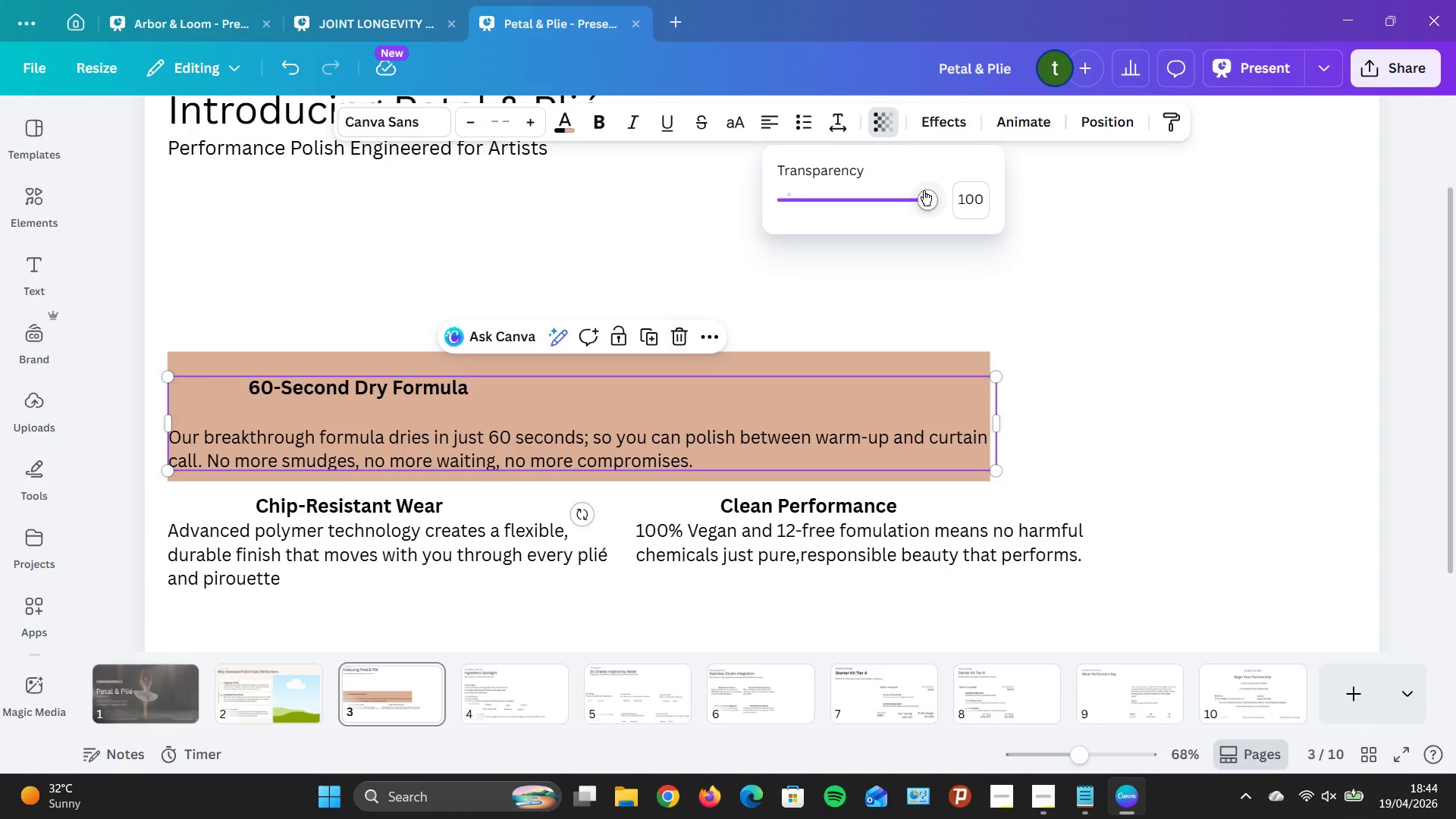 
left_click_drag(start_coordinate=[926, 193], to_coordinate=[917, 216])
 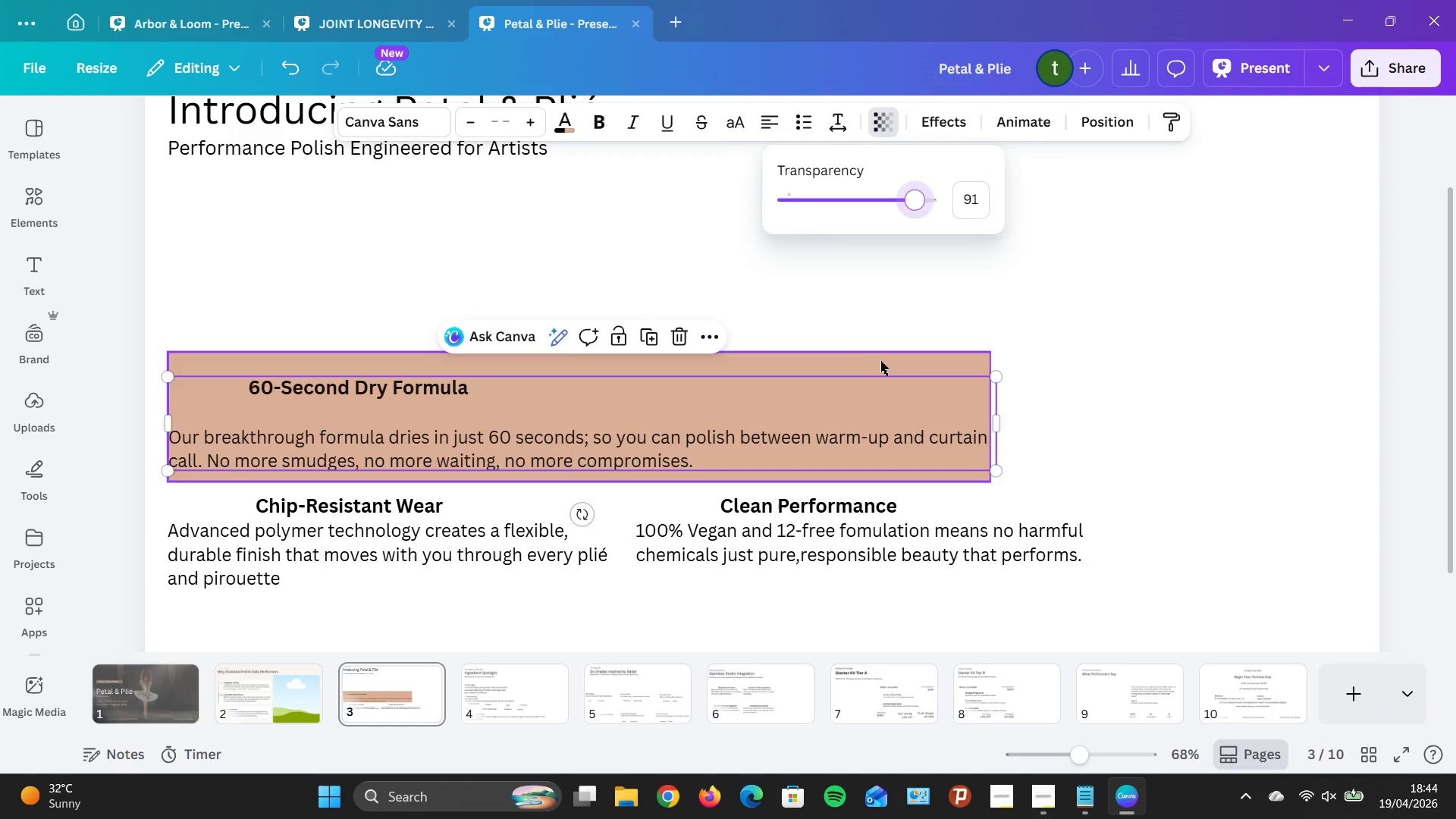 
left_click([880, 361])
 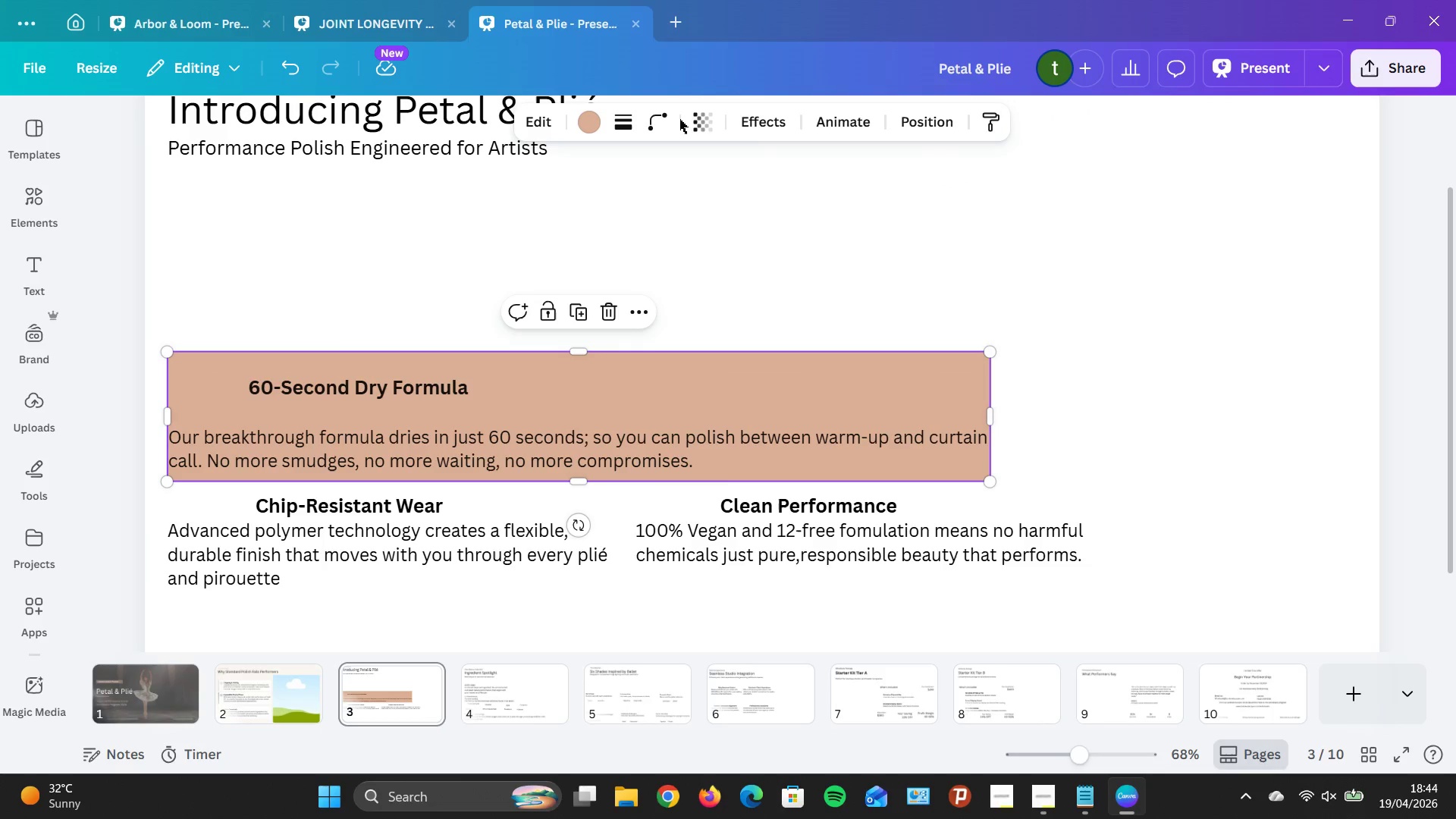 
double_click([701, 118])
 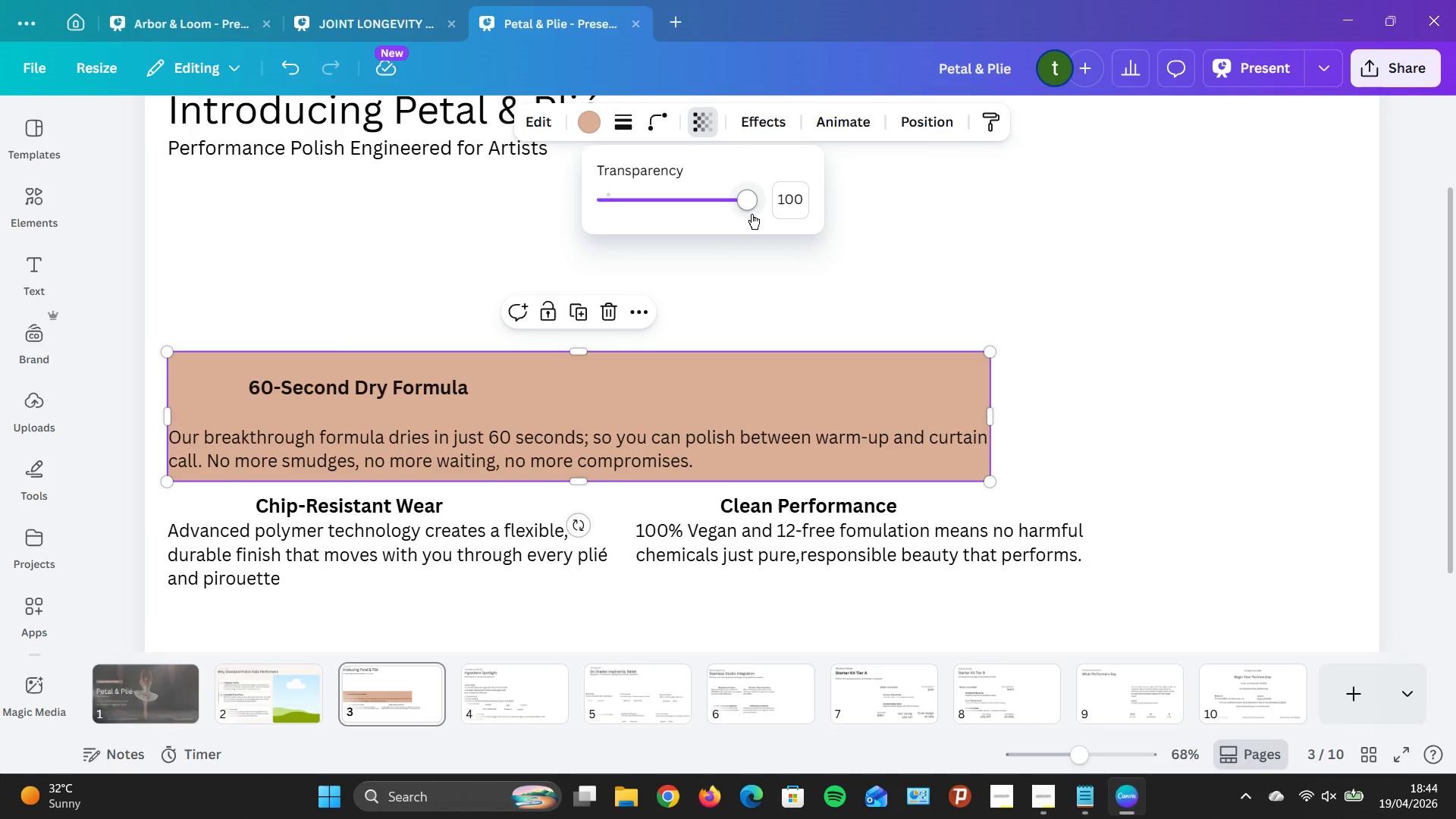 
left_click_drag(start_coordinate=[752, 212], to_coordinate=[626, 217])
 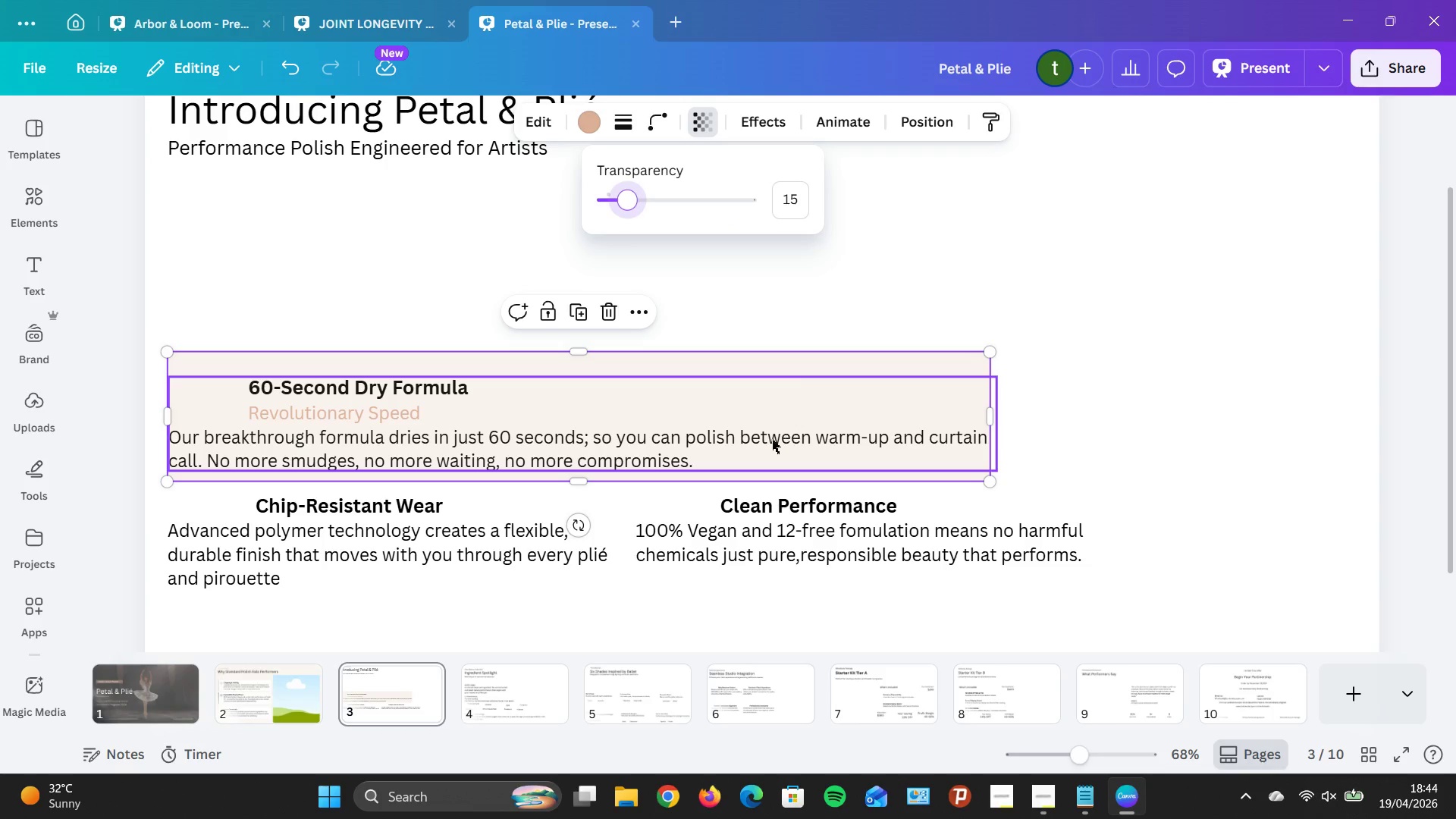 
left_click([766, 445])
 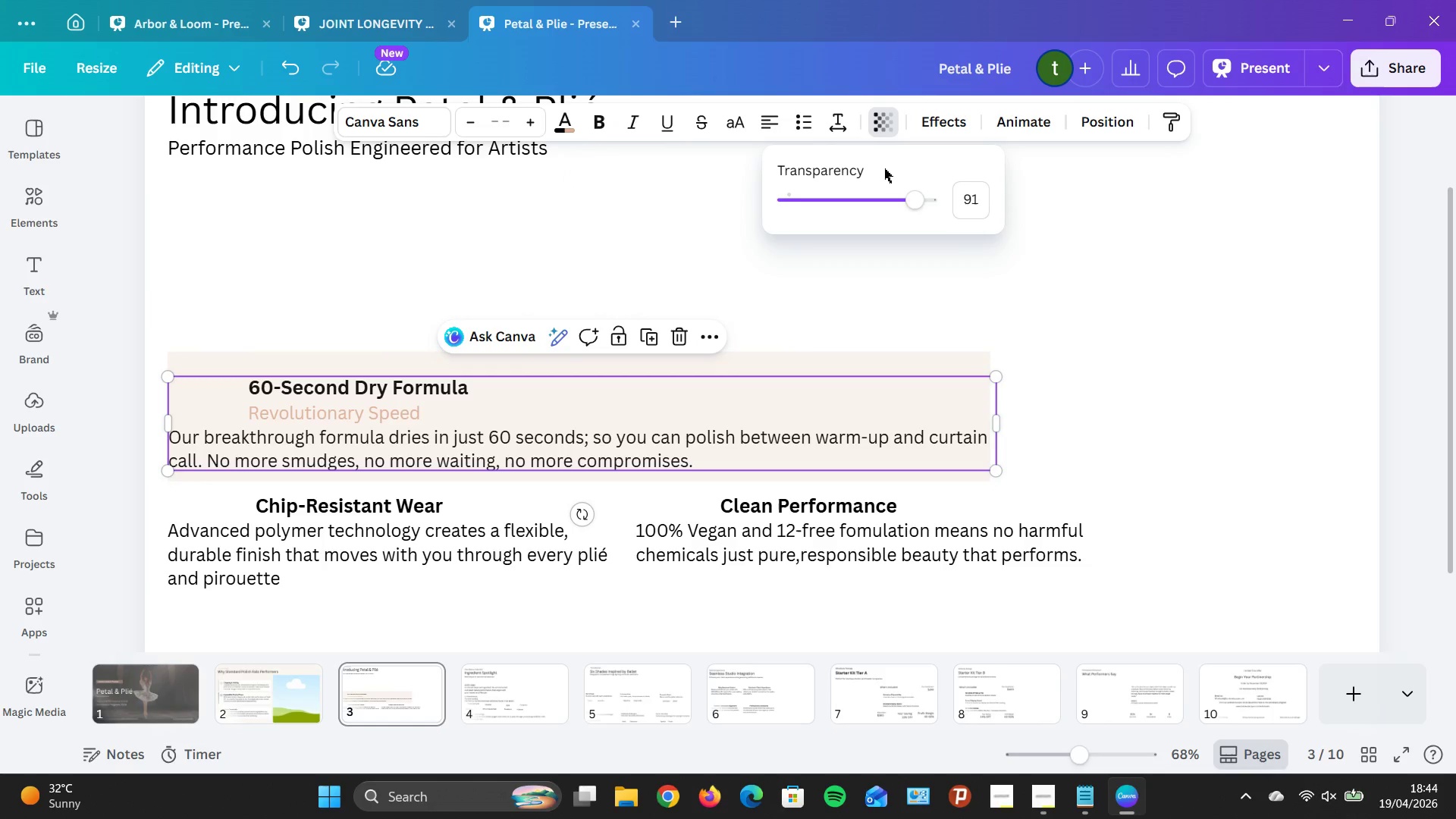 
left_click_drag(start_coordinate=[915, 200], to_coordinate=[1012, 217])
 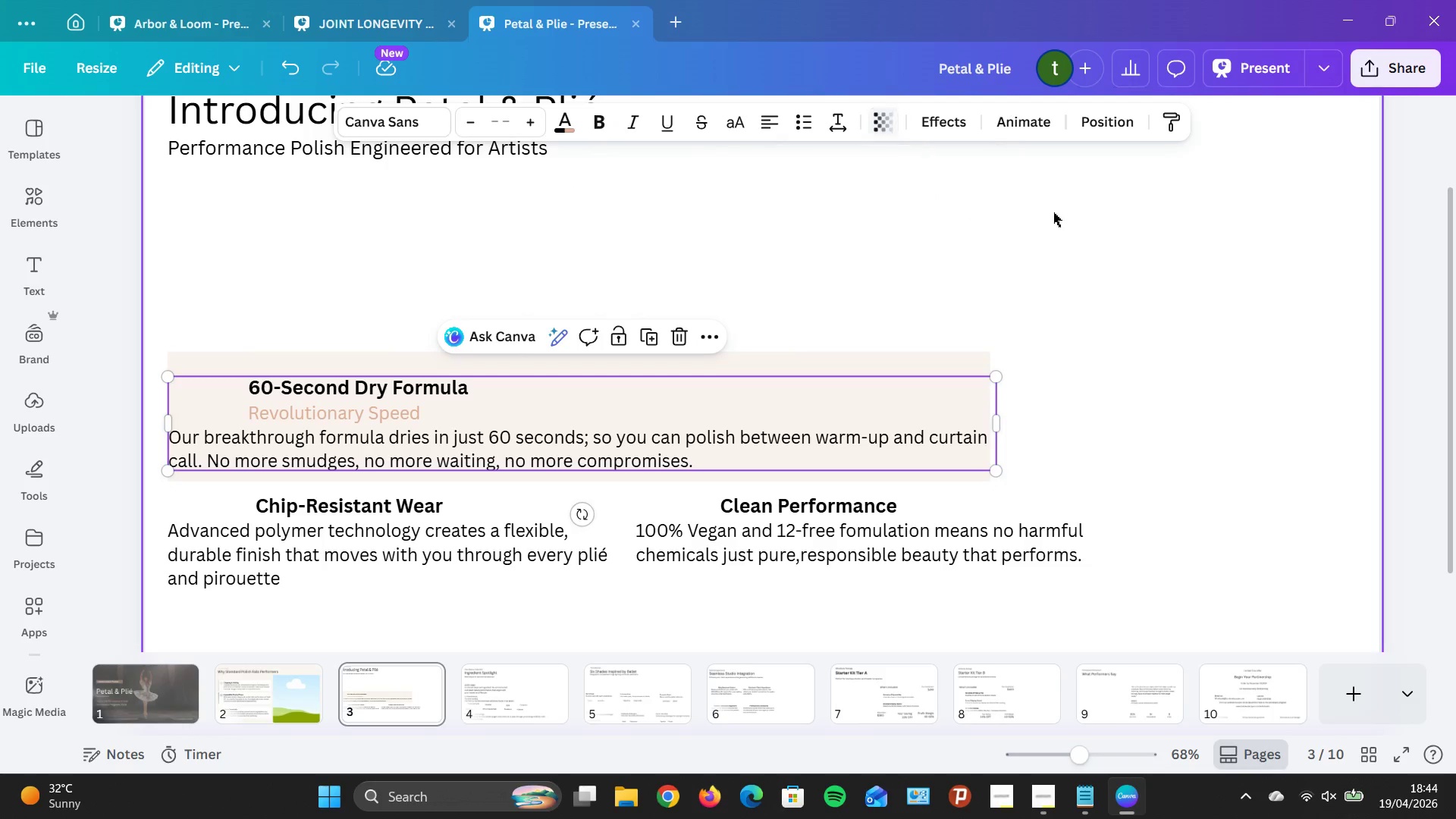 
left_click([1056, 206])
 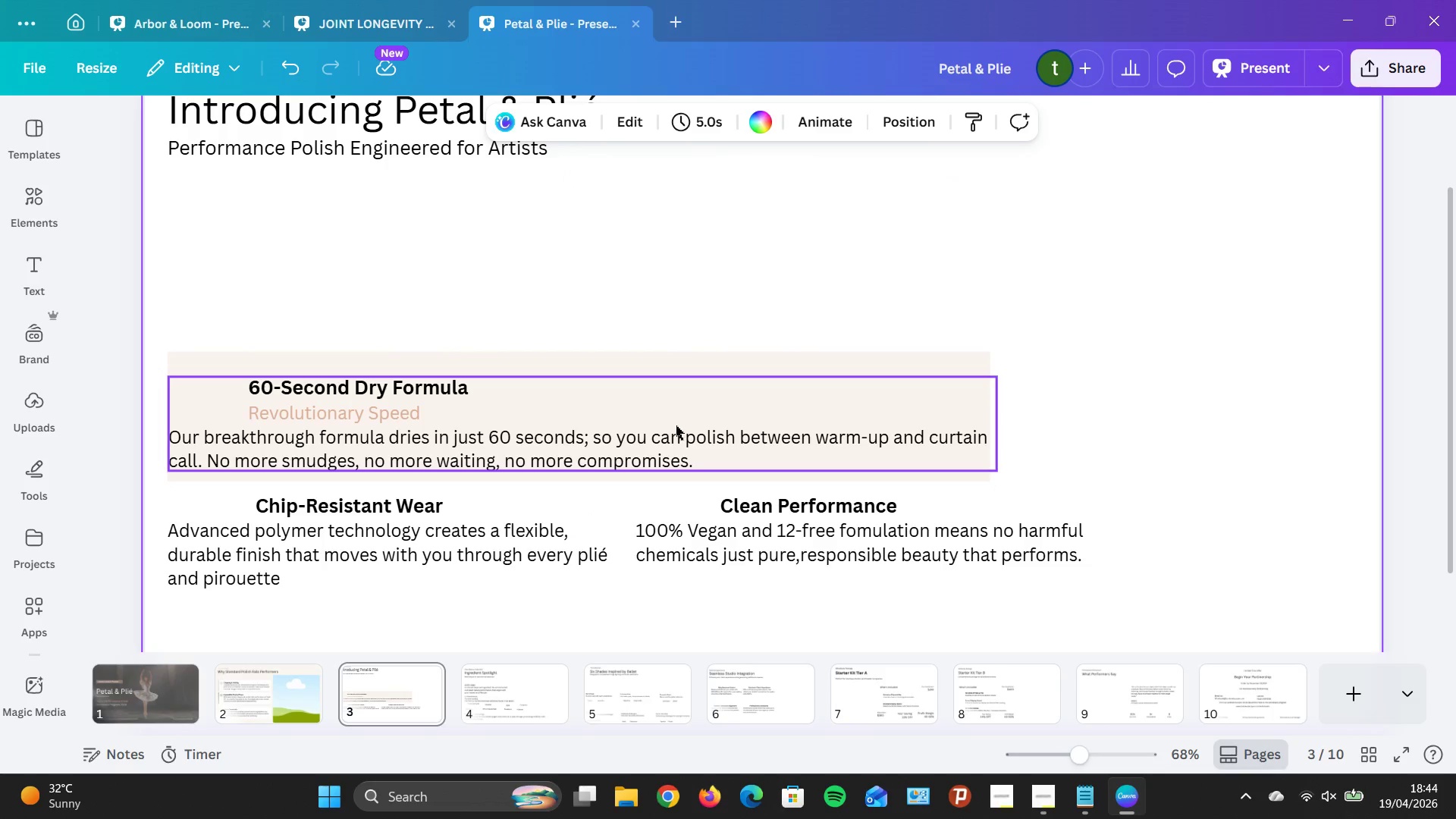 
left_click([676, 425])
 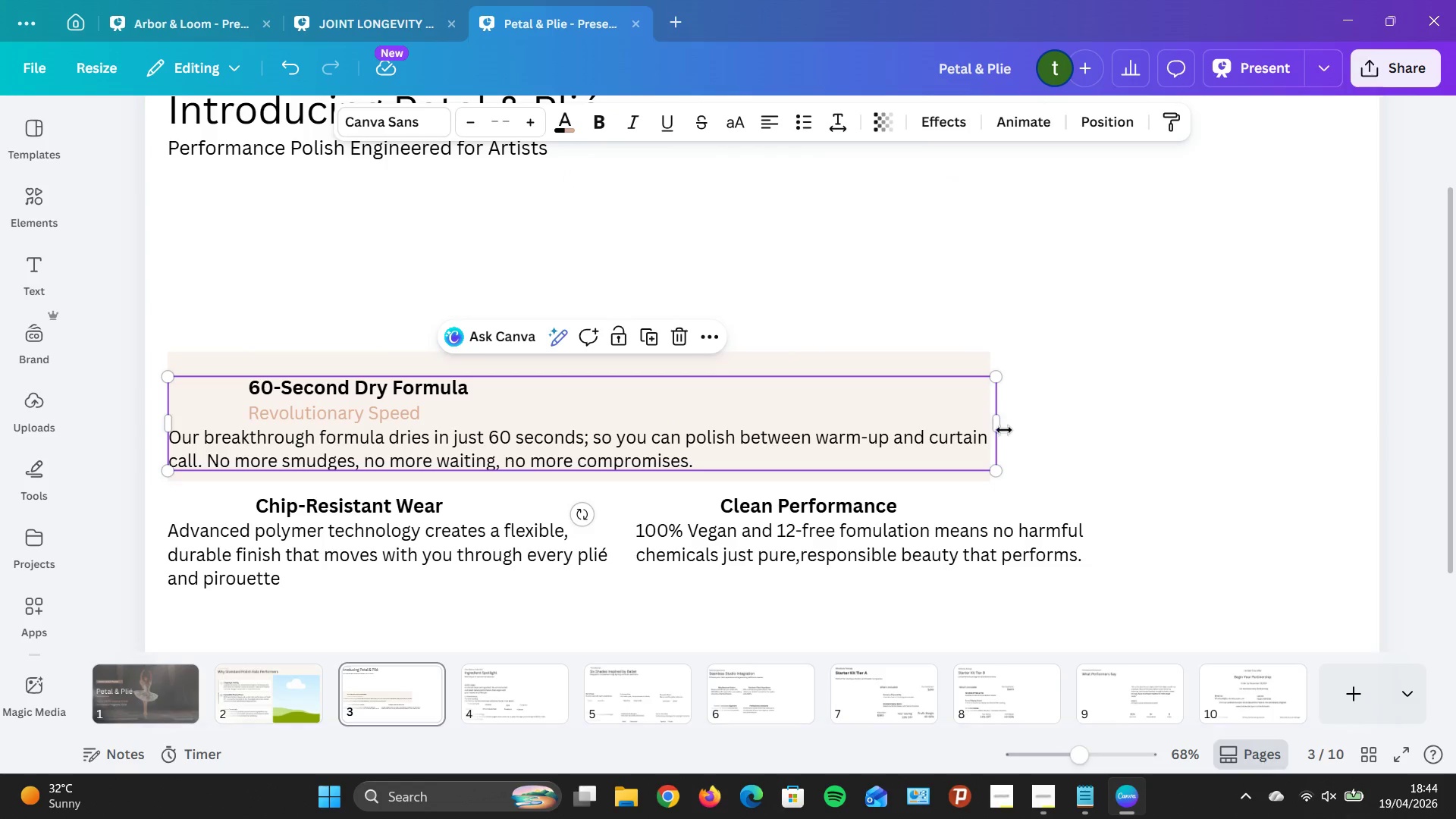 
left_click_drag(start_coordinate=[1002, 425], to_coordinate=[882, 404])
 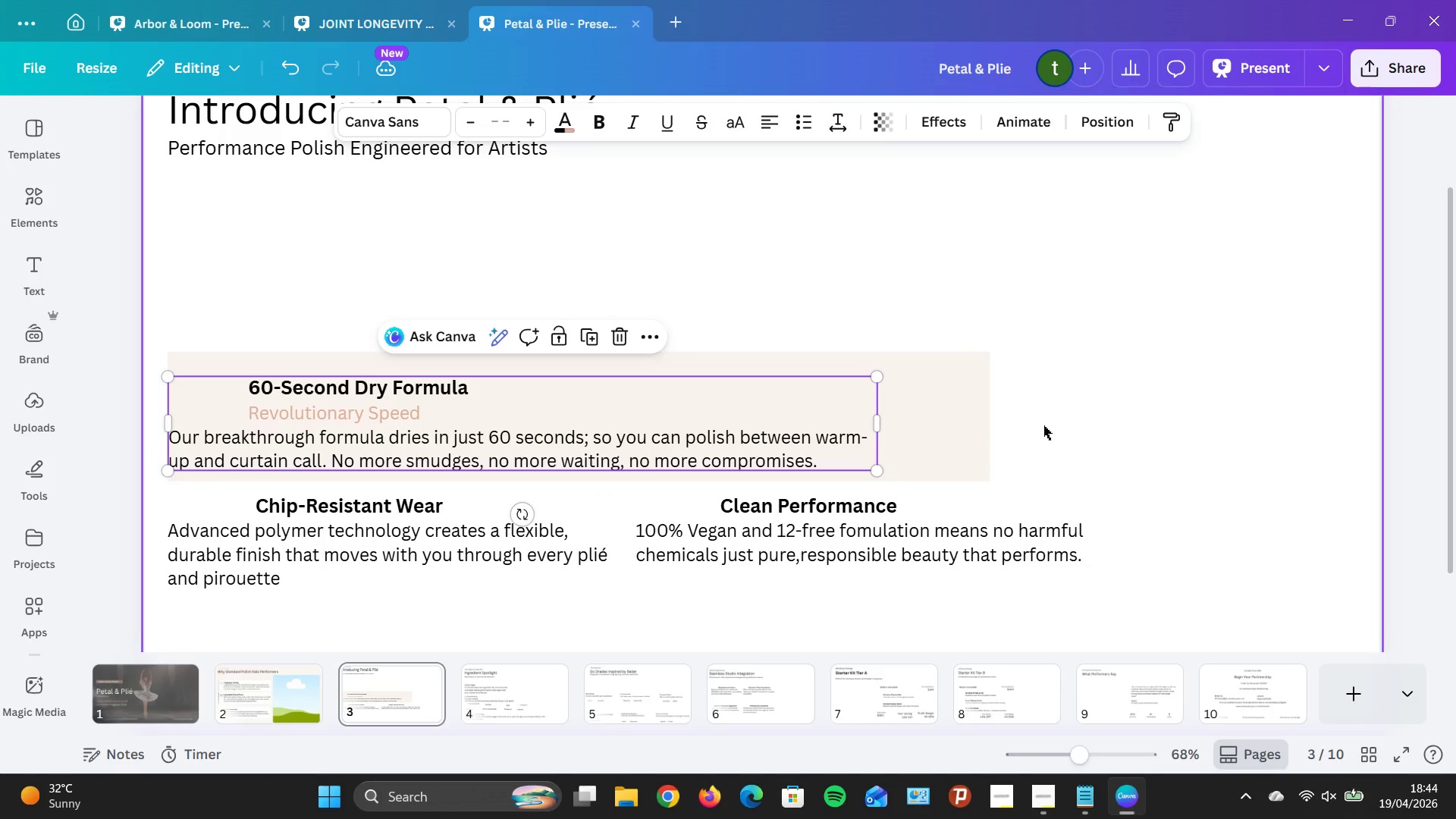 
left_click([1043, 425])
 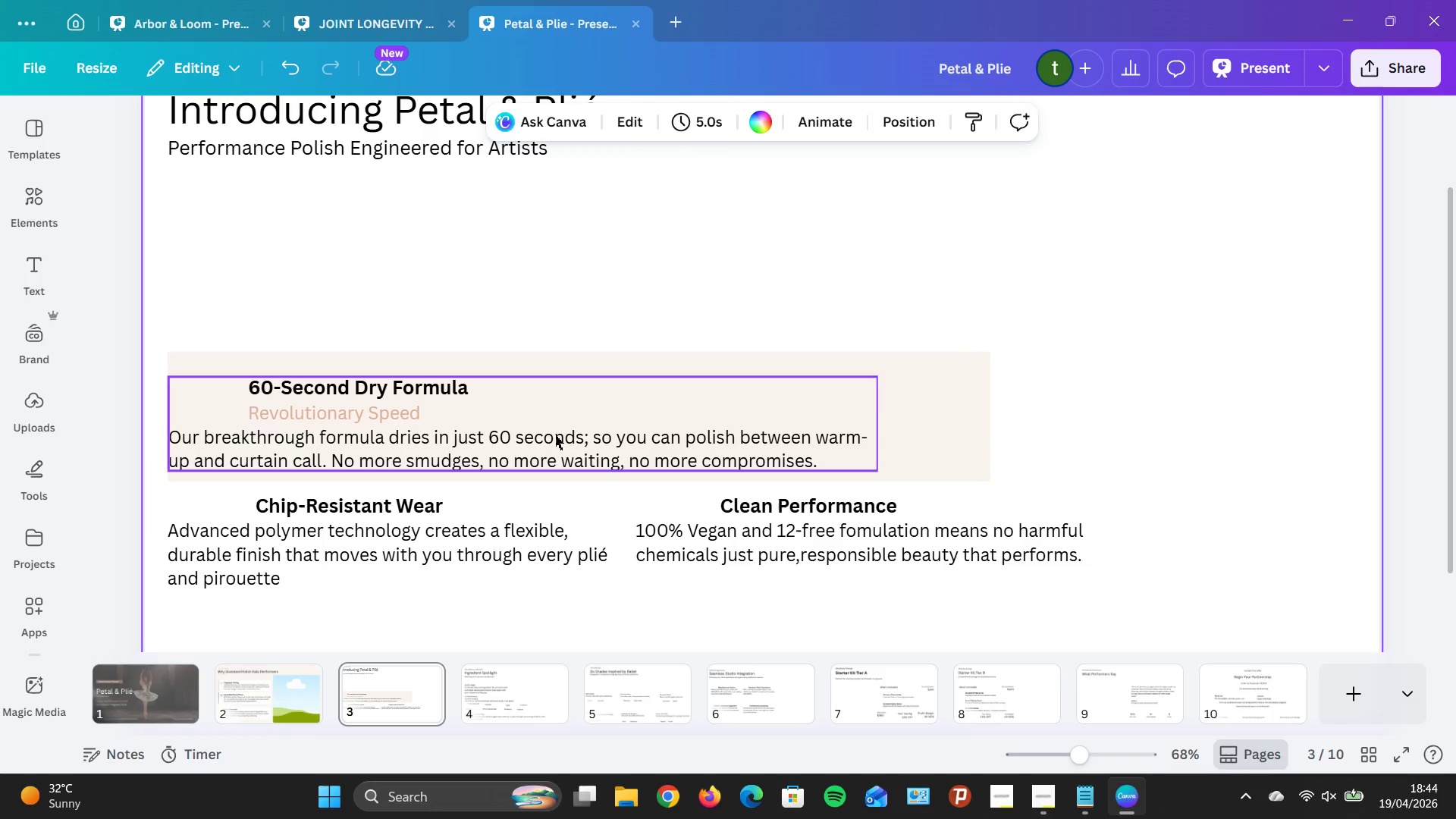 
left_click_drag(start_coordinate=[555, 435], to_coordinate=[596, 428])
 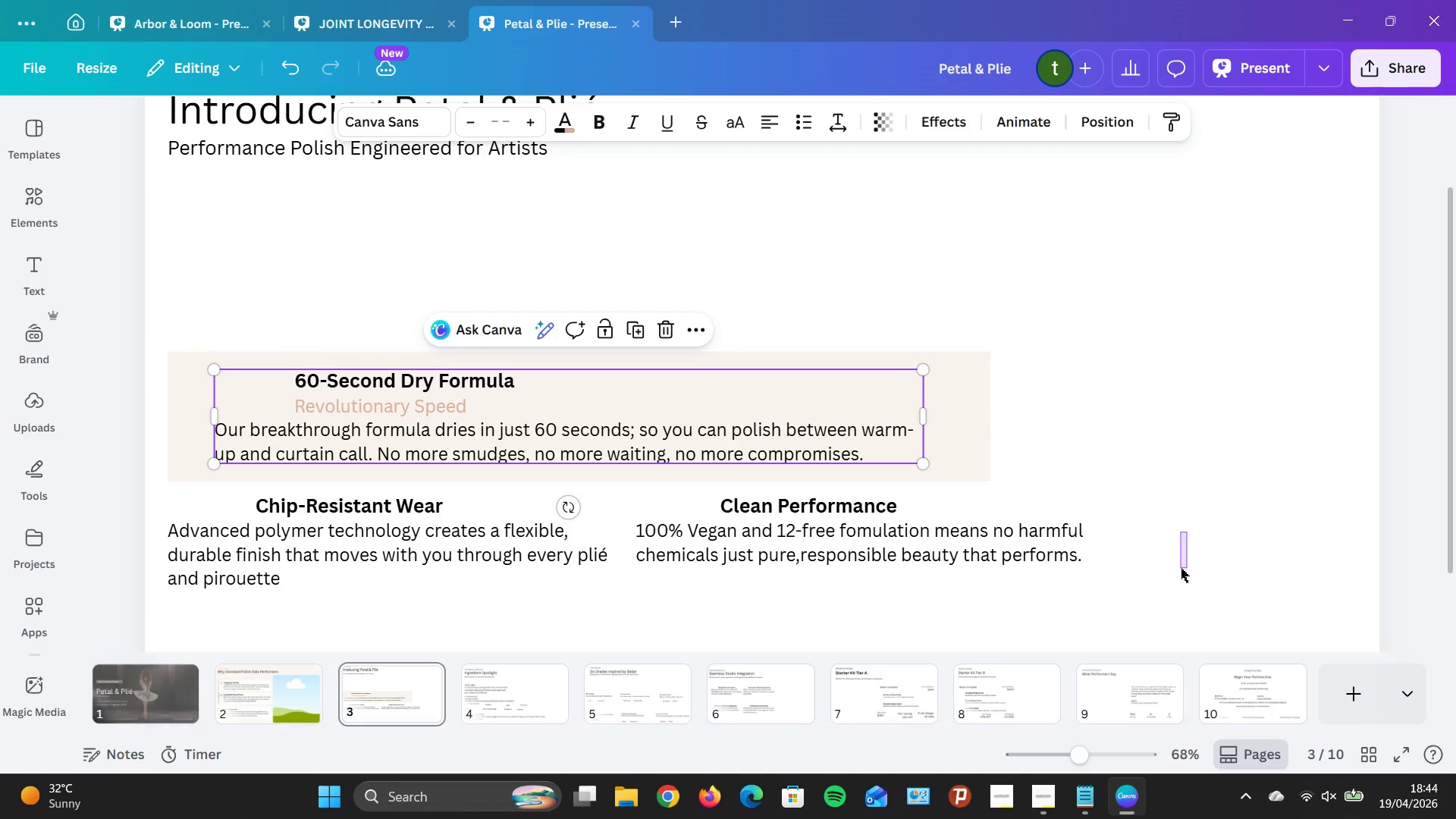 
left_click_drag(start_coordinate=[1187, 532], to_coordinate=[1181, 568])
 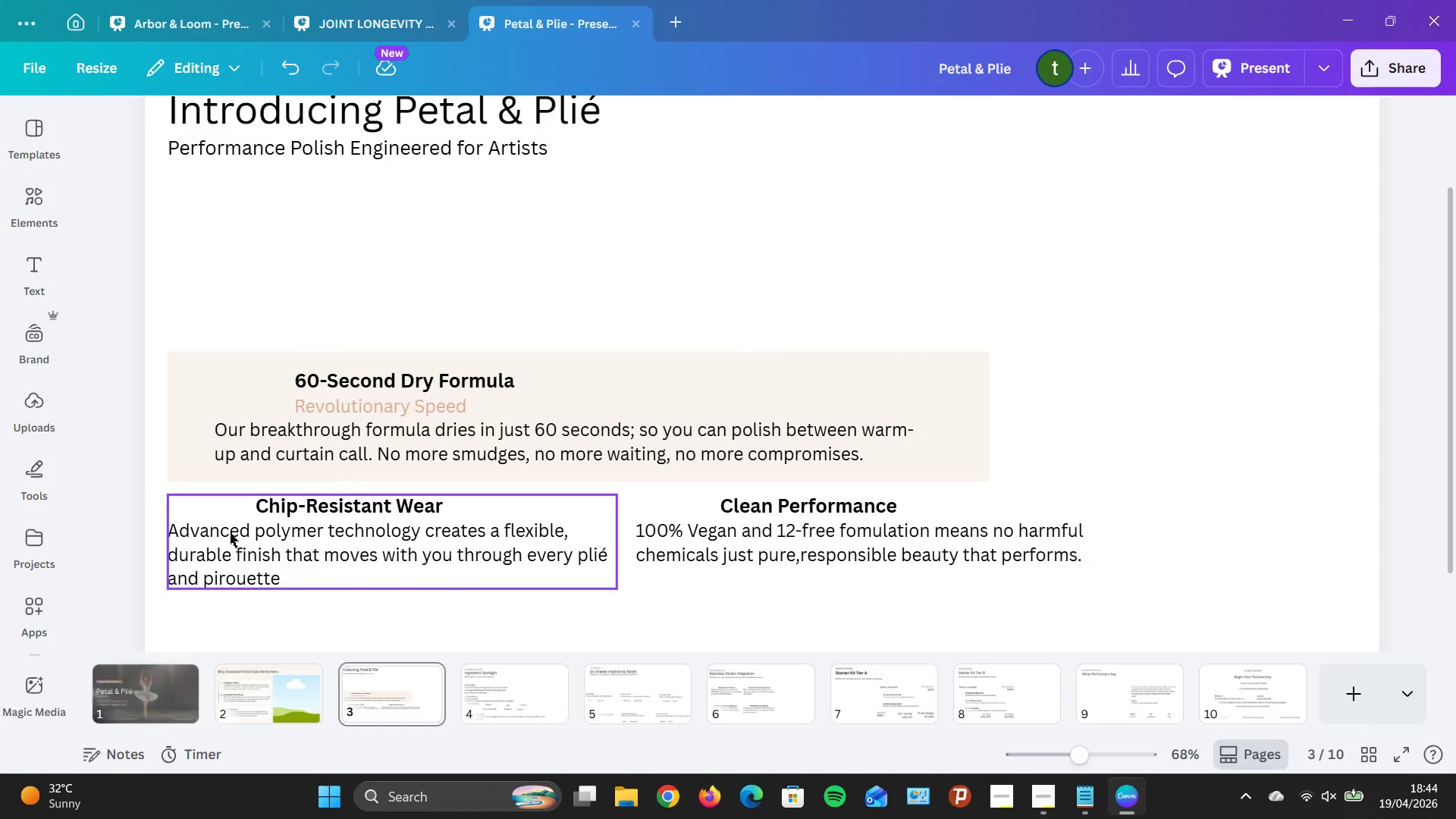 
left_click([516, 564])
 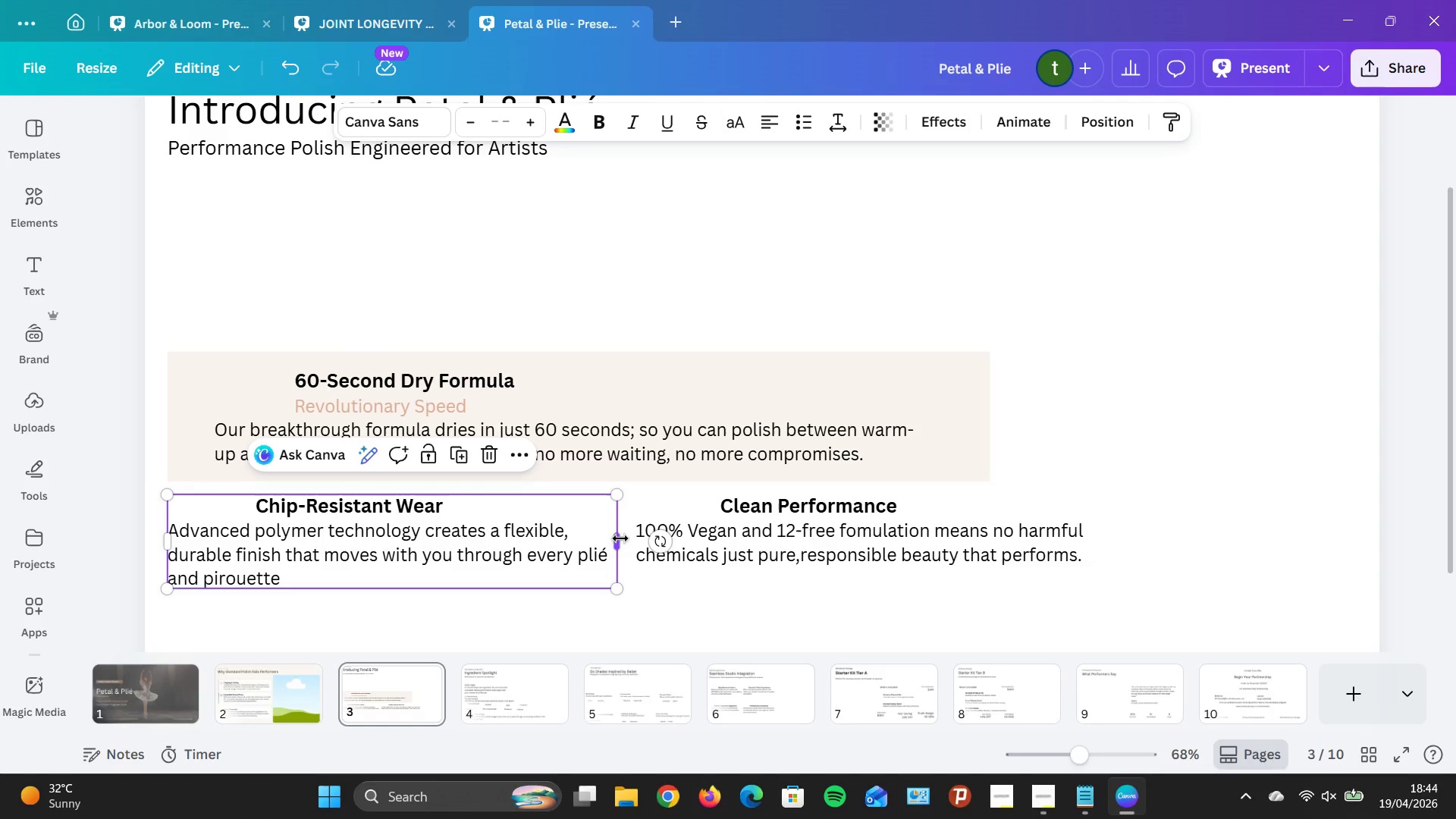 
left_click_drag(start_coordinate=[620, 538], to_coordinate=[542, 526])
 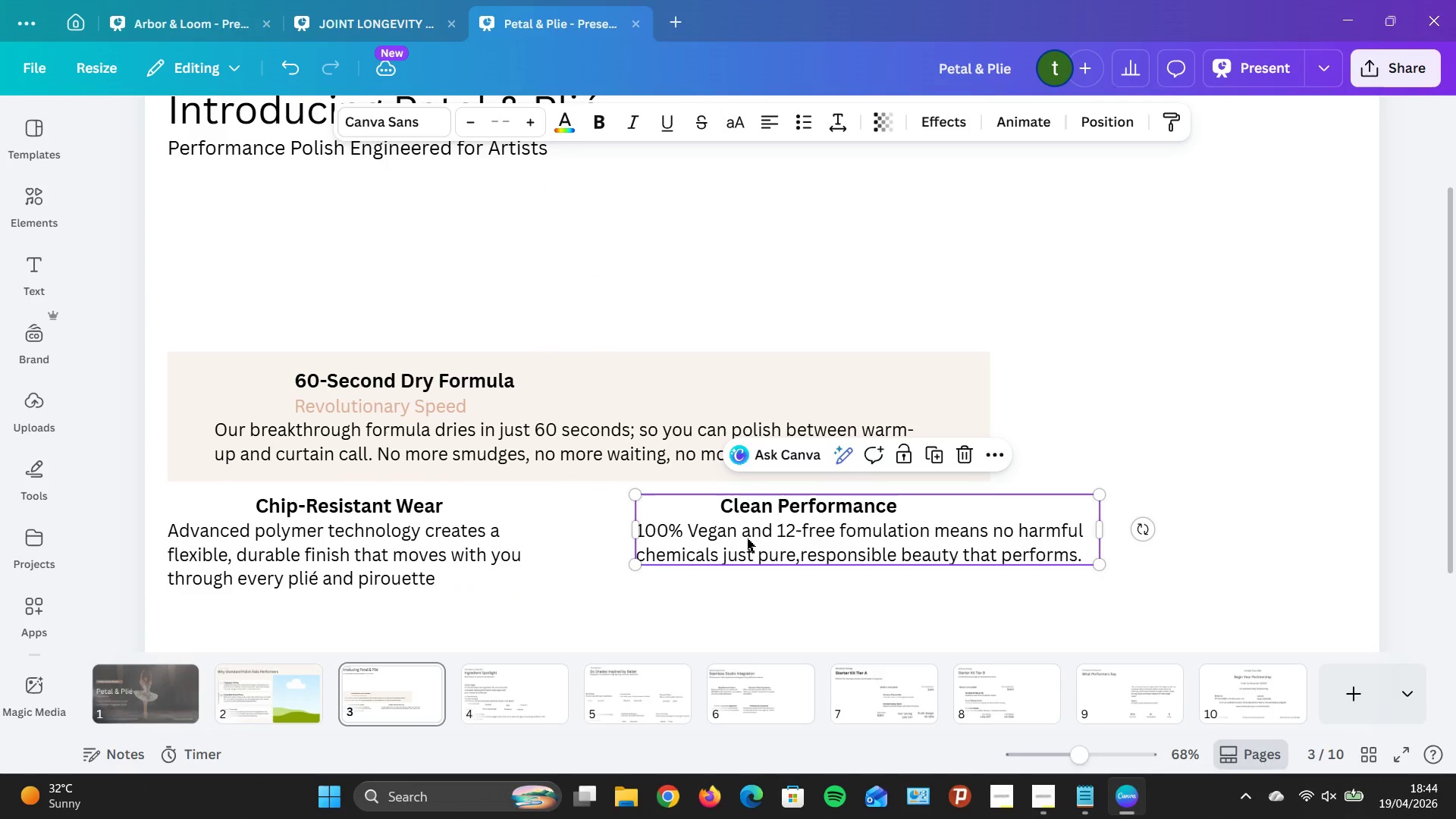 
left_click([747, 538])
 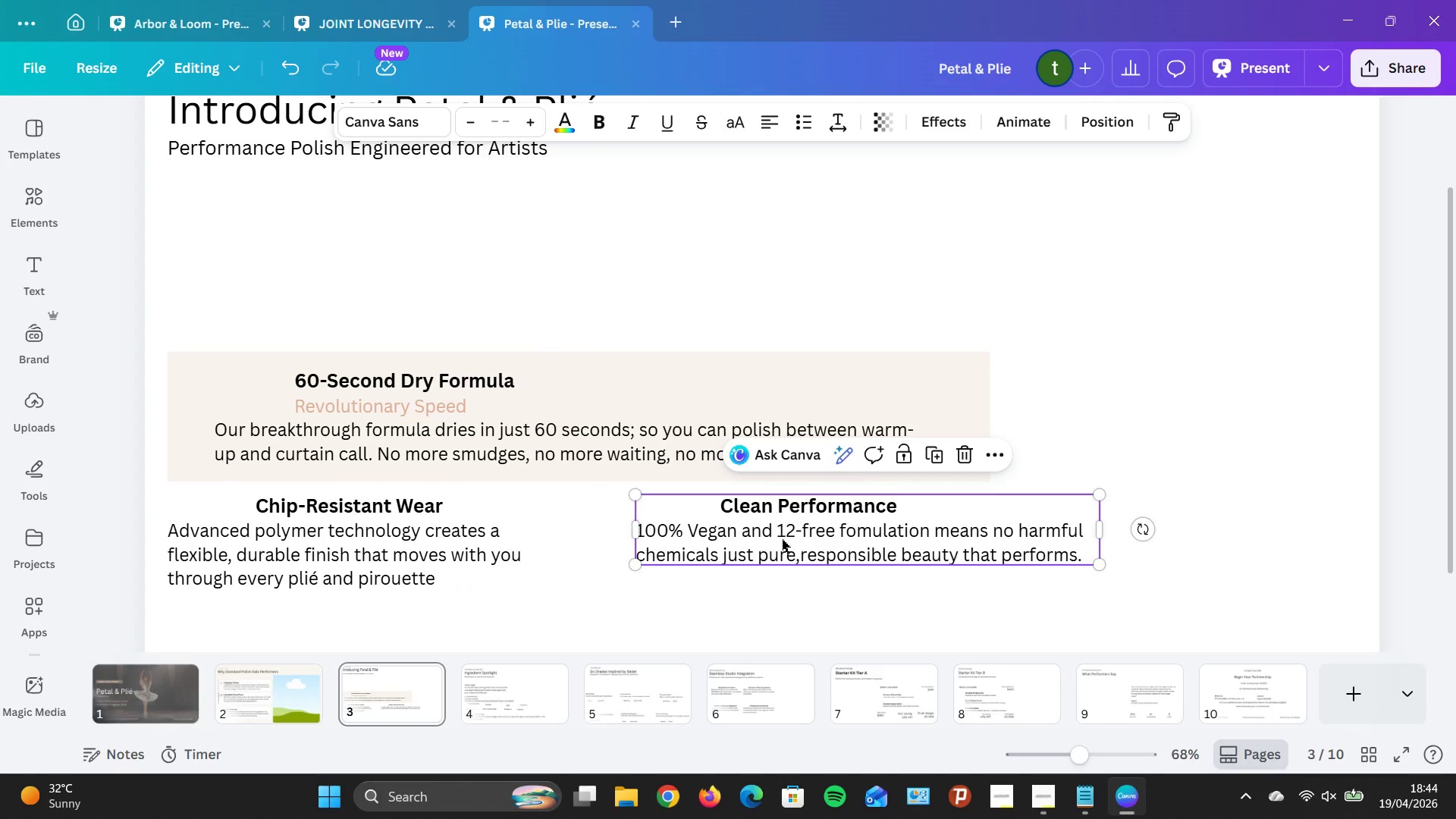 
left_click_drag(start_coordinate=[780, 541], to_coordinate=[710, 555])
 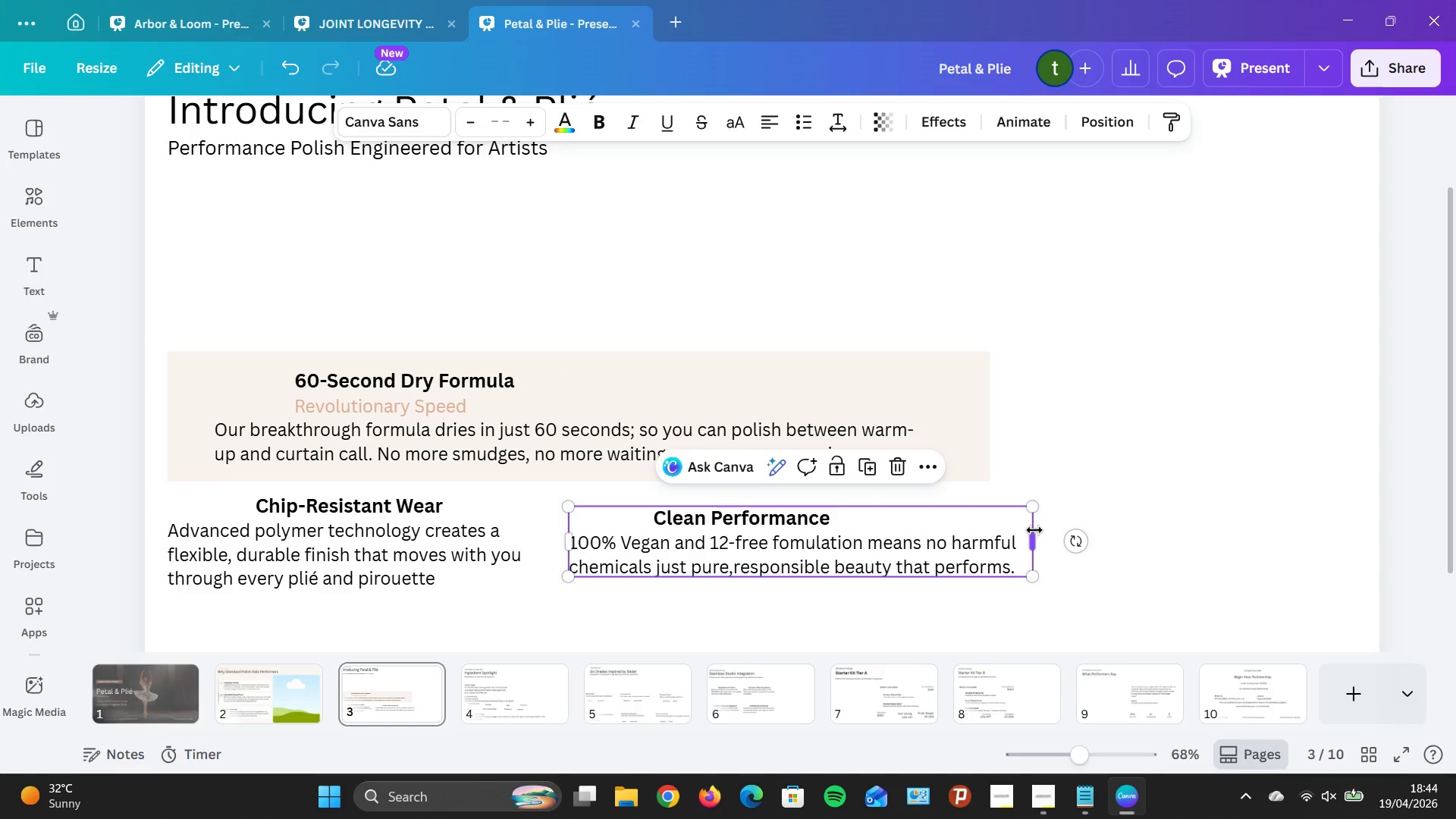 
left_click_drag(start_coordinate=[1034, 530], to_coordinate=[951, 541])
 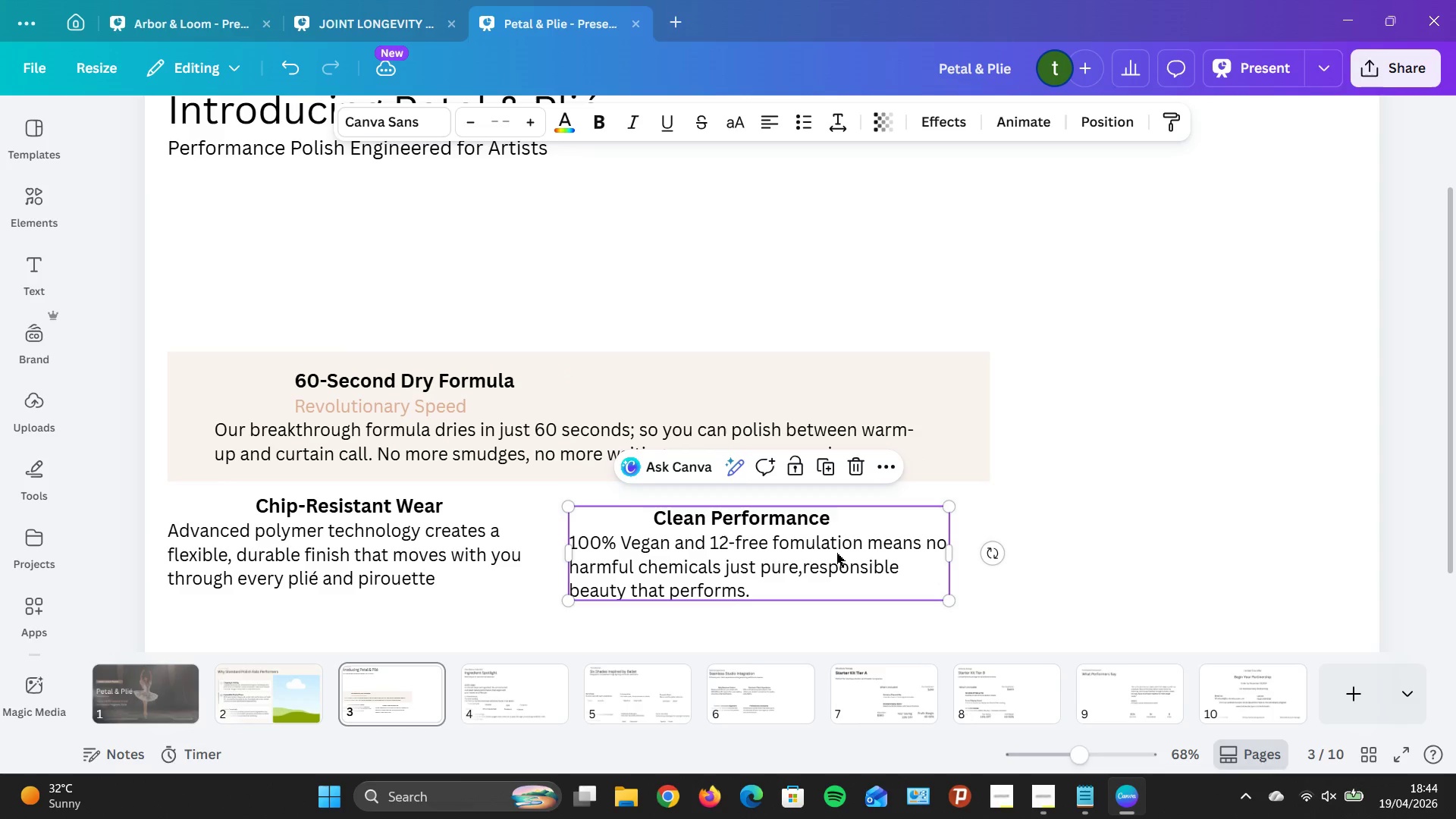 
left_click_drag(start_coordinate=[836, 553], to_coordinate=[839, 545])
 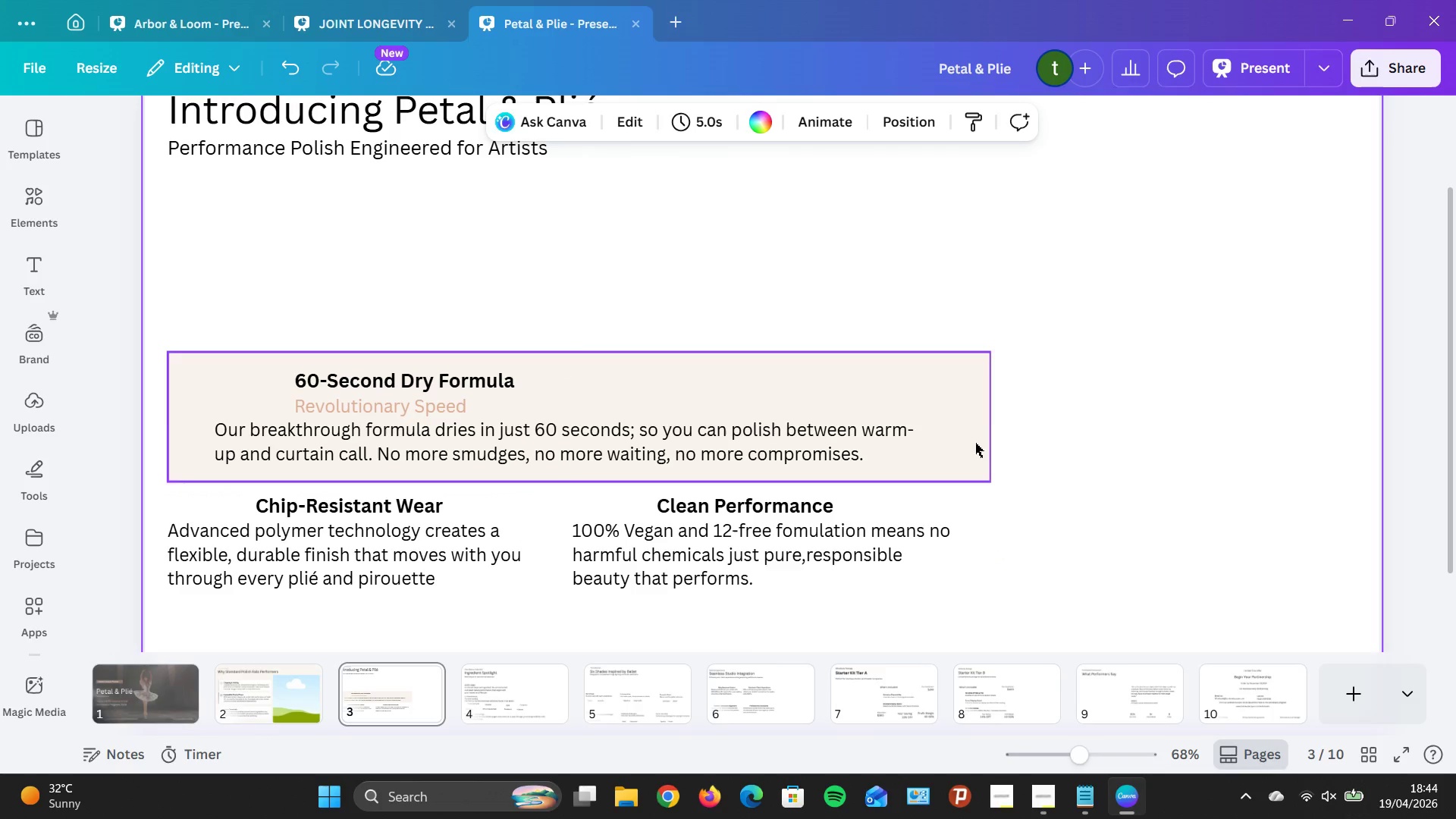 
left_click([956, 425])
 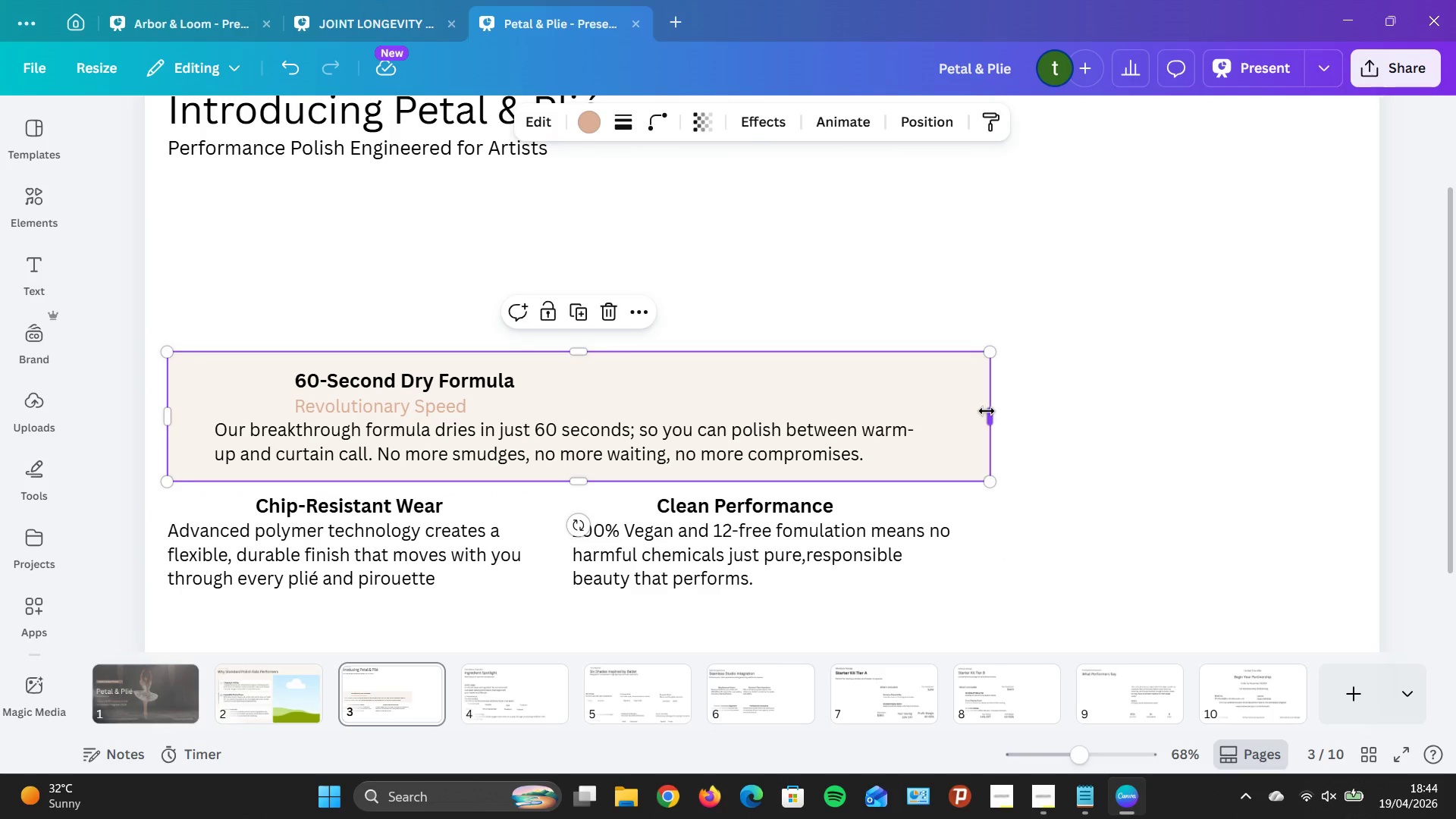 
left_click_drag(start_coordinate=[987, 411], to_coordinate=[961, 438])
 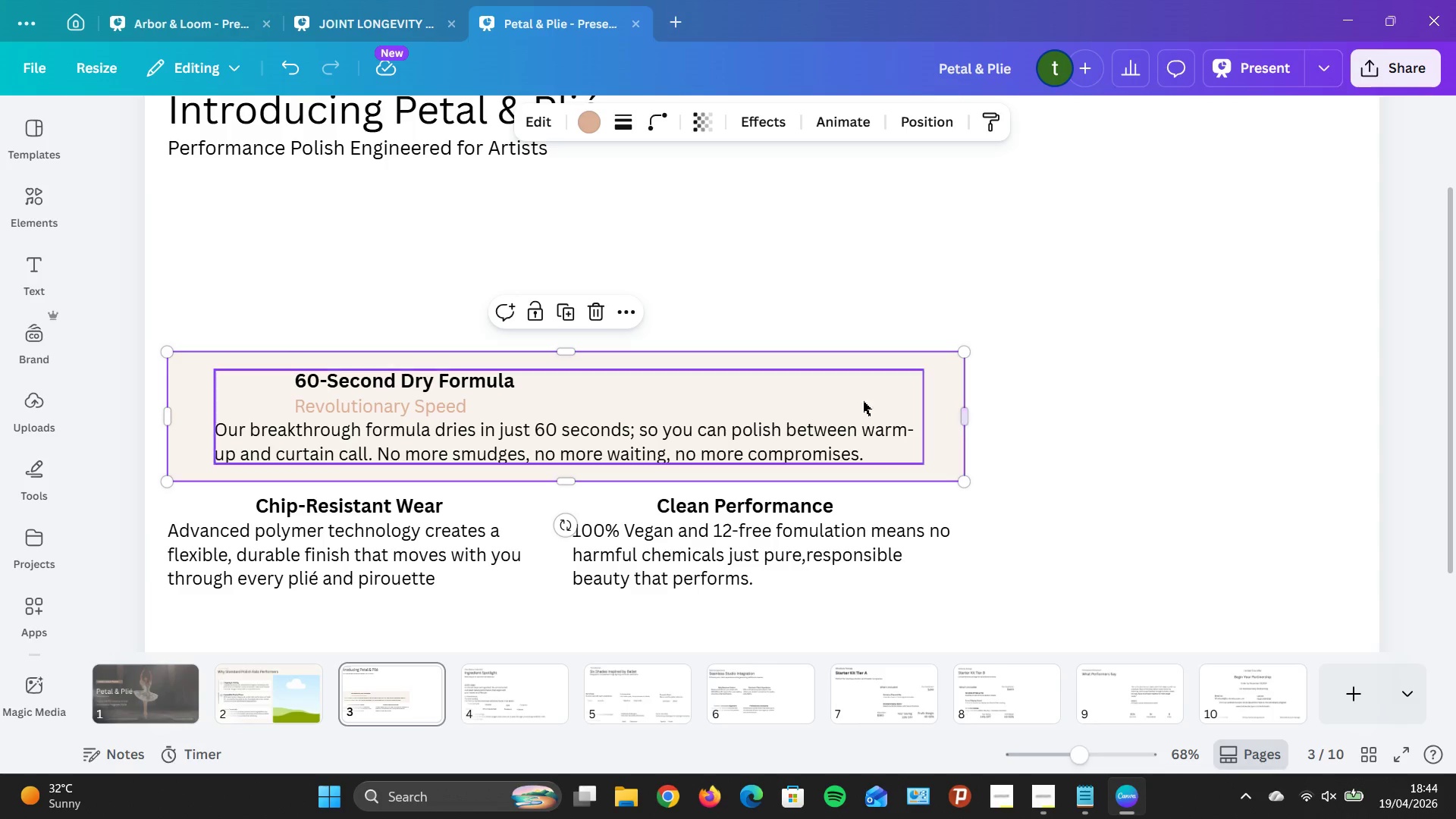 
left_click([1168, 343])
 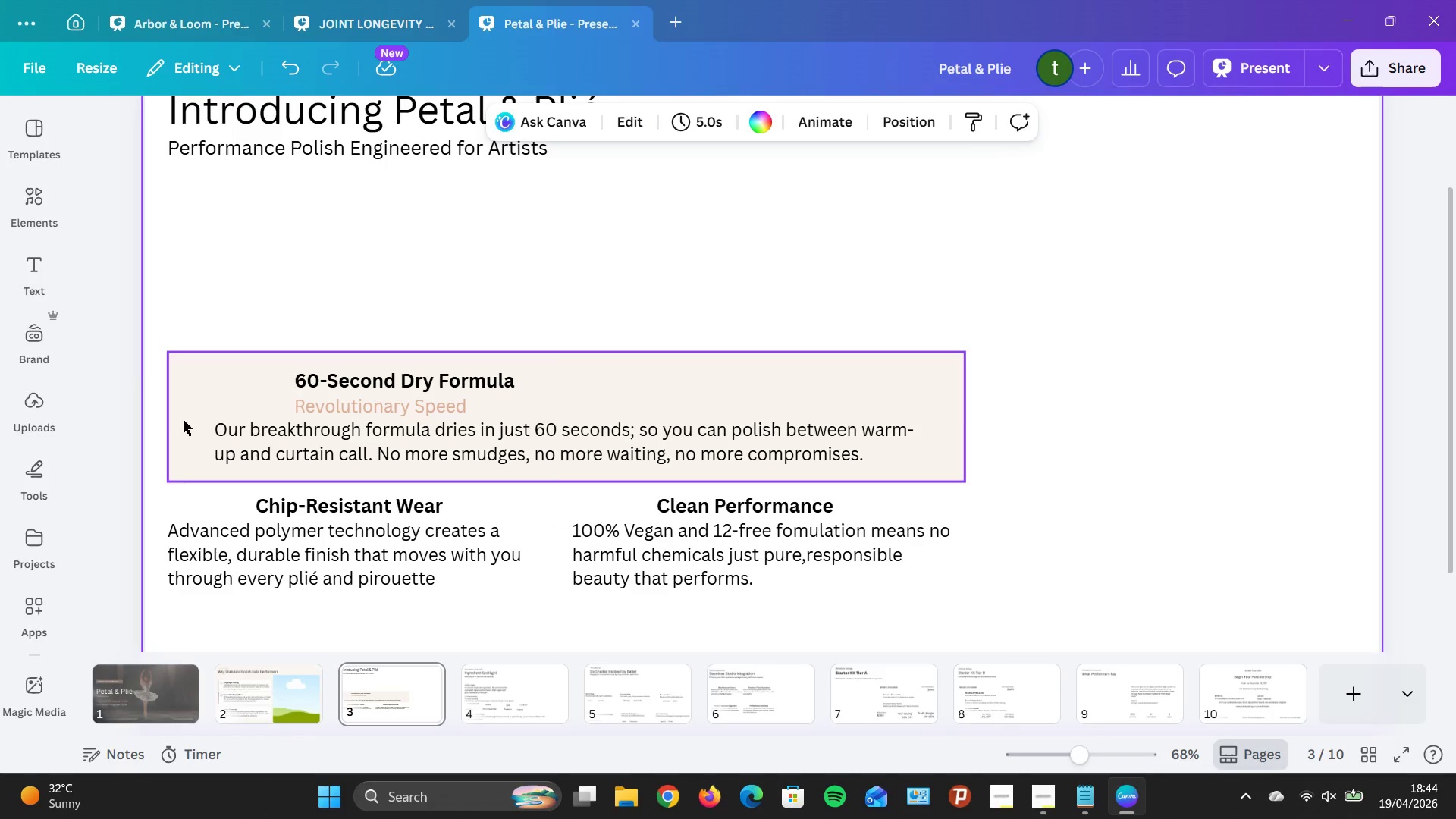 
left_click([168, 421])
 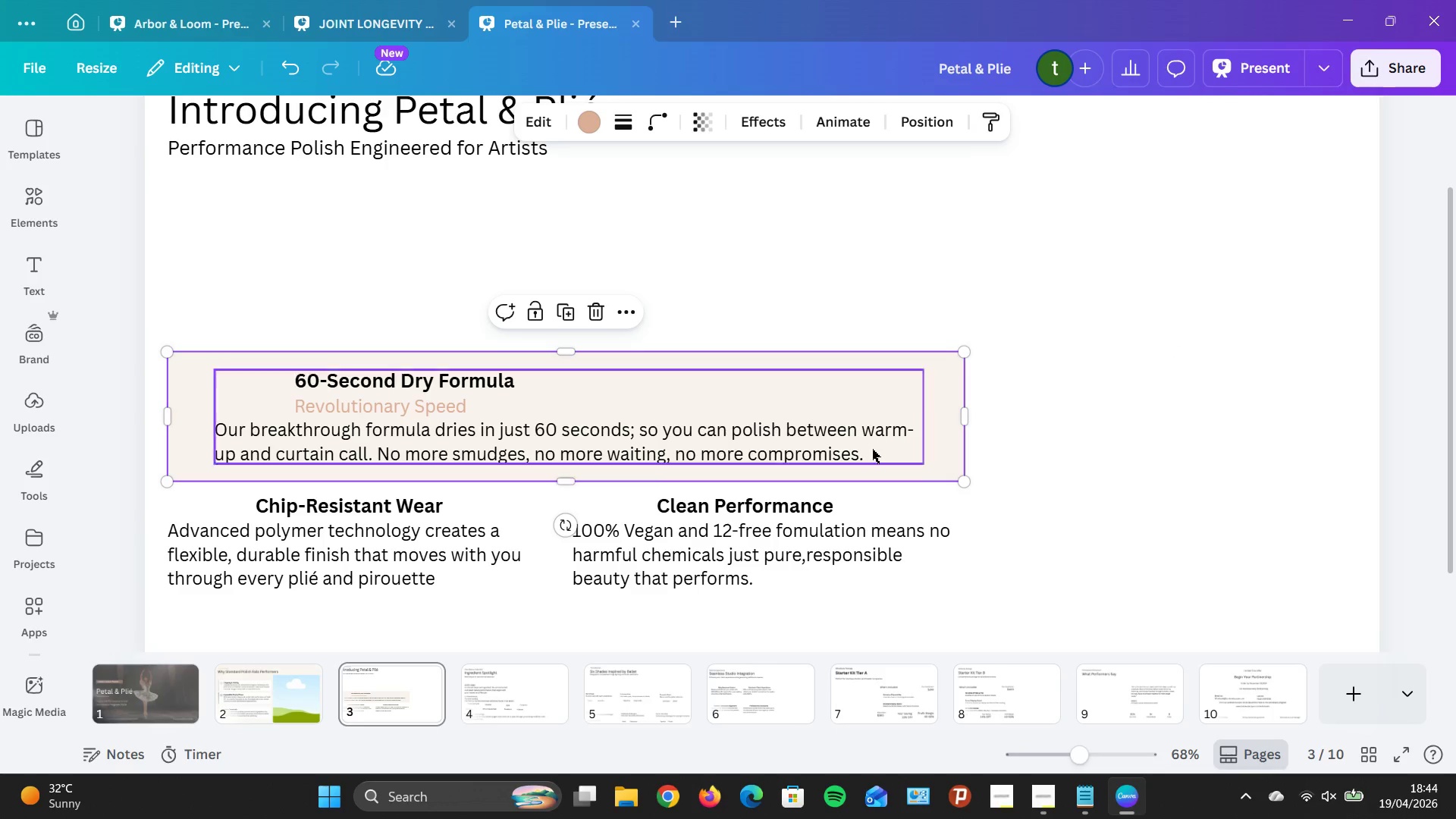 
left_click([1114, 457])
 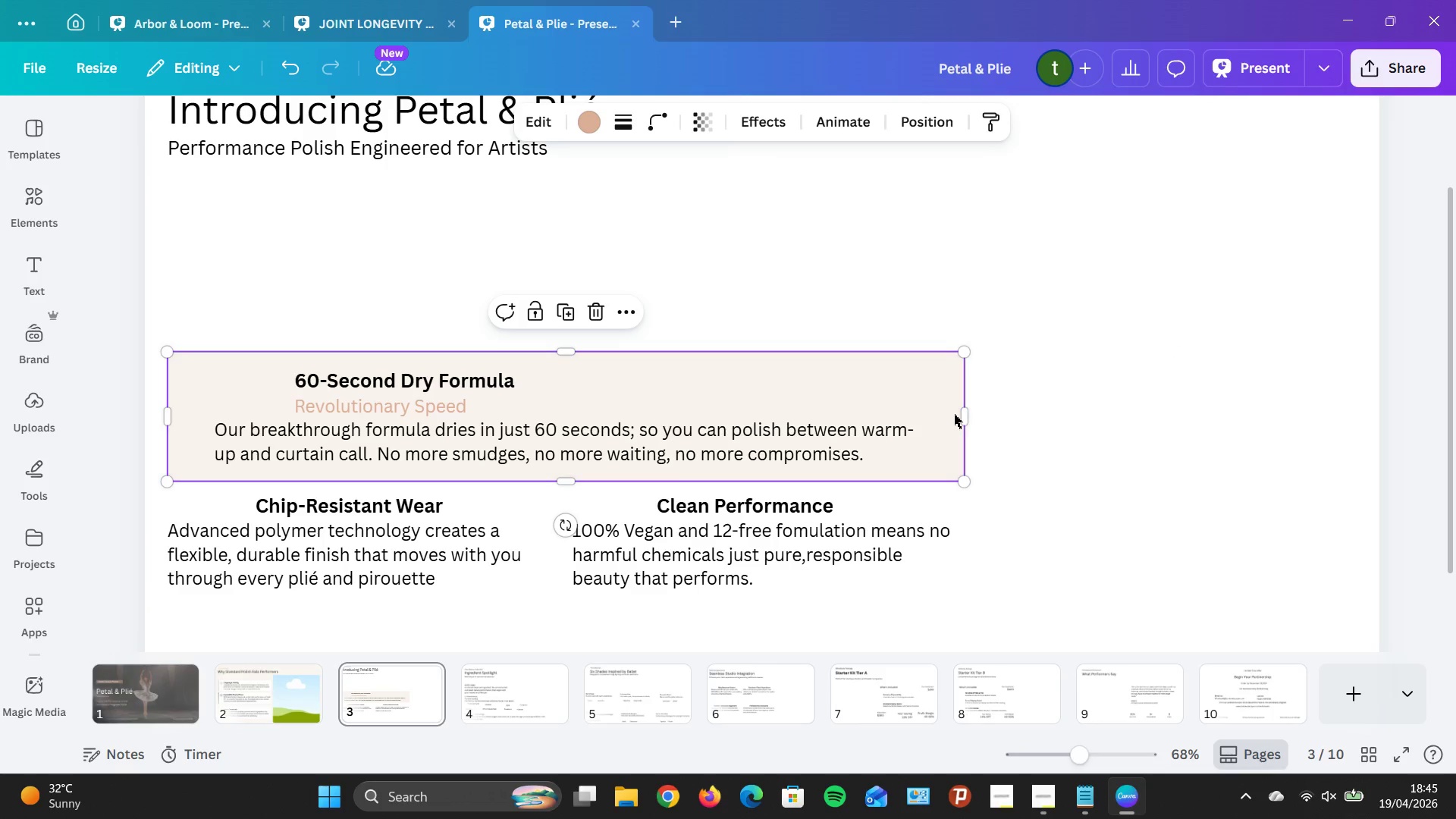 
left_click_drag(start_coordinate=[960, 411], to_coordinate=[945, 414])
 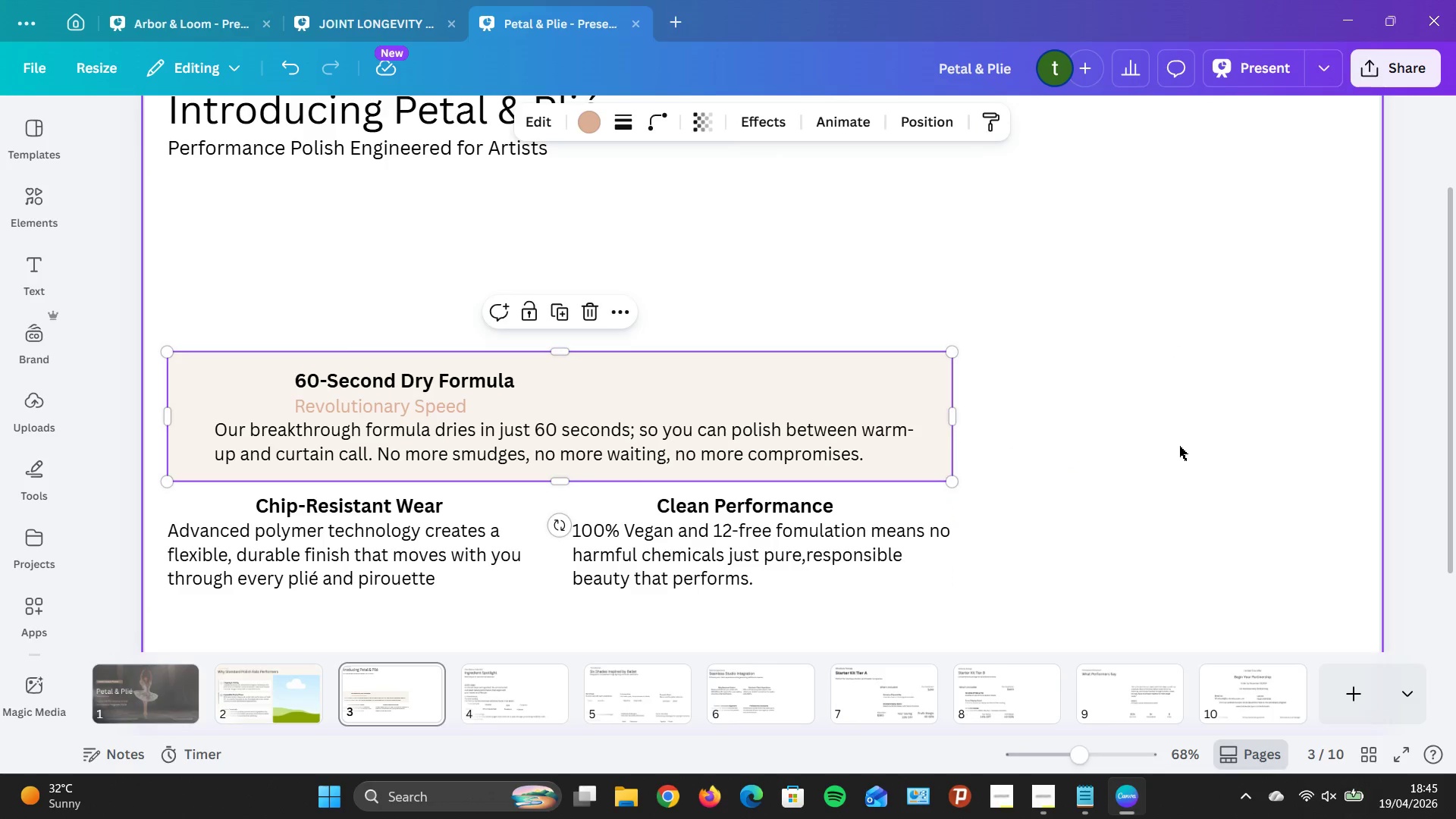 
left_click([1179, 446])
 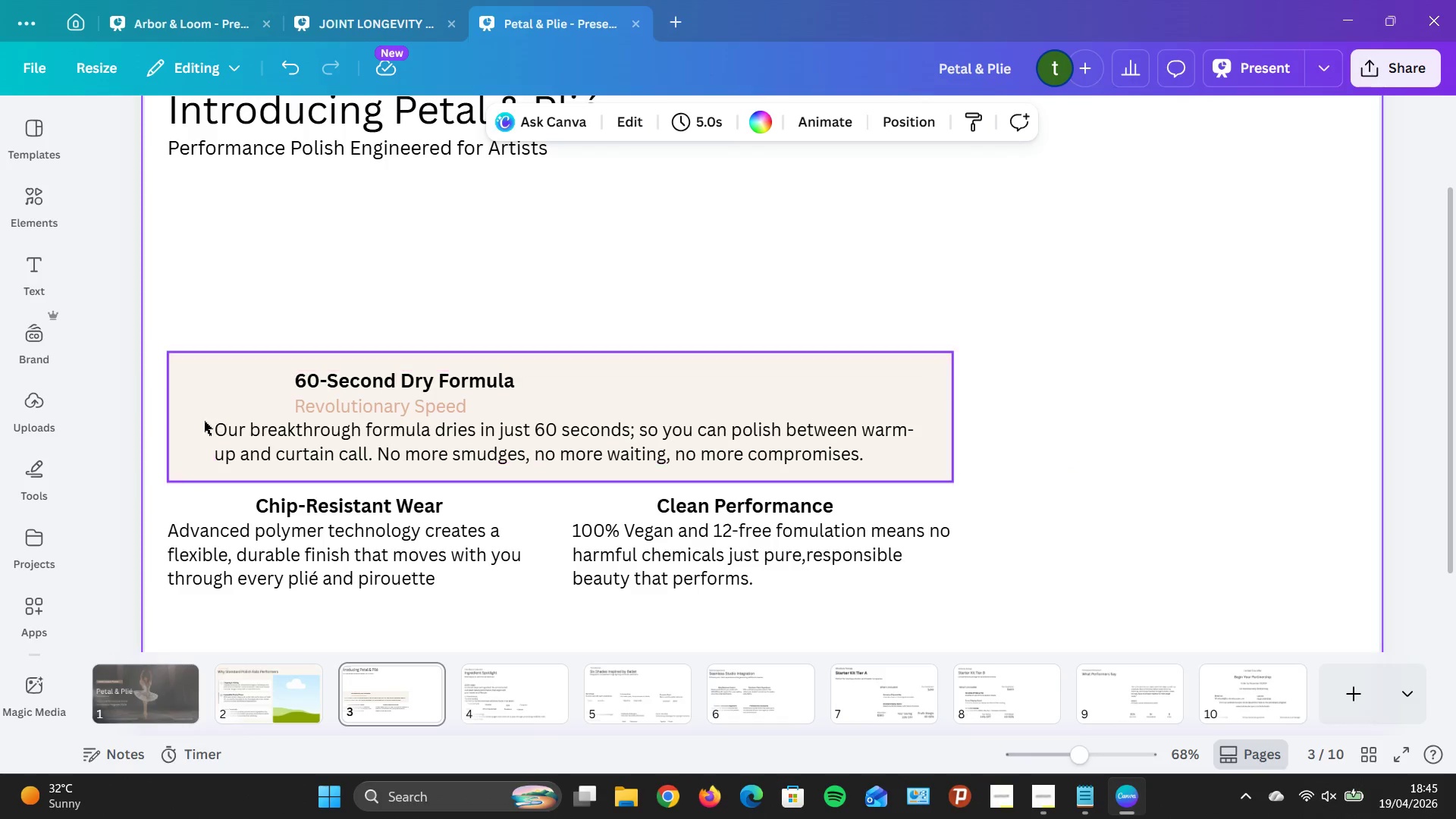 
left_click([190, 417])
 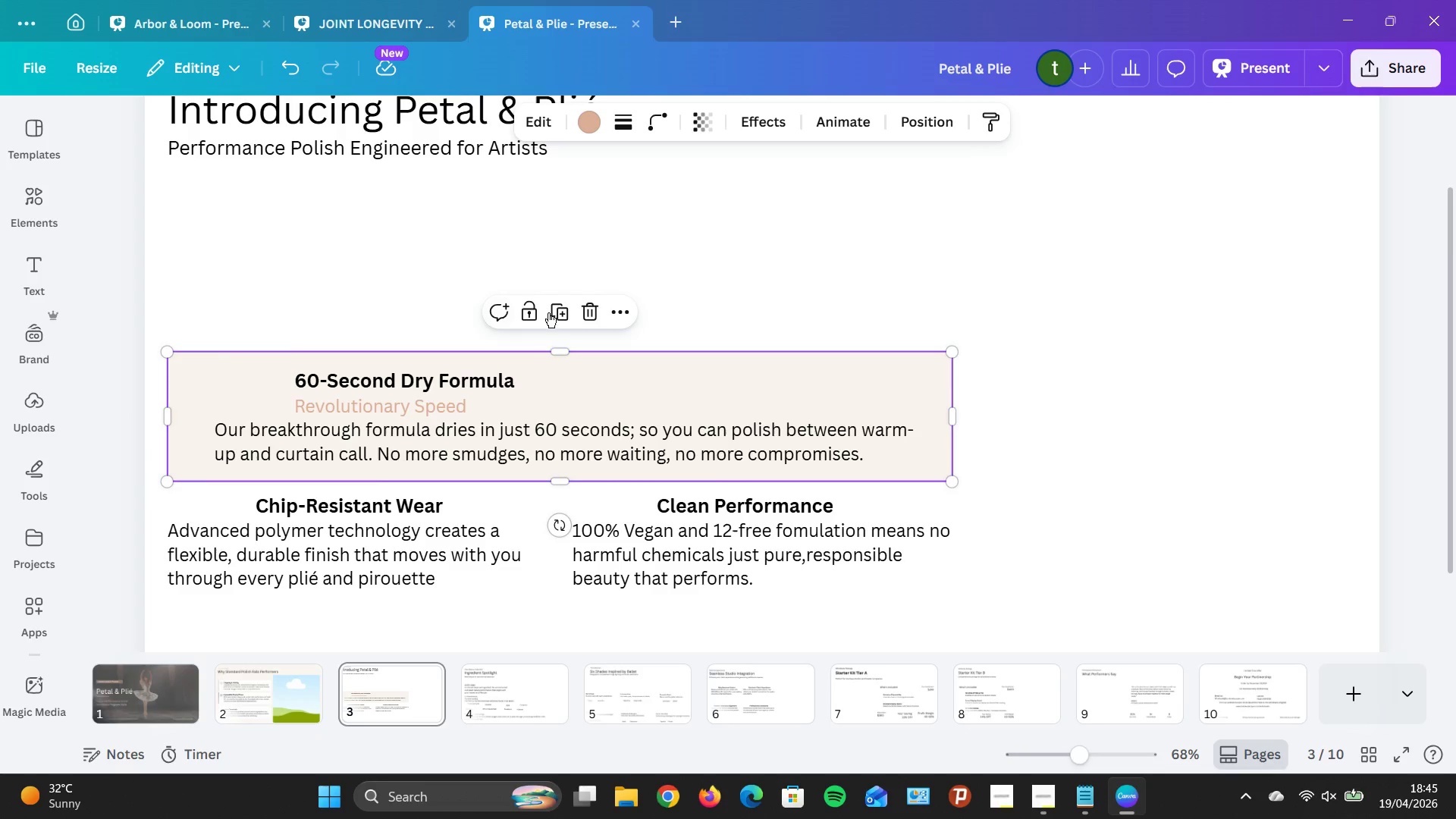 
scroll: coordinate [595, 304], scroll_direction: none, amount: 0.0
 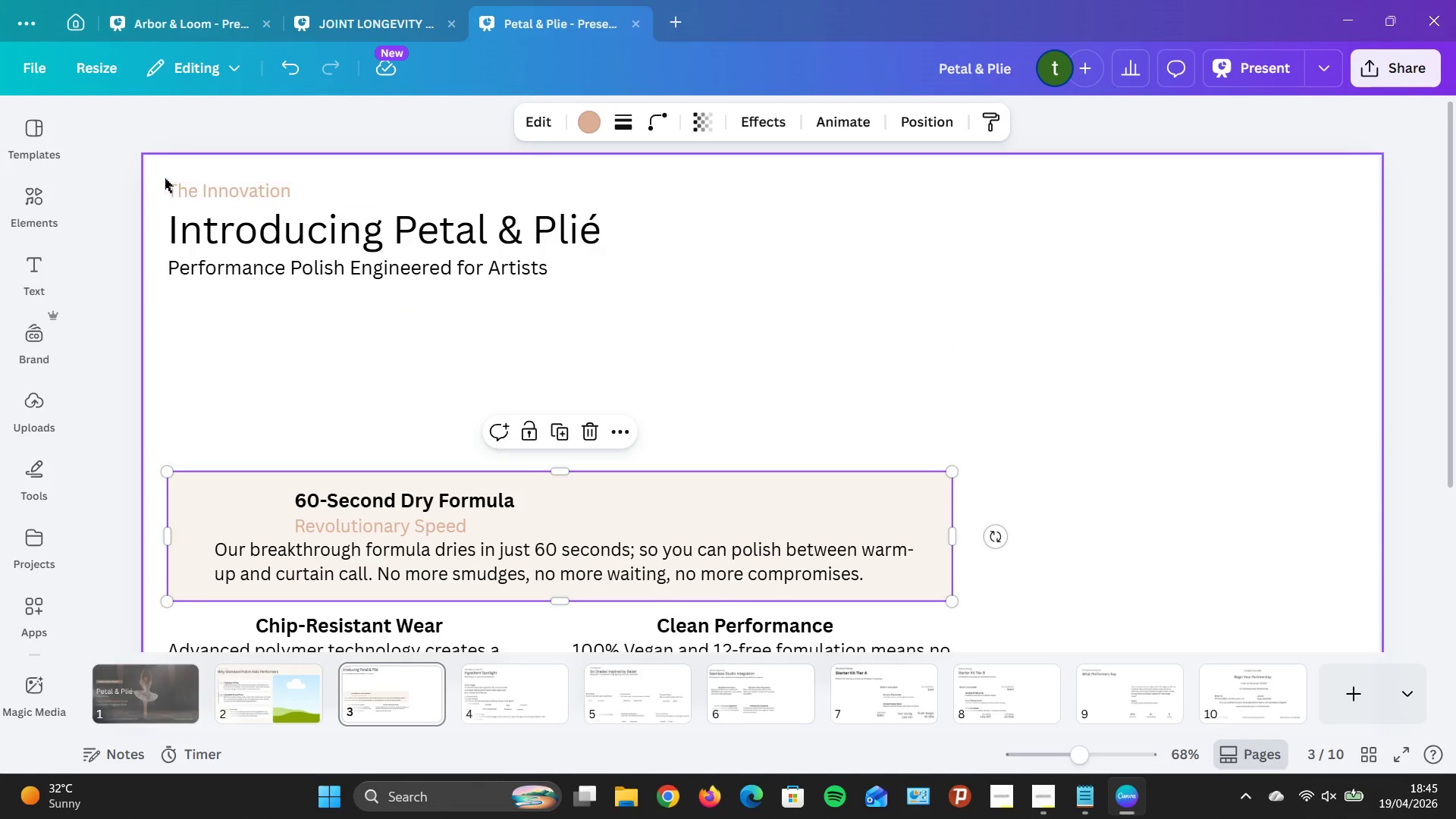 
left_click_drag(start_coordinate=[165, 176], to_coordinate=[1025, 734])
 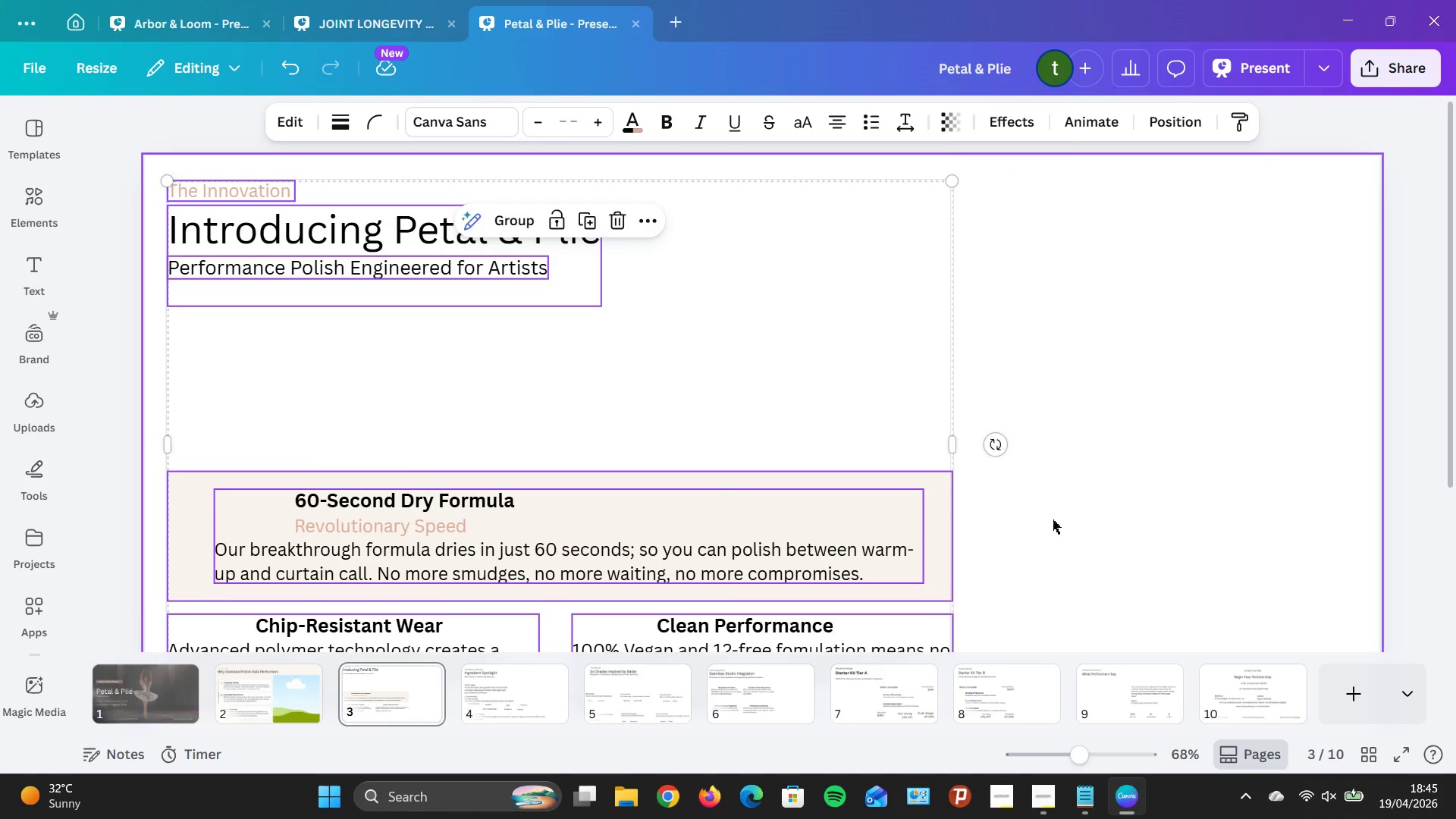 
scroll: coordinate [1054, 515], scroll_direction: down, amount: 2.0
 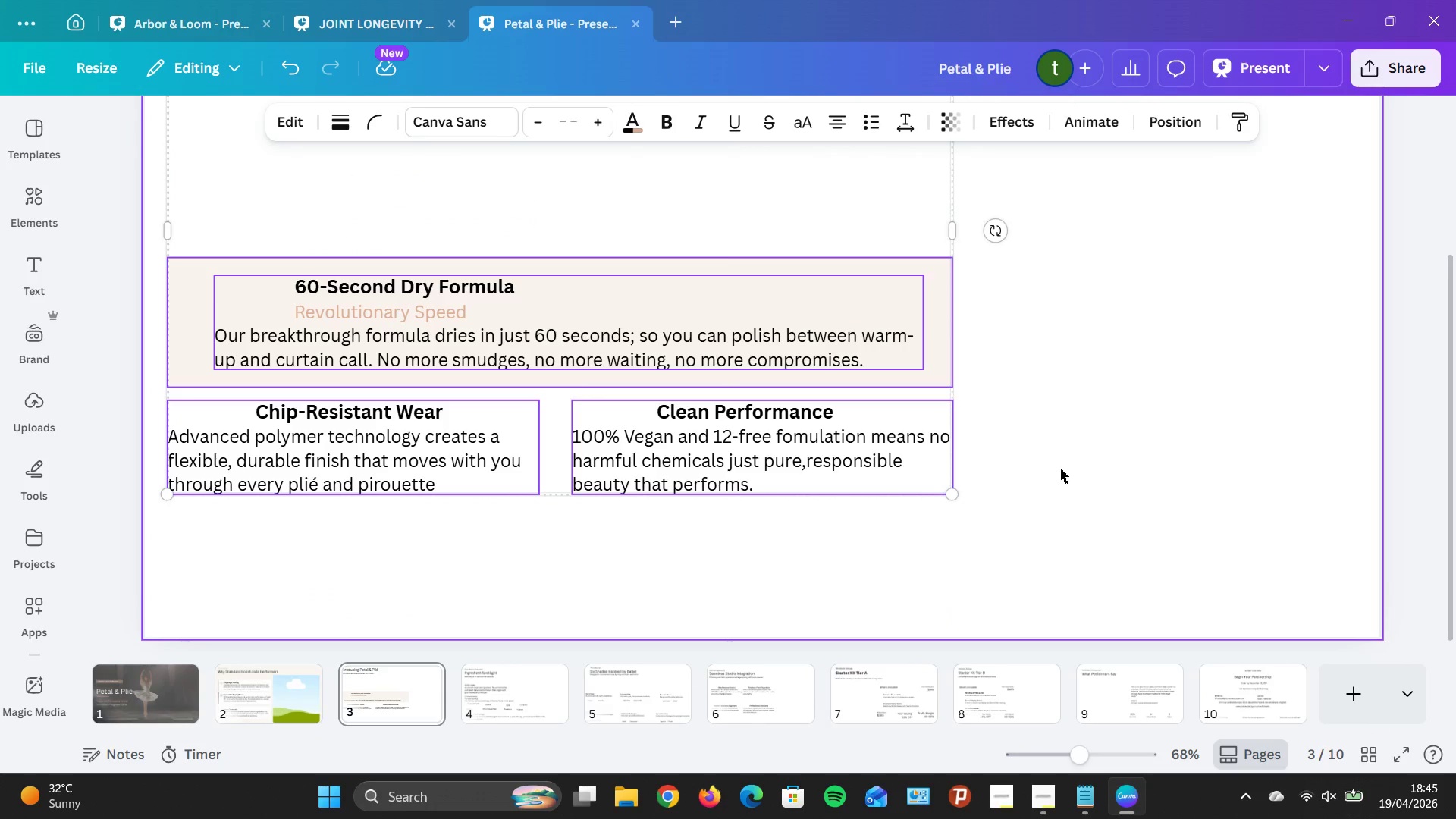 
key(ArrowRight)
 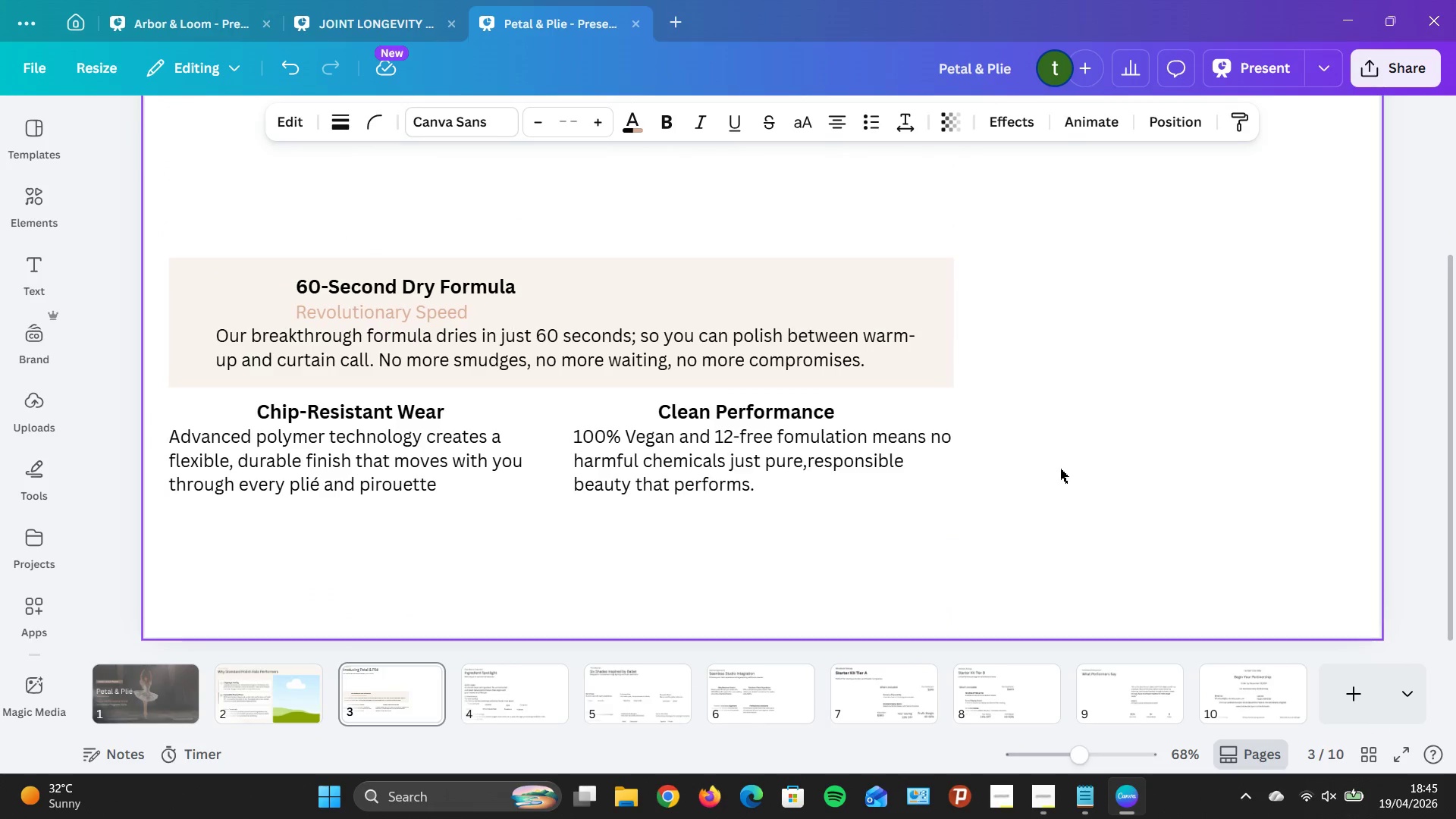 
key(ArrowRight)
 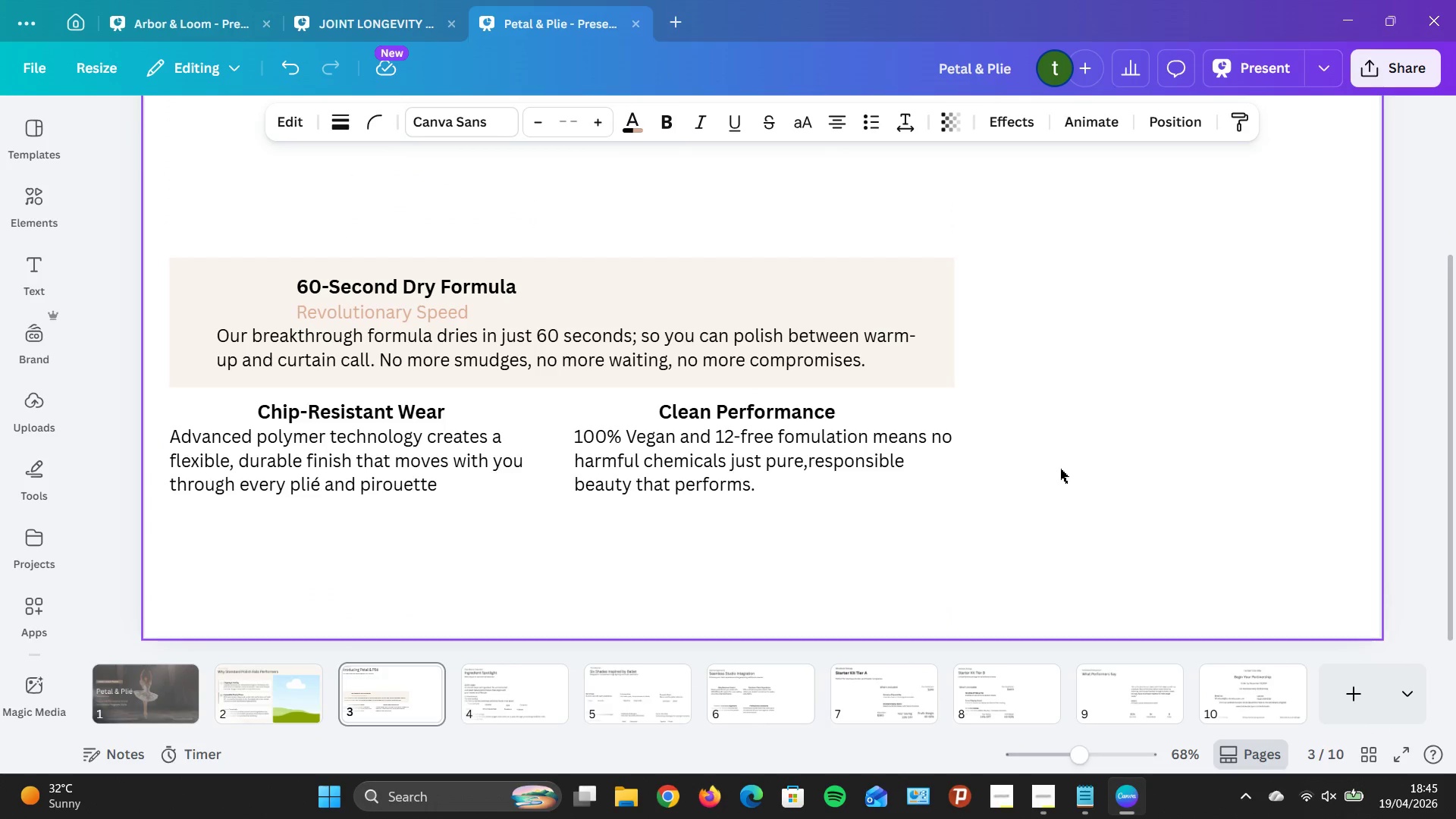 
key(ArrowRight)
 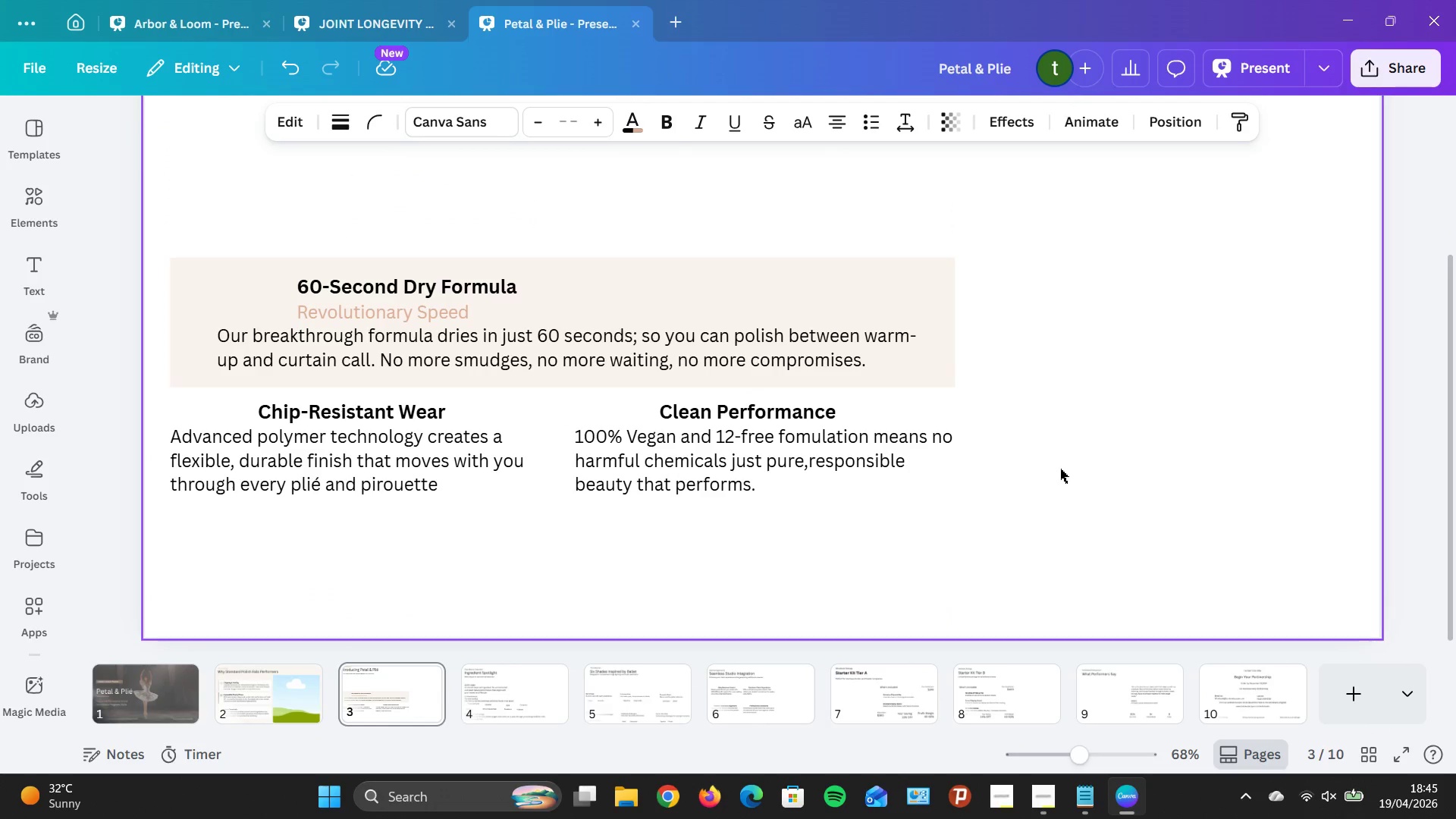 
key(ArrowRight)
 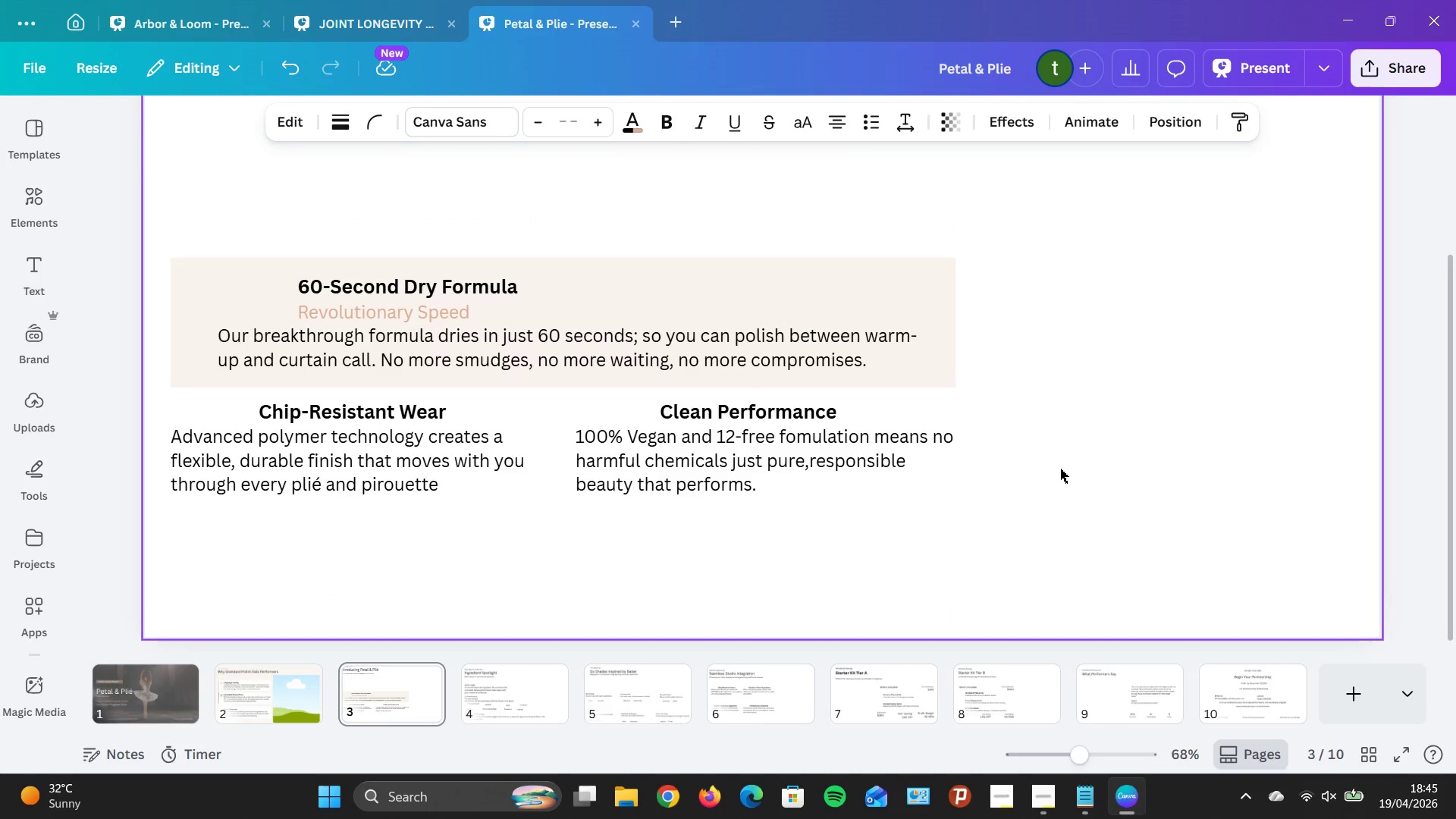 
key(ArrowRight)
 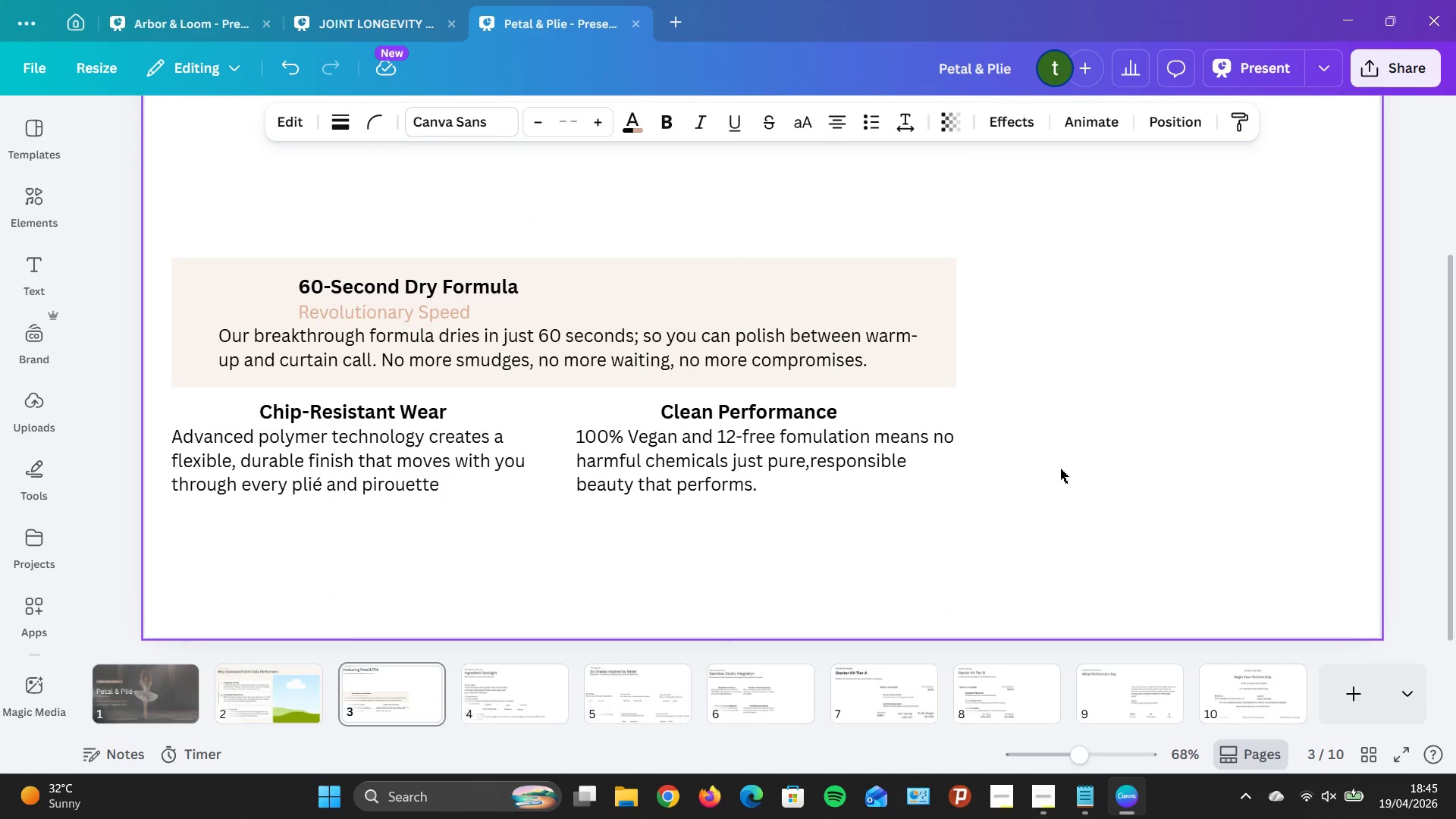 
key(ArrowRight)
 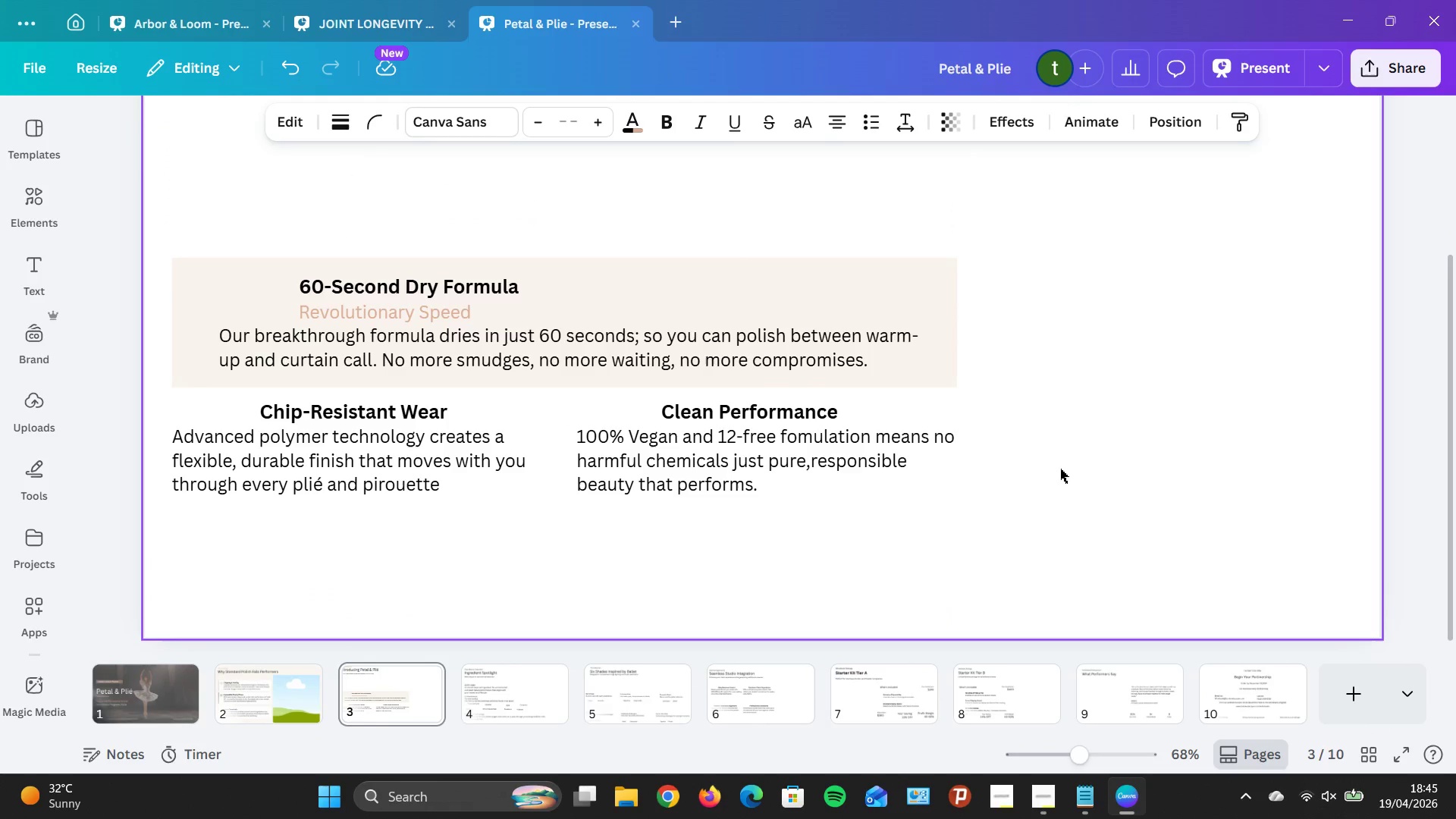 
key(ArrowRight)
 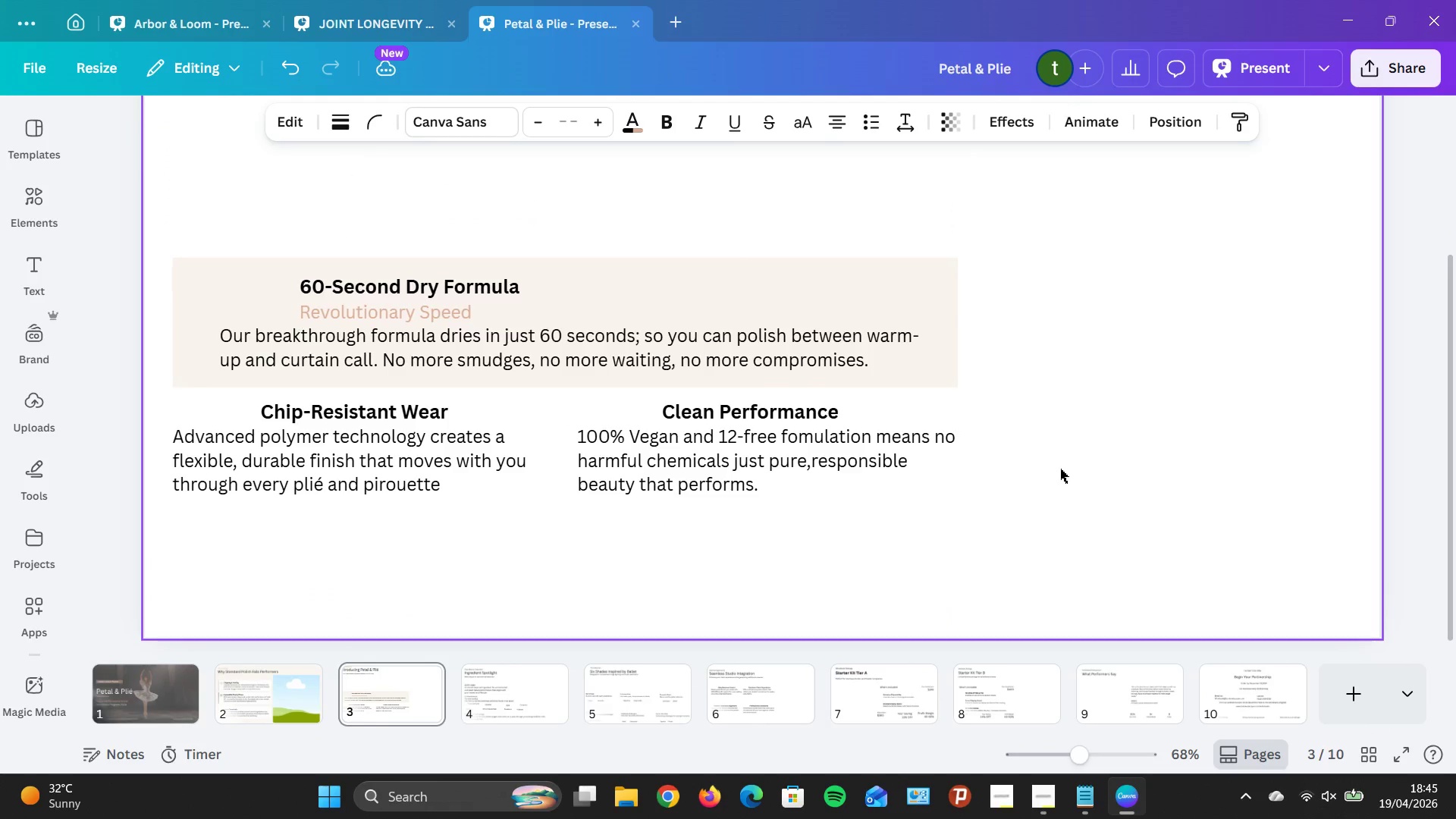 
key(ArrowRight)
 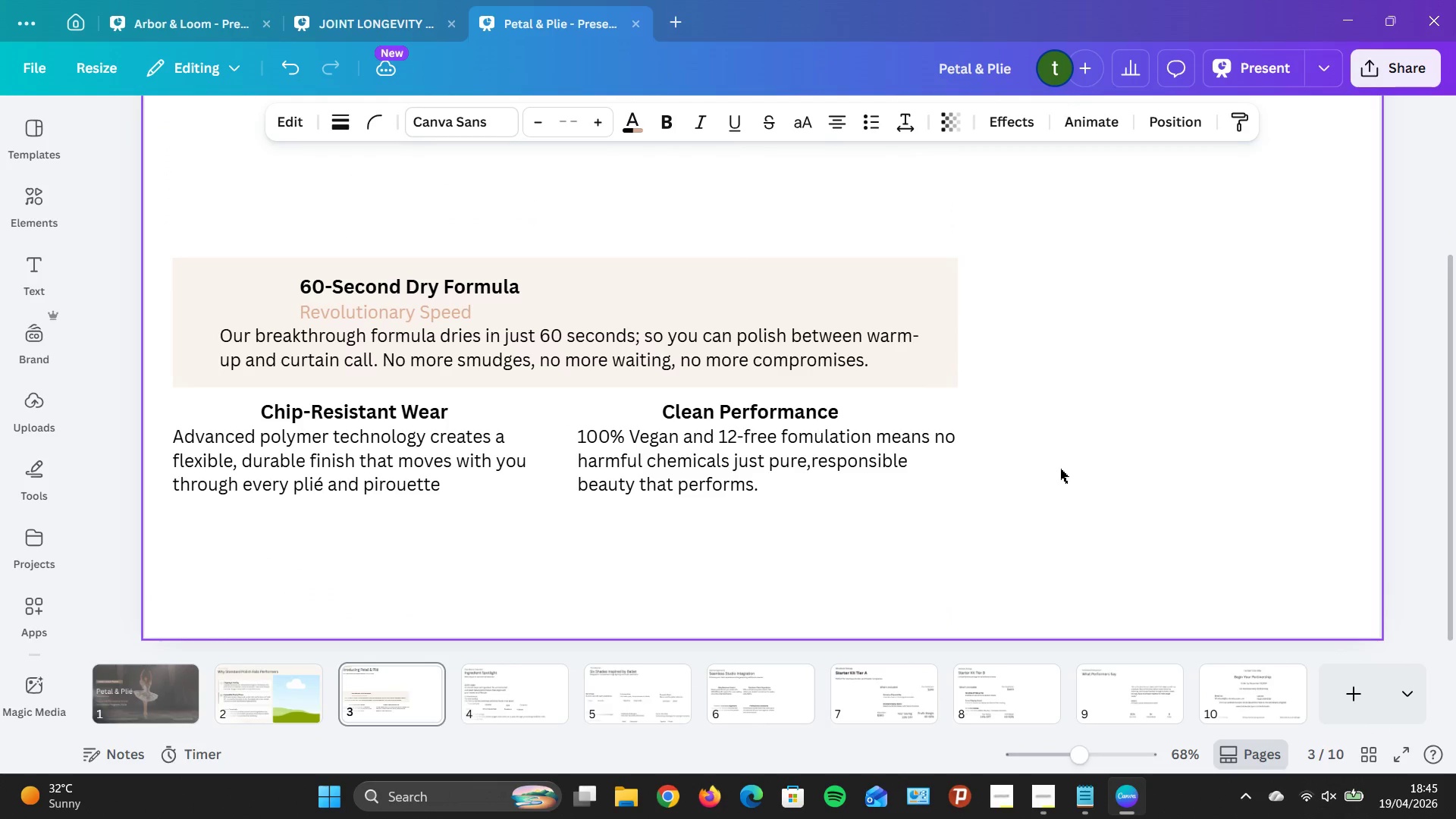 
key(ArrowRight)
 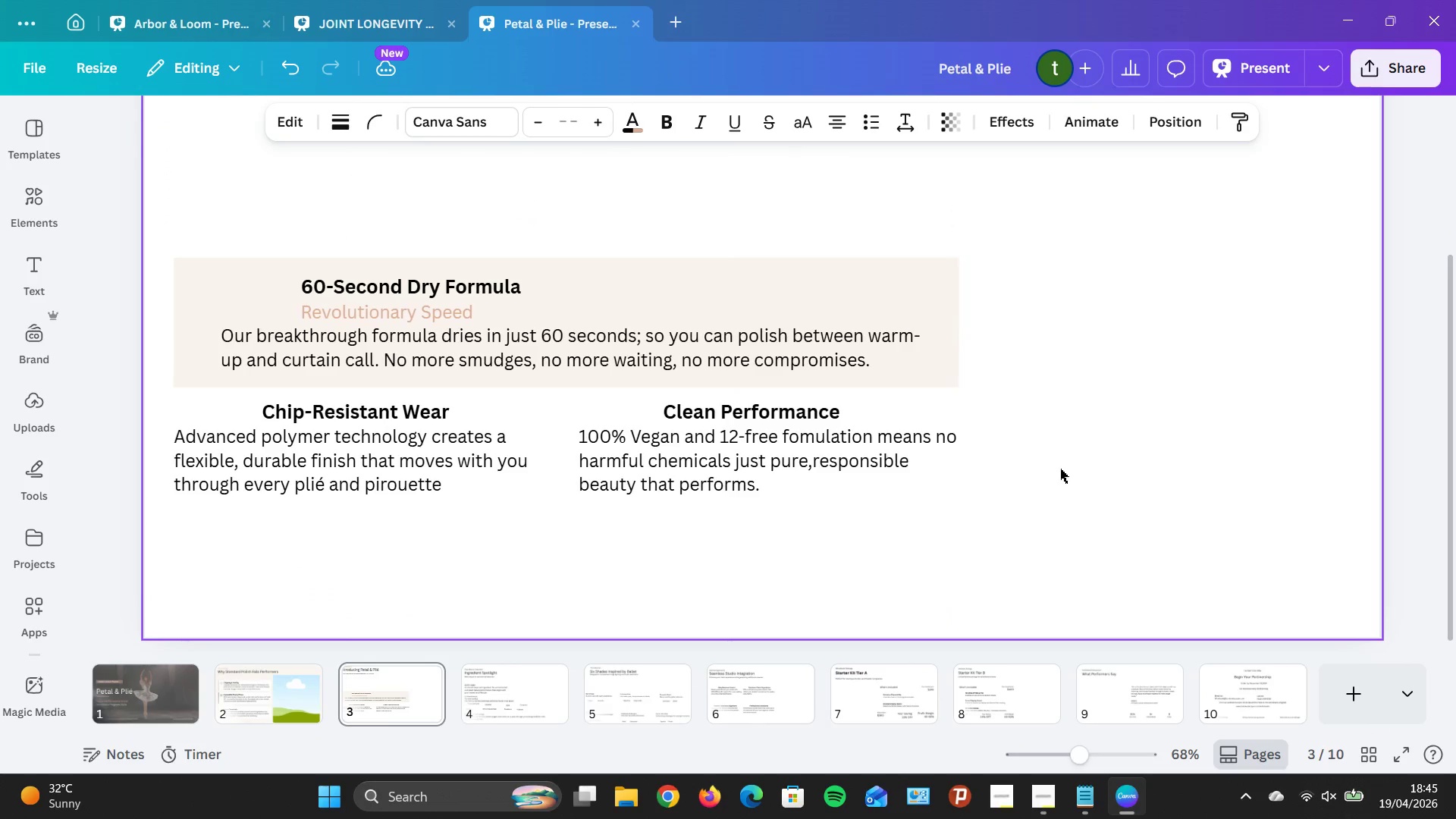 
key(ArrowRight)
 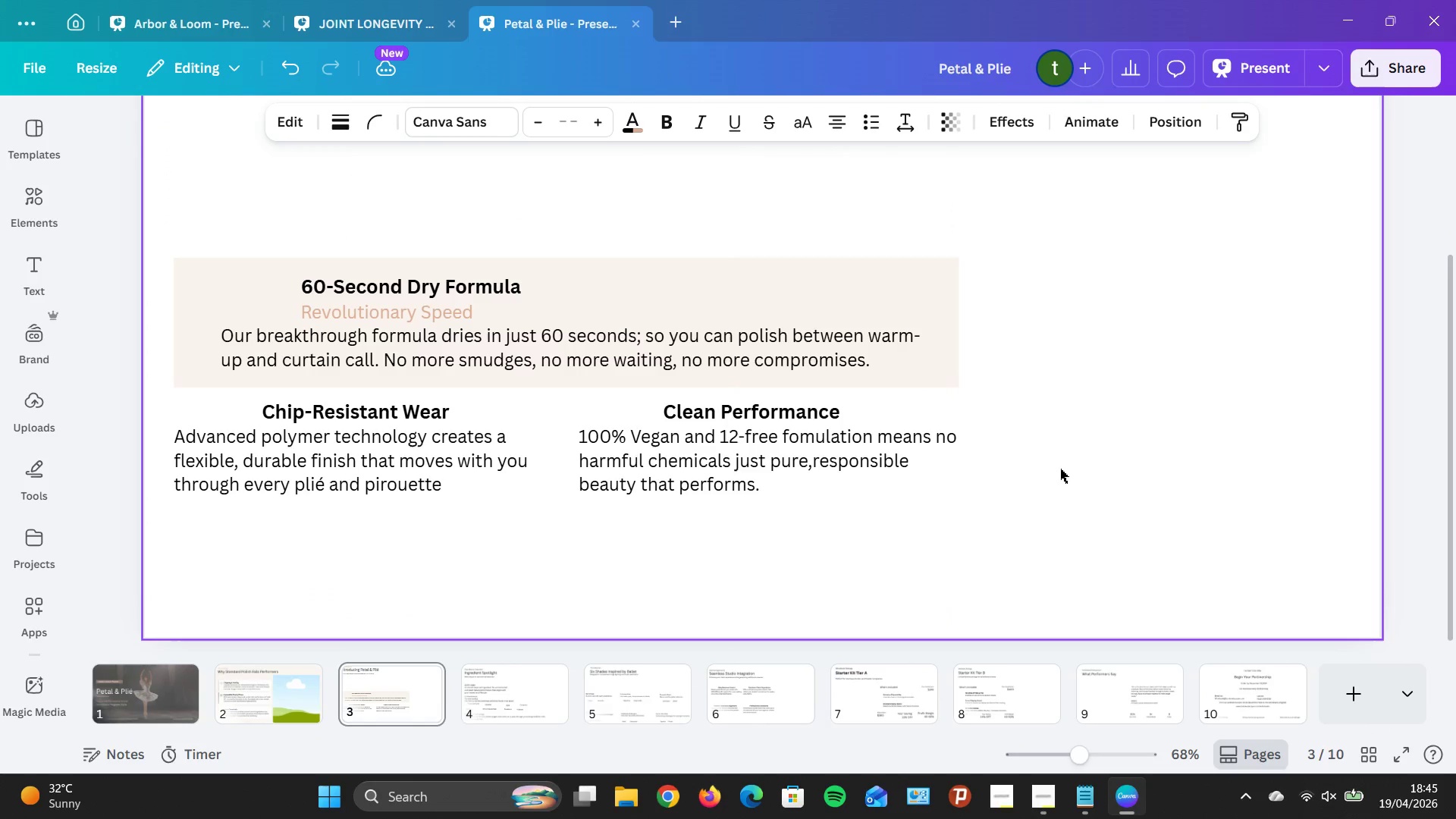 
key(ArrowRight)
 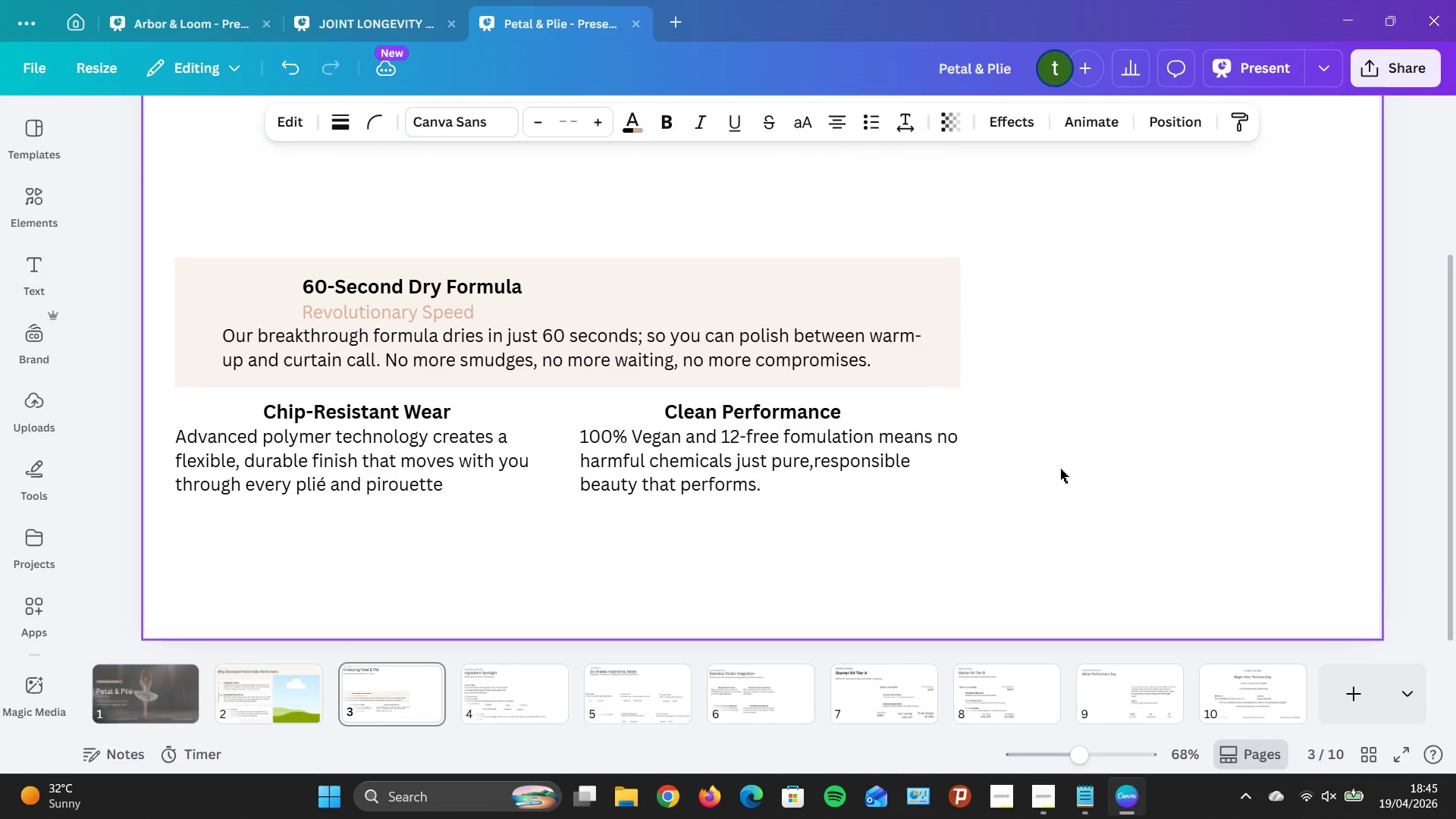 
key(ArrowRight)
 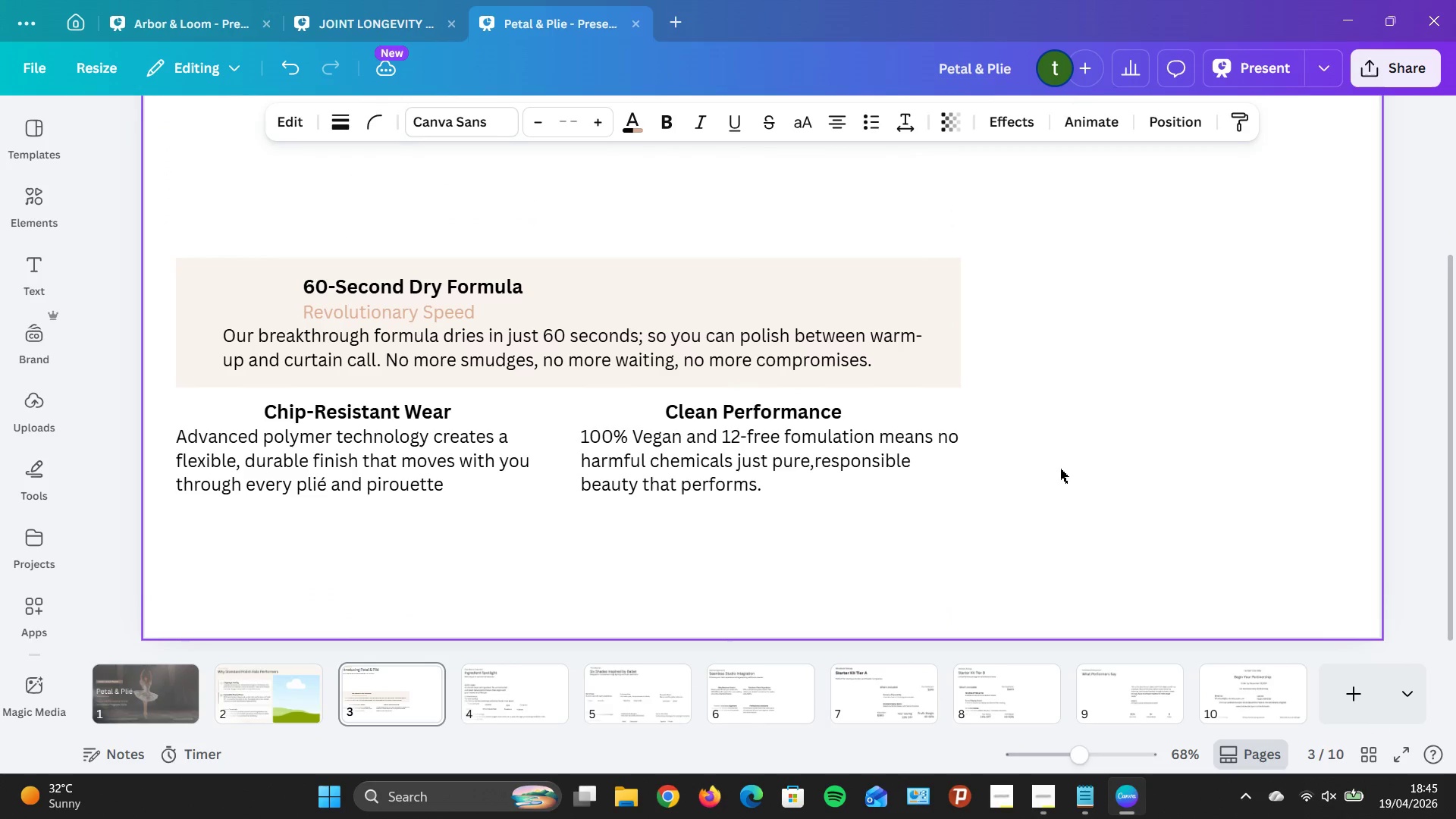 
key(ArrowRight)
 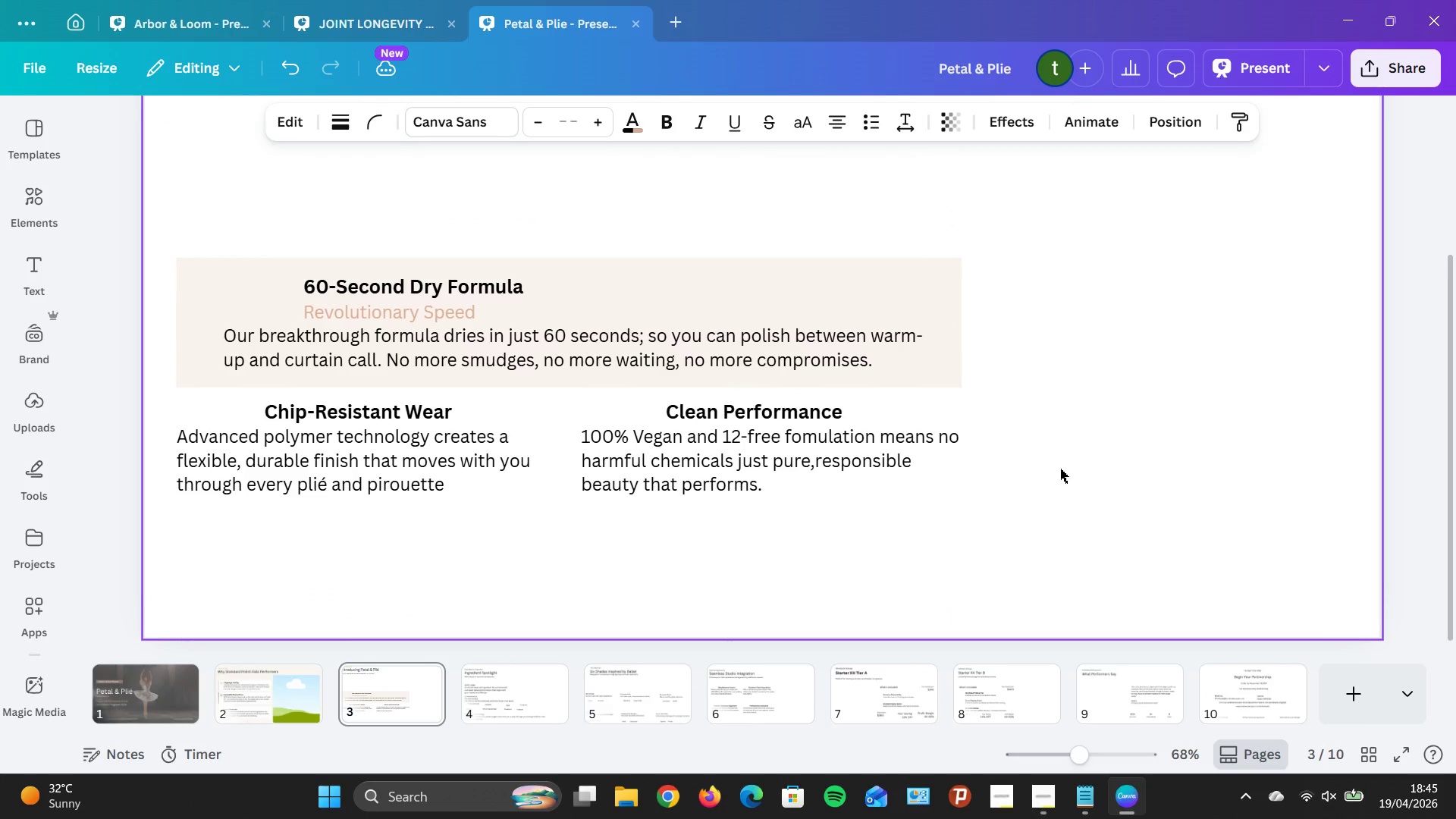 
key(ArrowRight)
 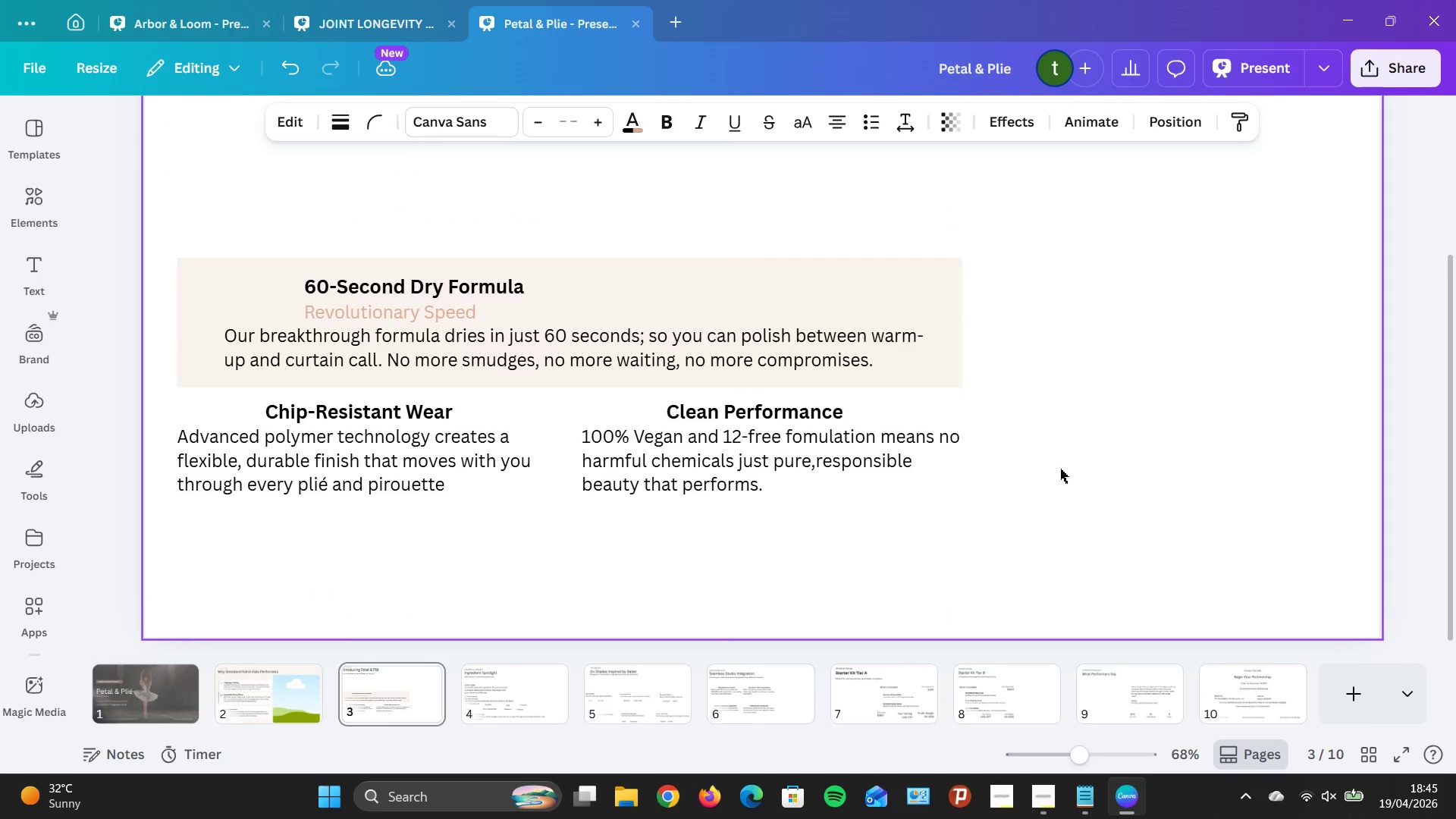 
key(ArrowRight)
 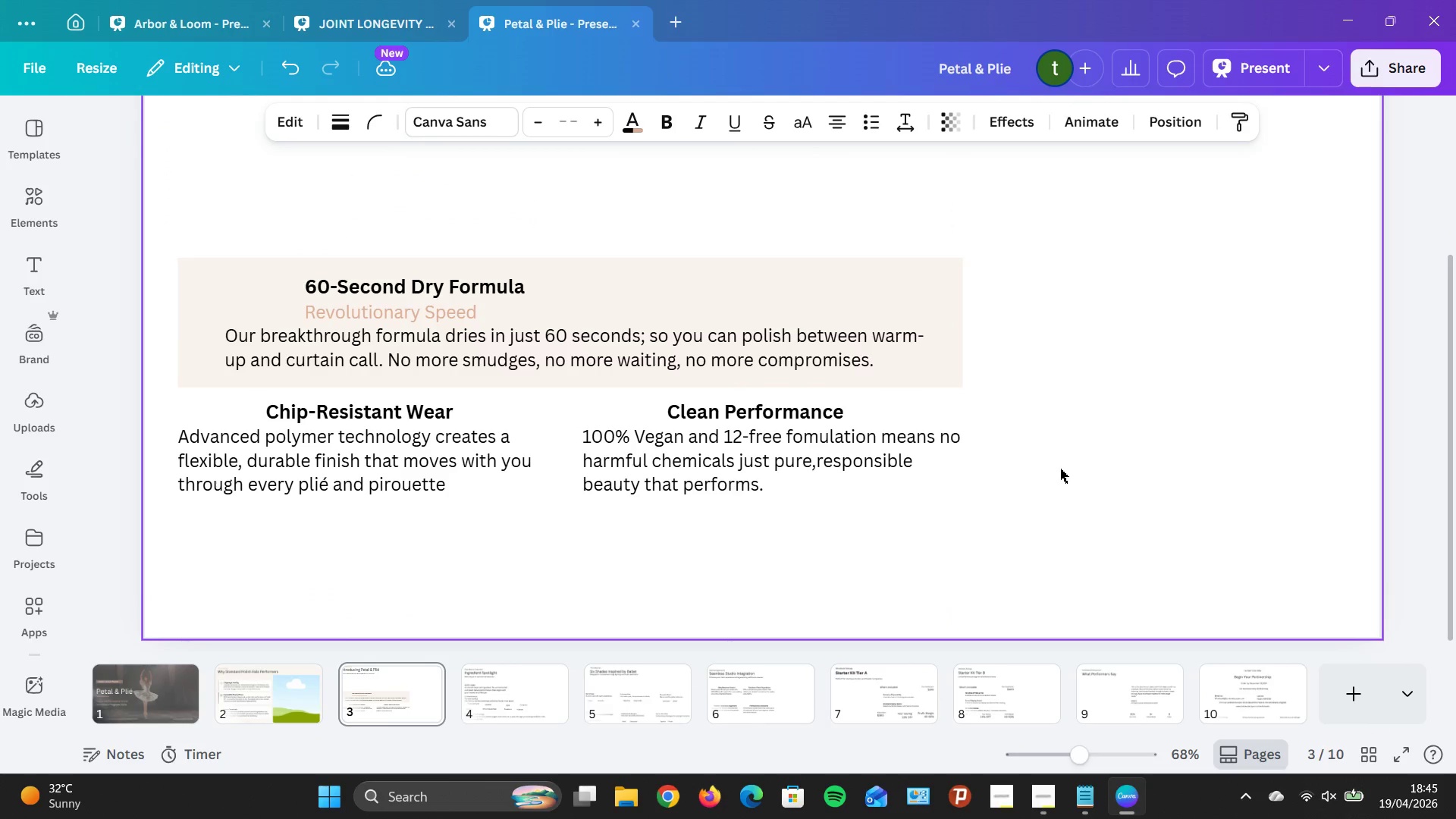 
key(ArrowRight)
 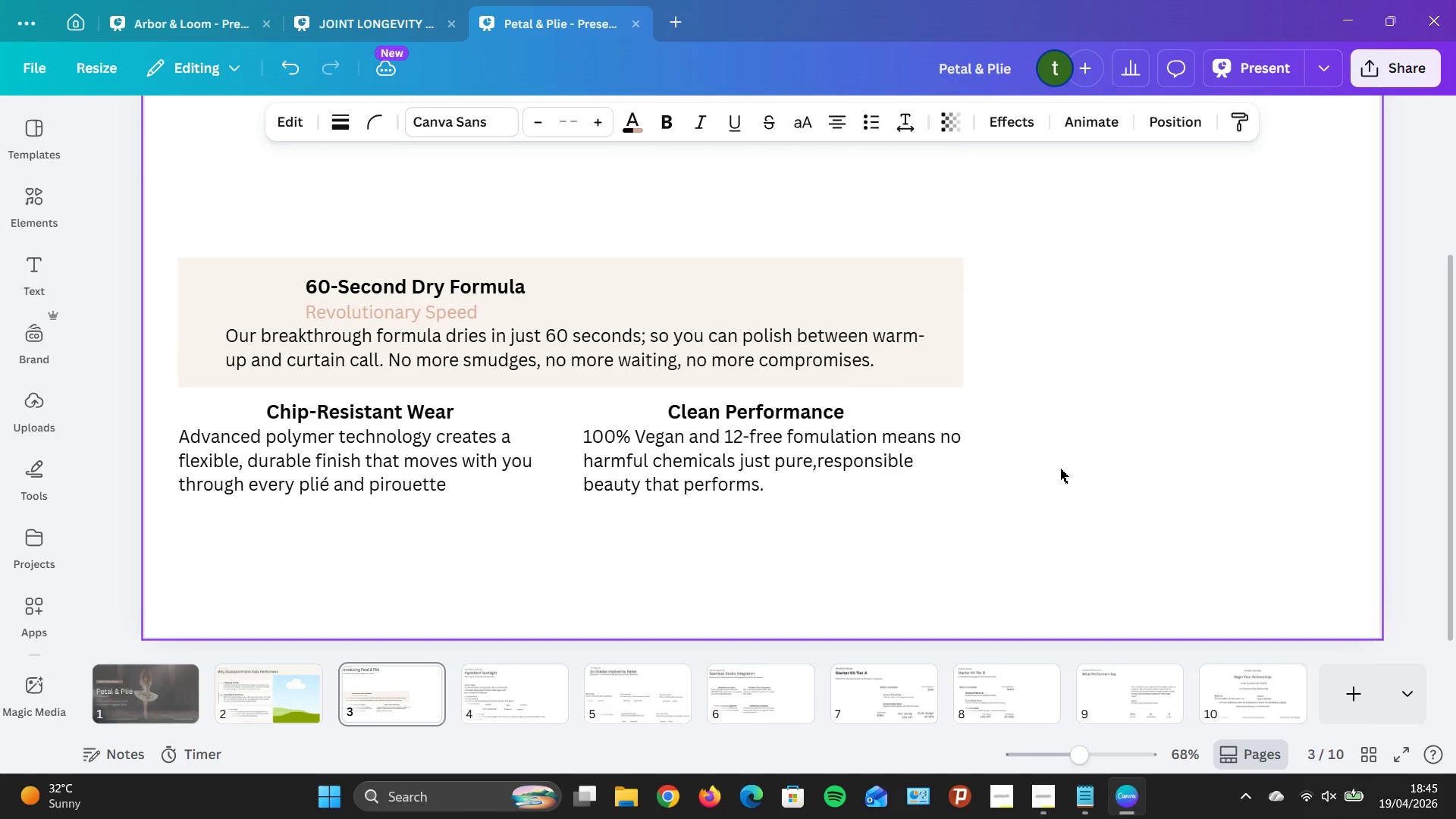 
key(ArrowRight)
 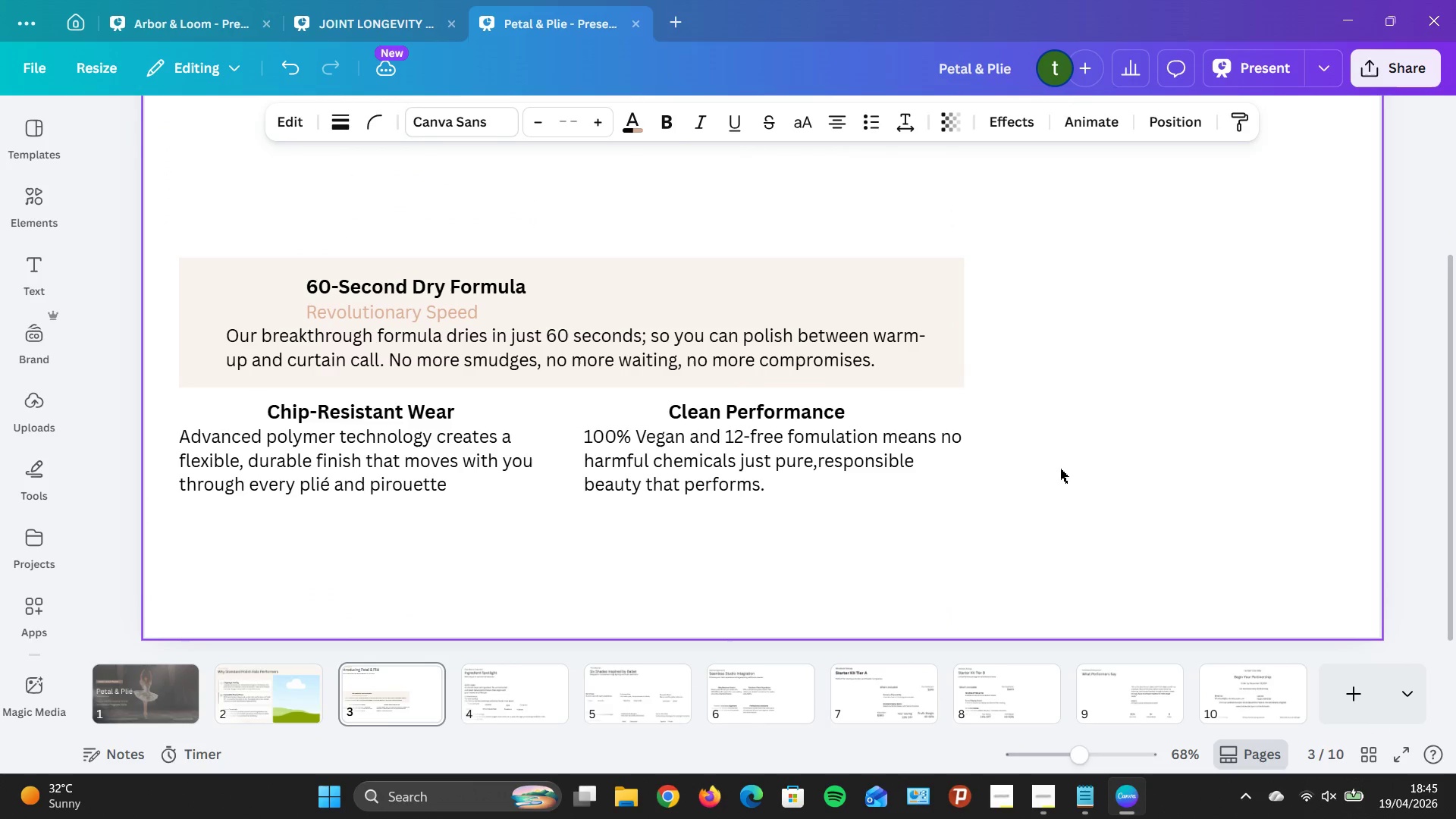 
key(ArrowRight)
 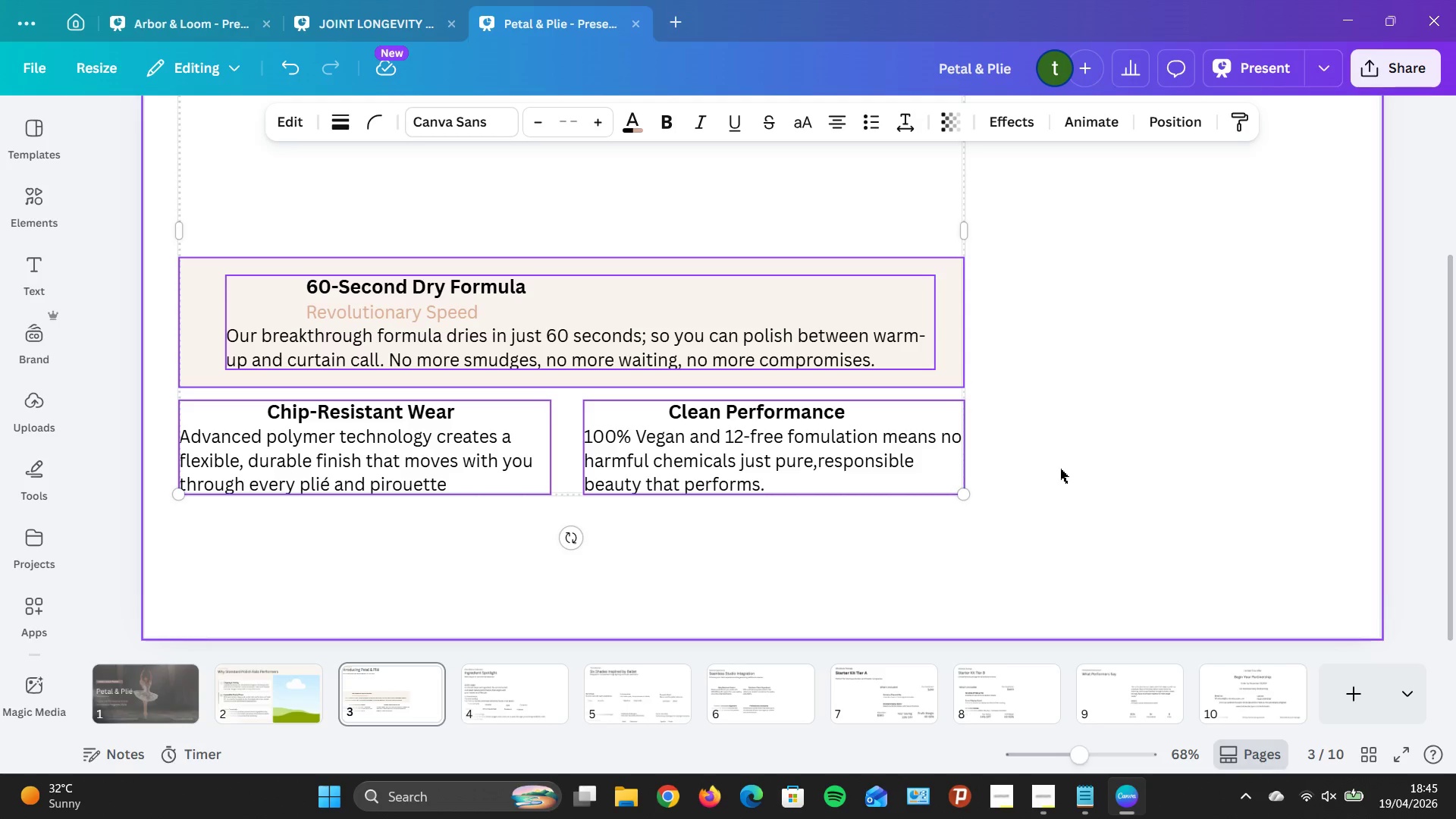 
left_click([1060, 469])
 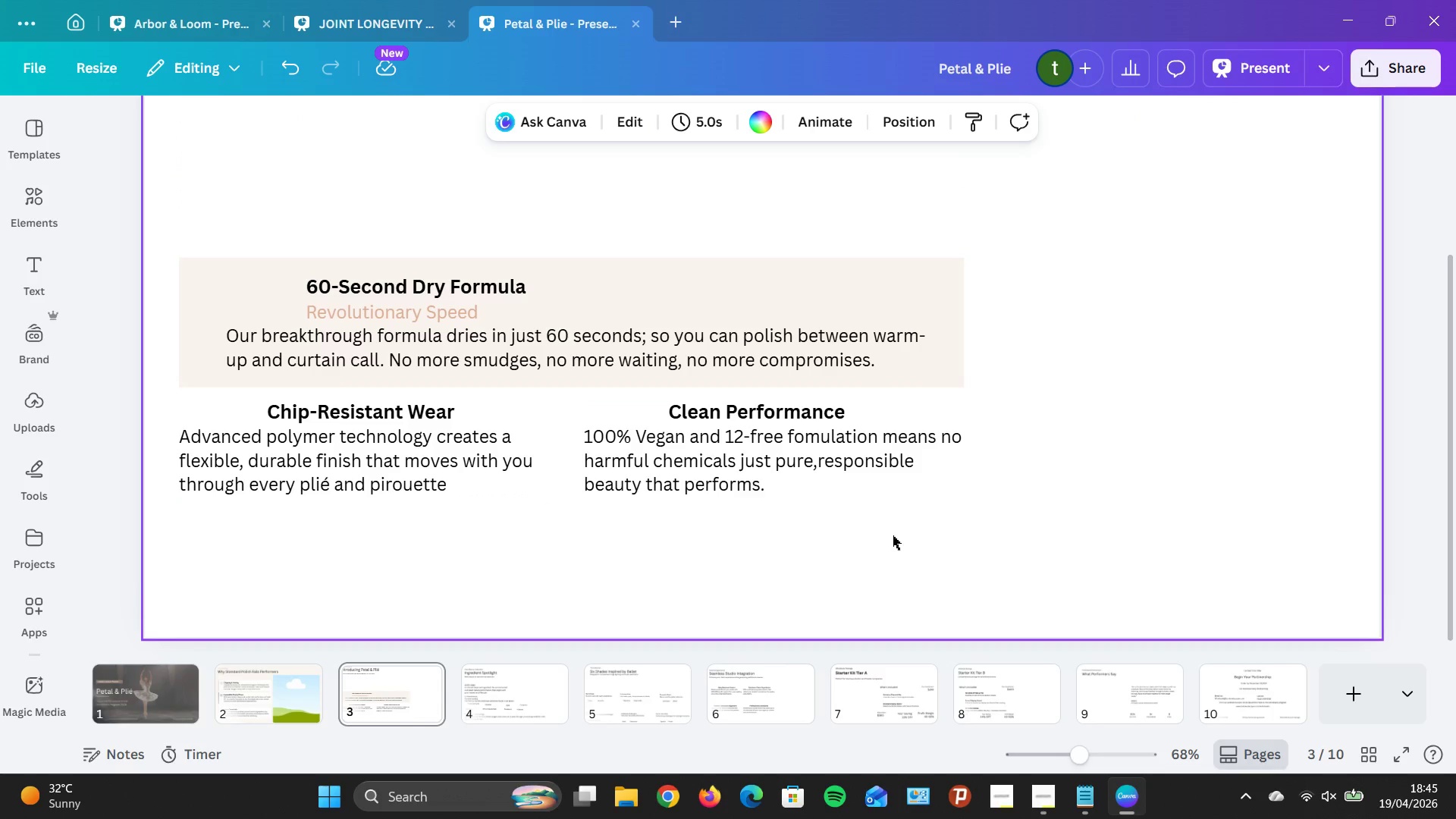 
scroll: coordinate [893, 535], scroll_direction: none, amount: 0.0
 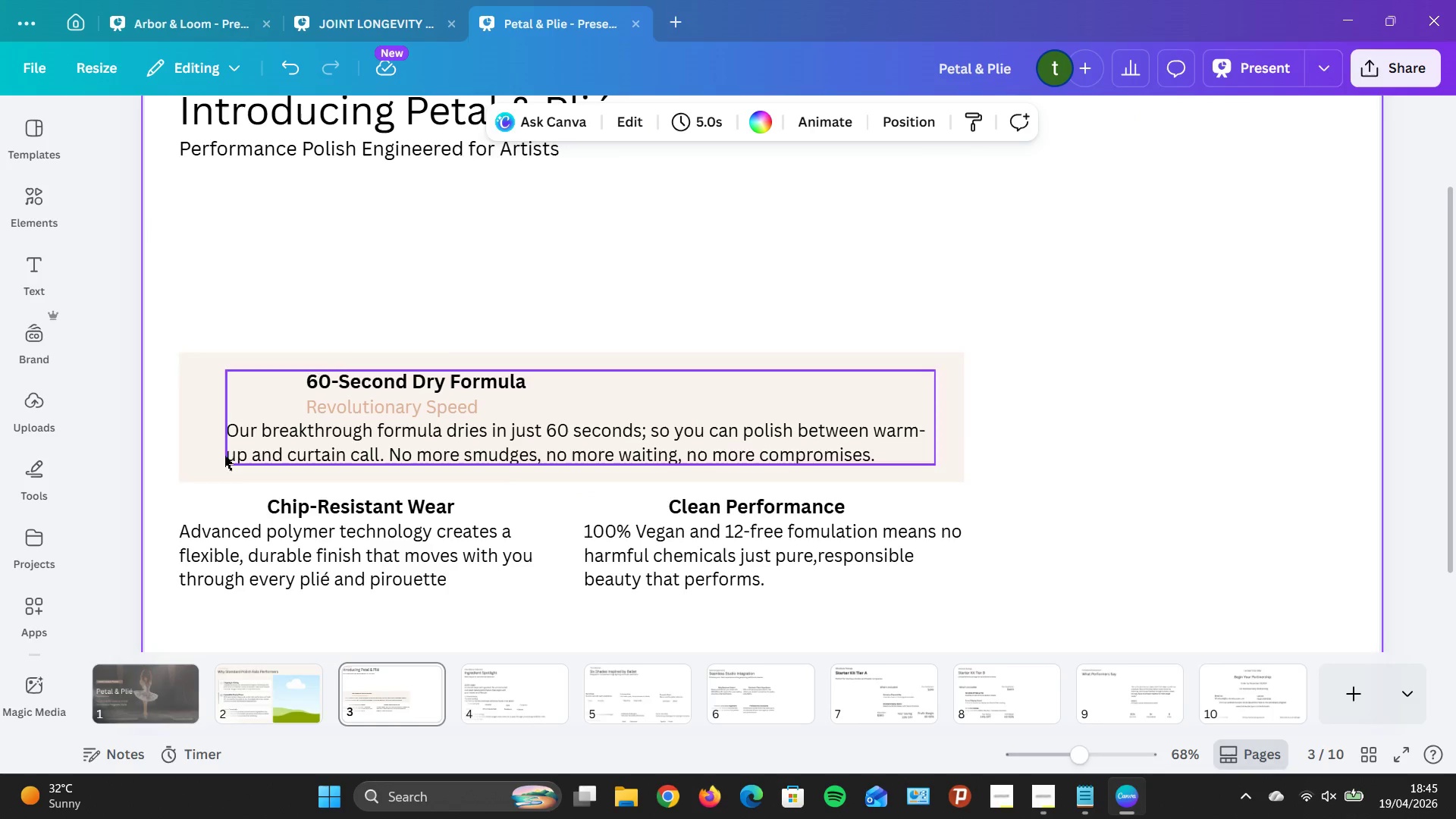 
left_click([216, 454])
 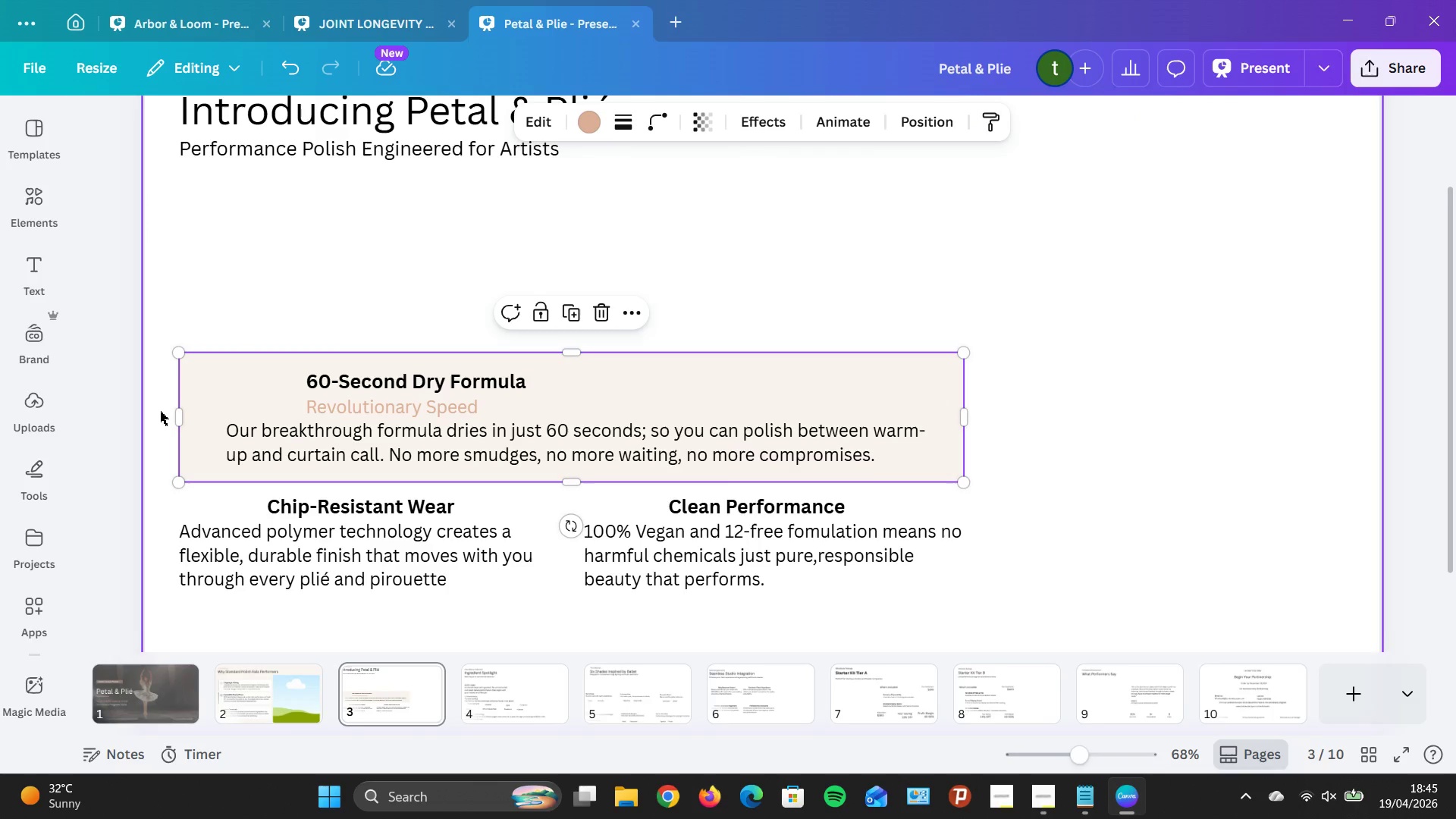 
wait(5.8)
 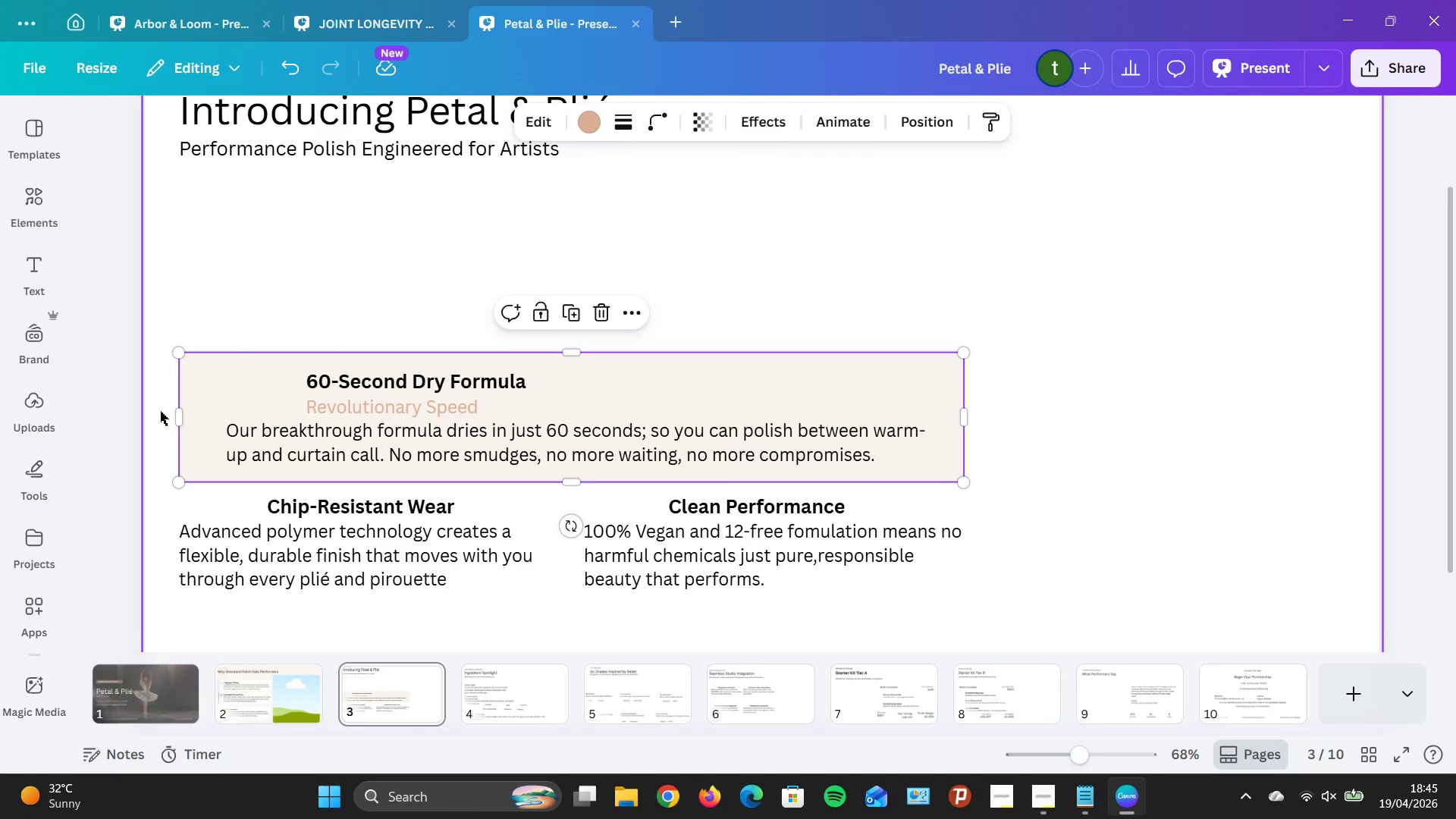 
left_click_drag(start_coordinate=[178, 411], to_coordinate=[185, 413])
 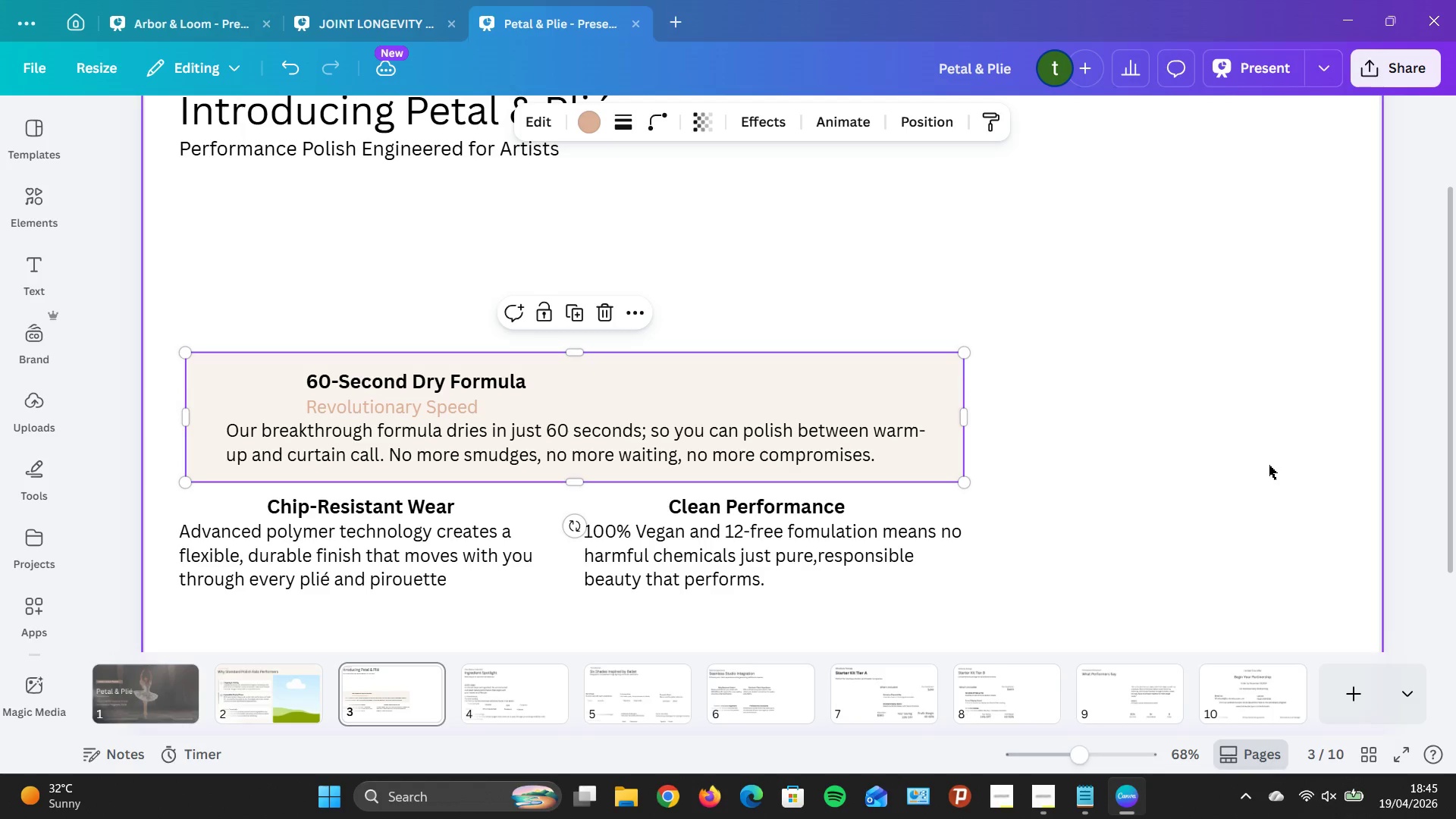 
left_click([1269, 465])
 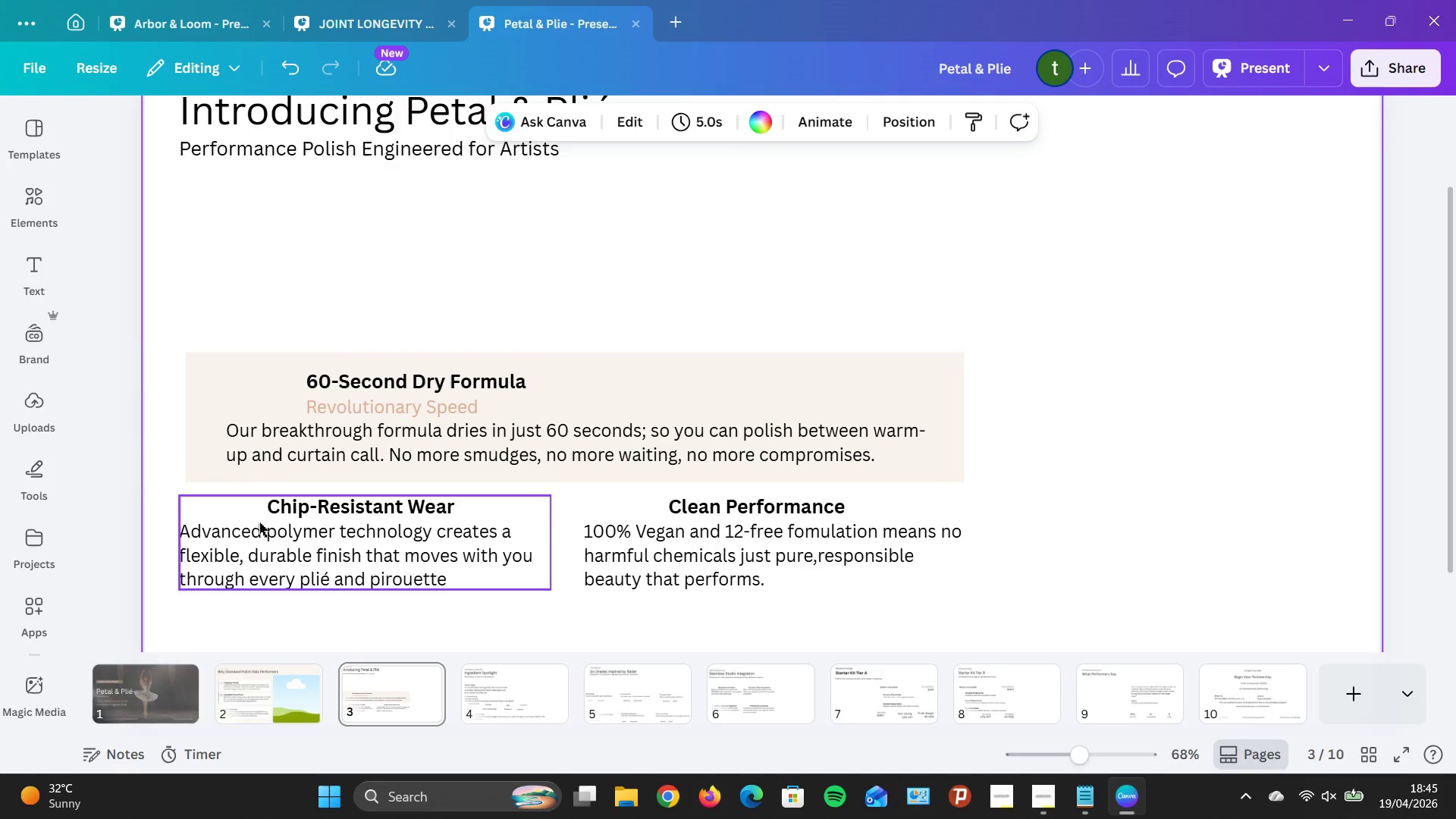 
left_click([259, 523])
 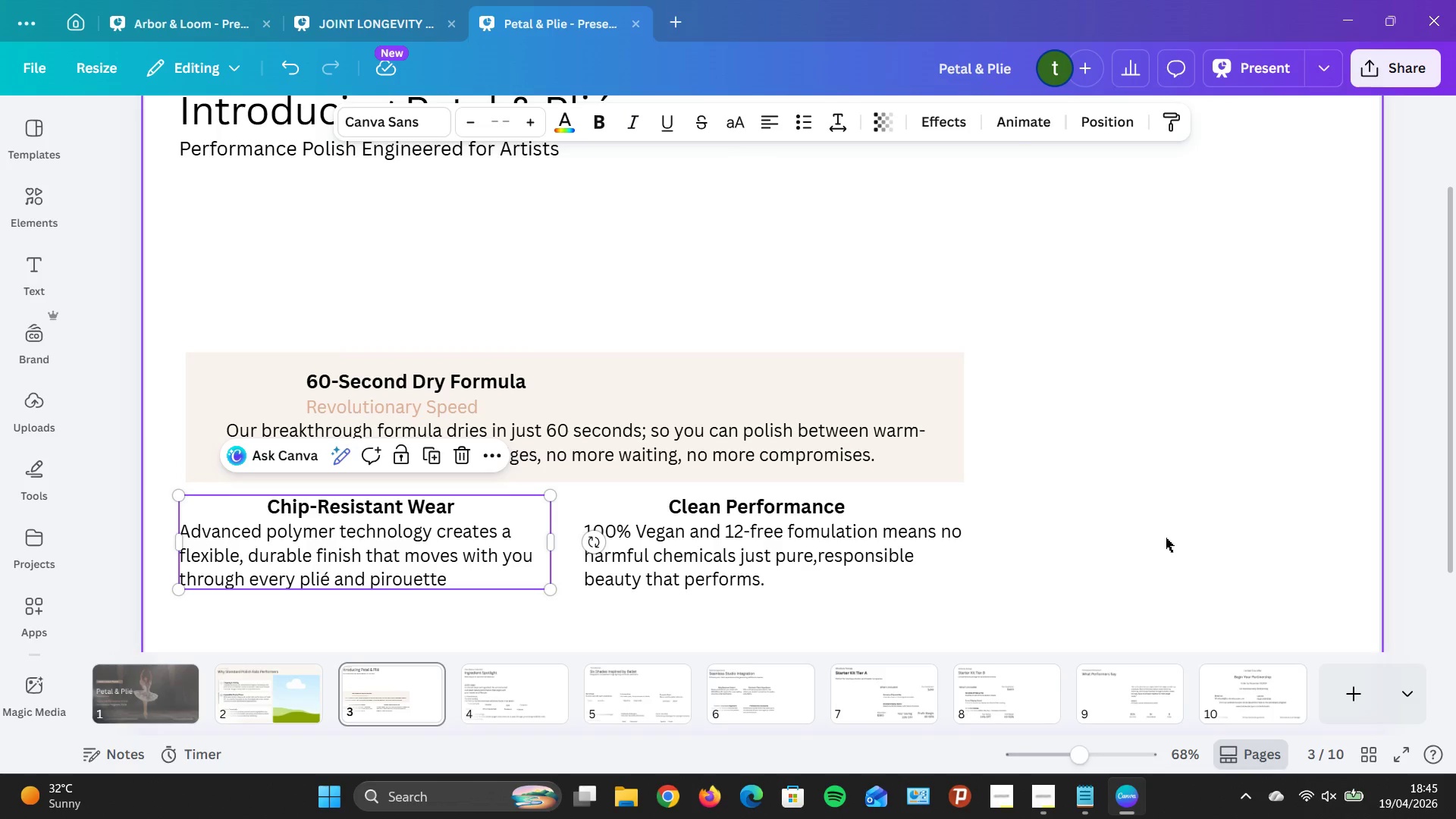 
left_click([1166, 538])
 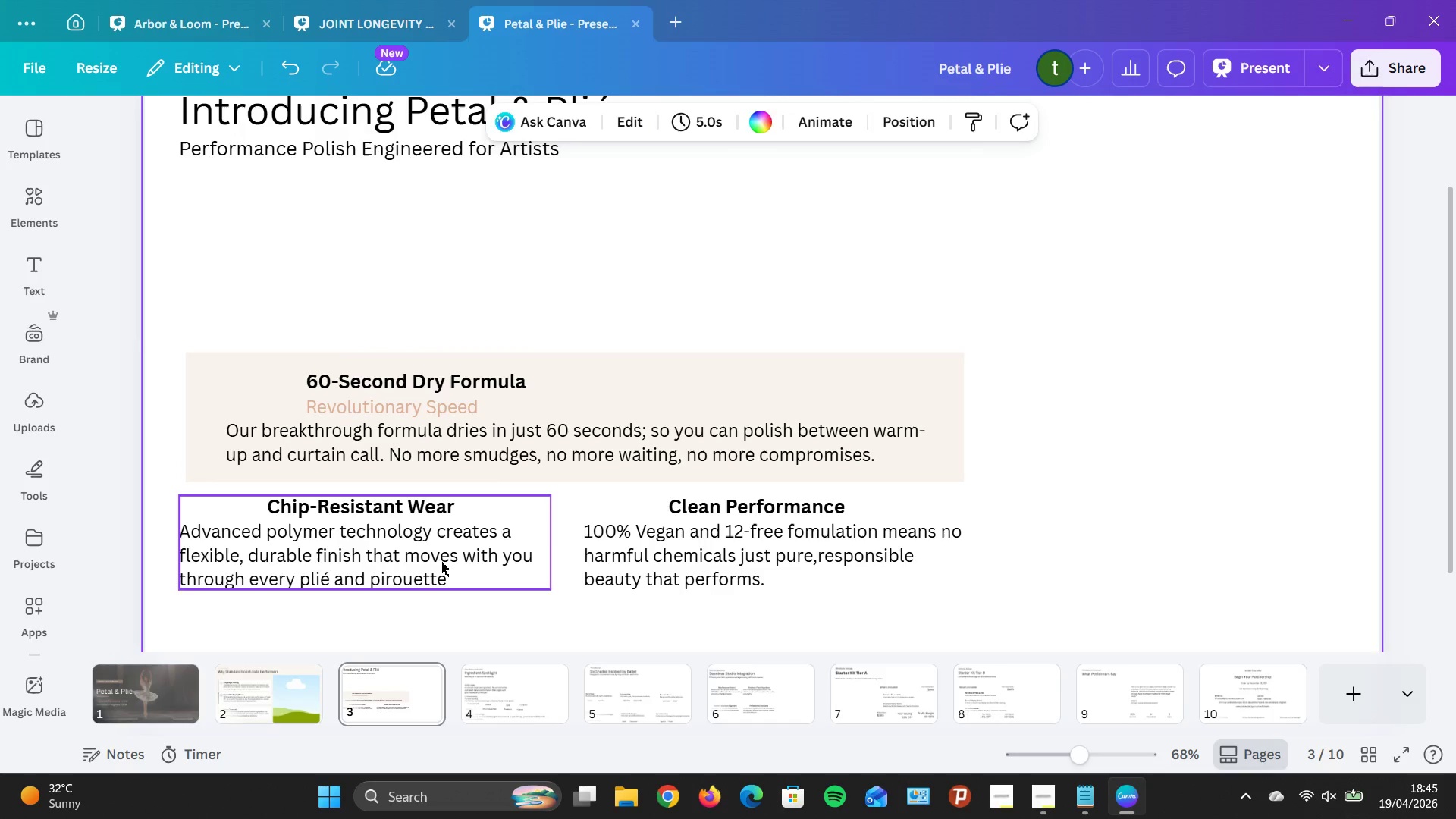 
left_click_drag(start_coordinate=[441, 562], to_coordinate=[449, 560])
 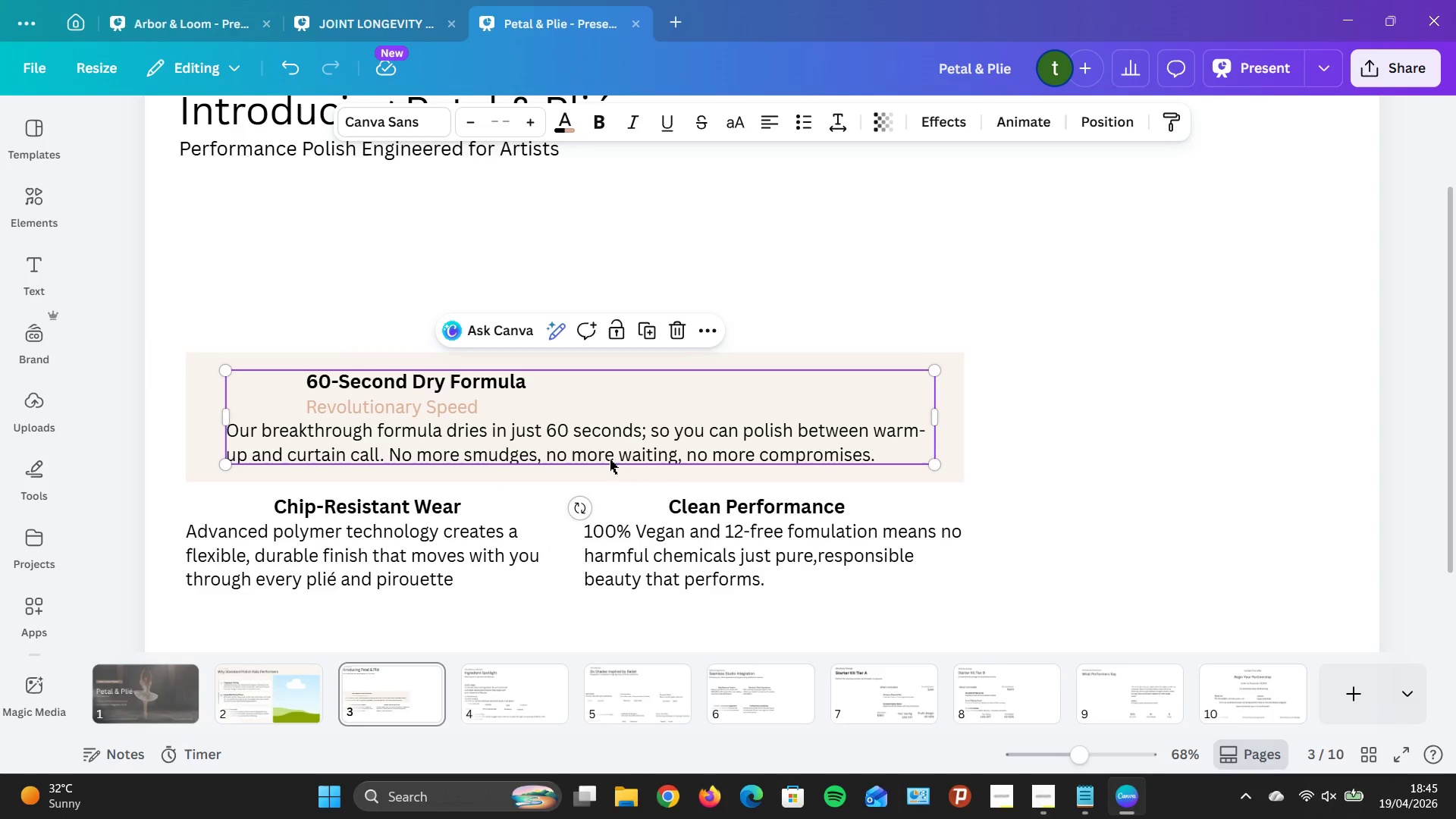 
wait(6.08)
 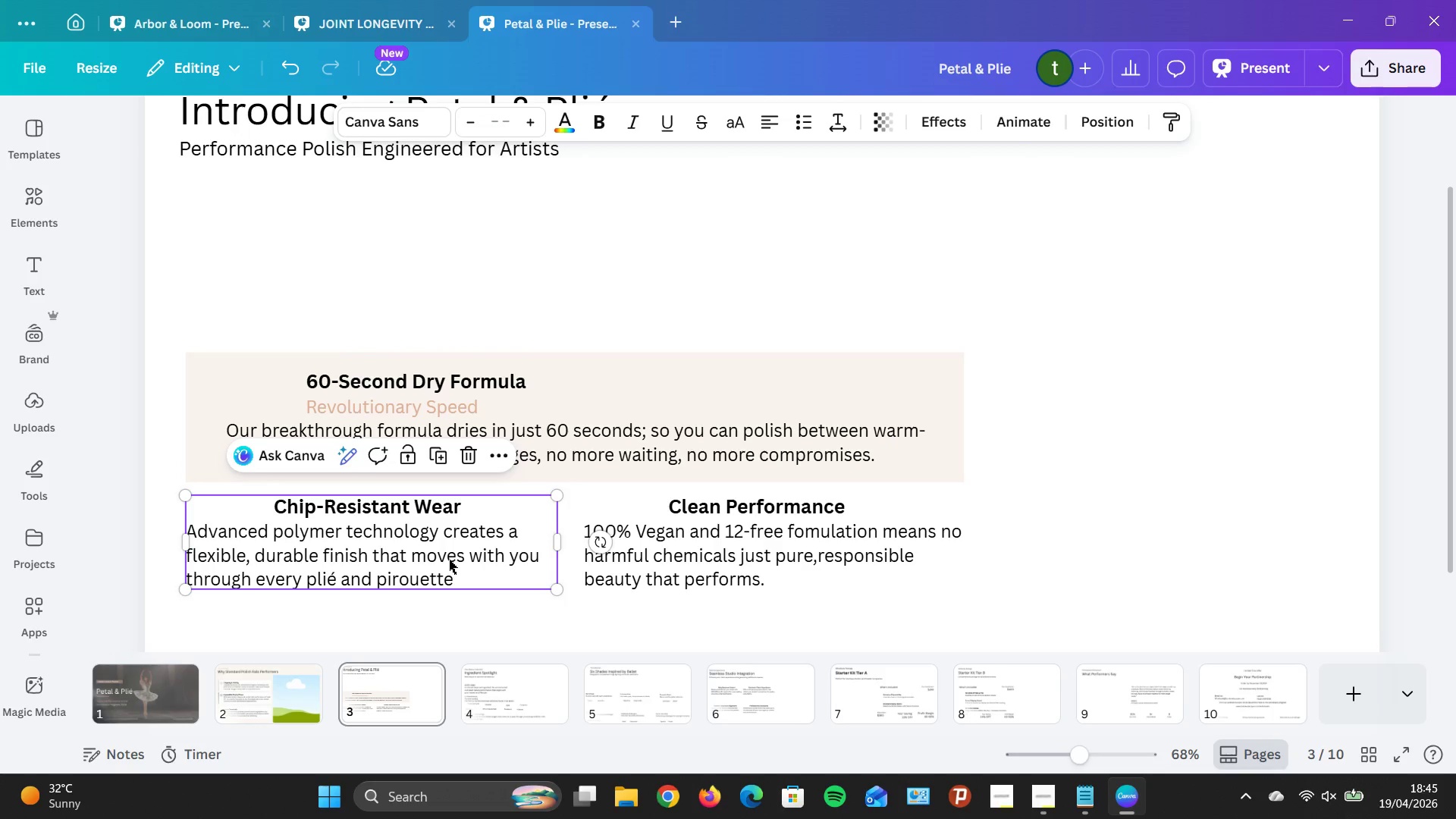 
left_click_drag(start_coordinate=[639, 435], to_coordinate=[617, 434])
 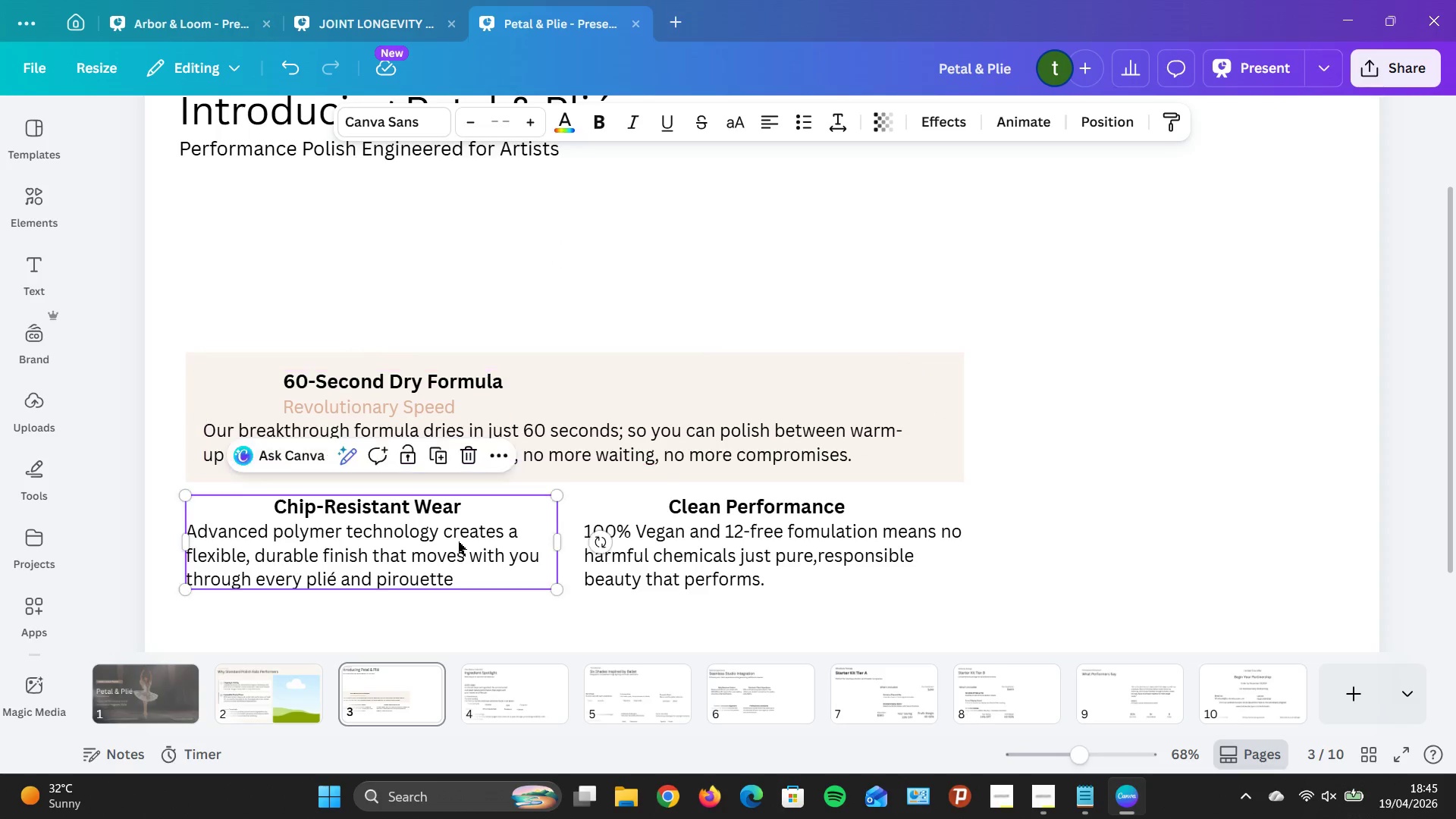 
left_click_drag(start_coordinate=[458, 541], to_coordinate=[475, 540])
 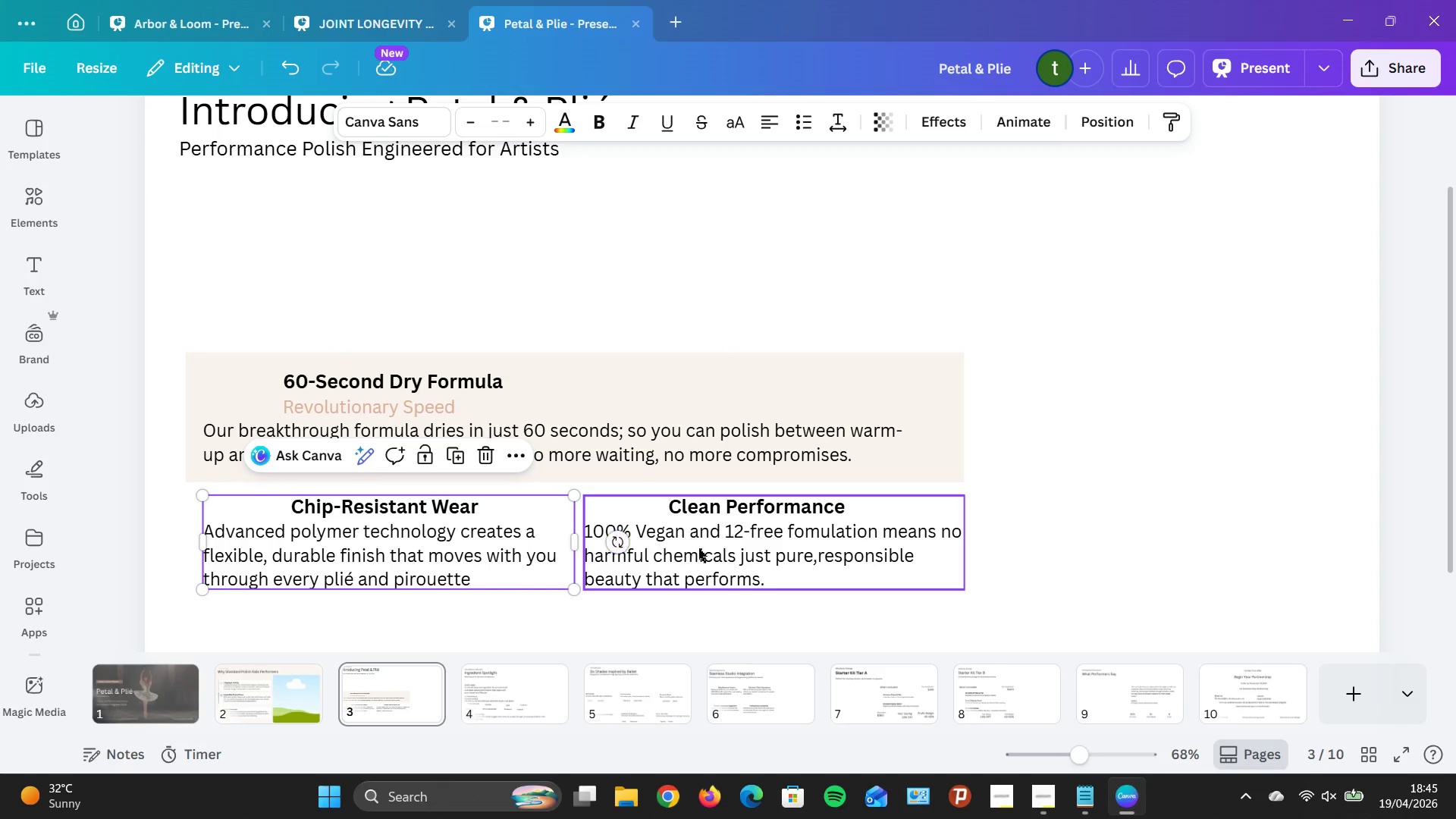 
mouse_move([679, 532])
 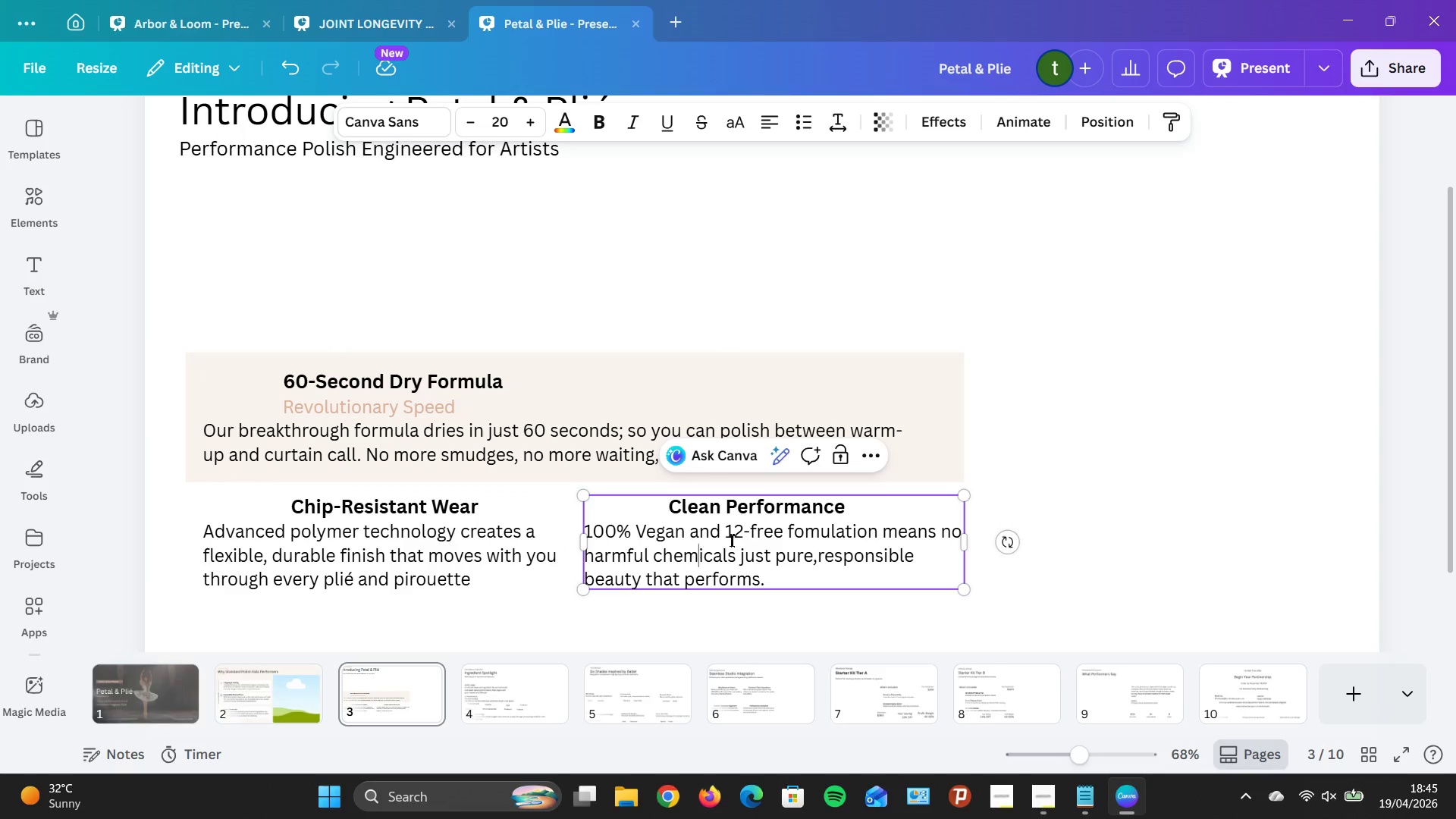 
wait(6.1)
 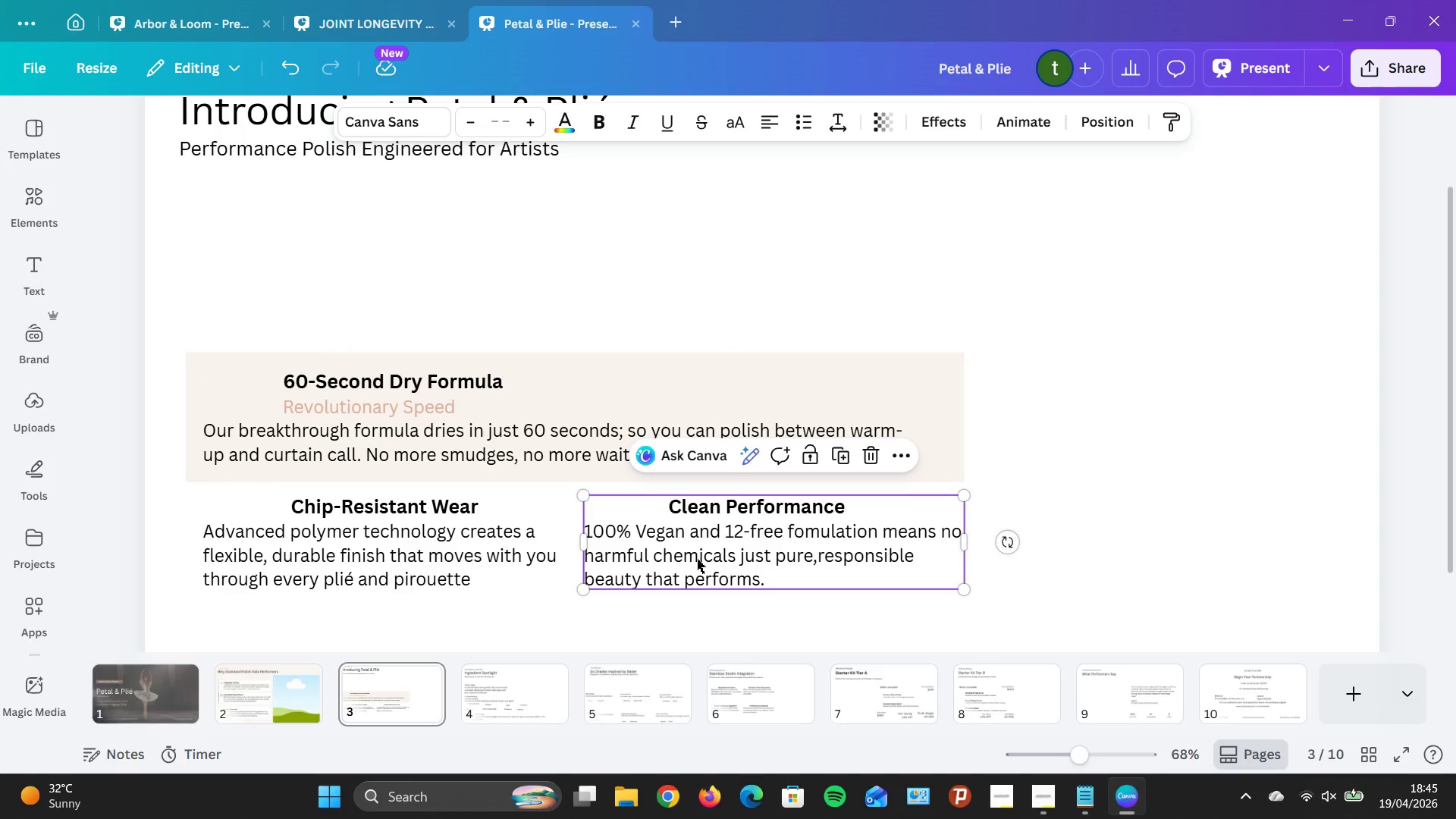 
left_click_drag(start_coordinate=[968, 536], to_coordinate=[953, 537])
 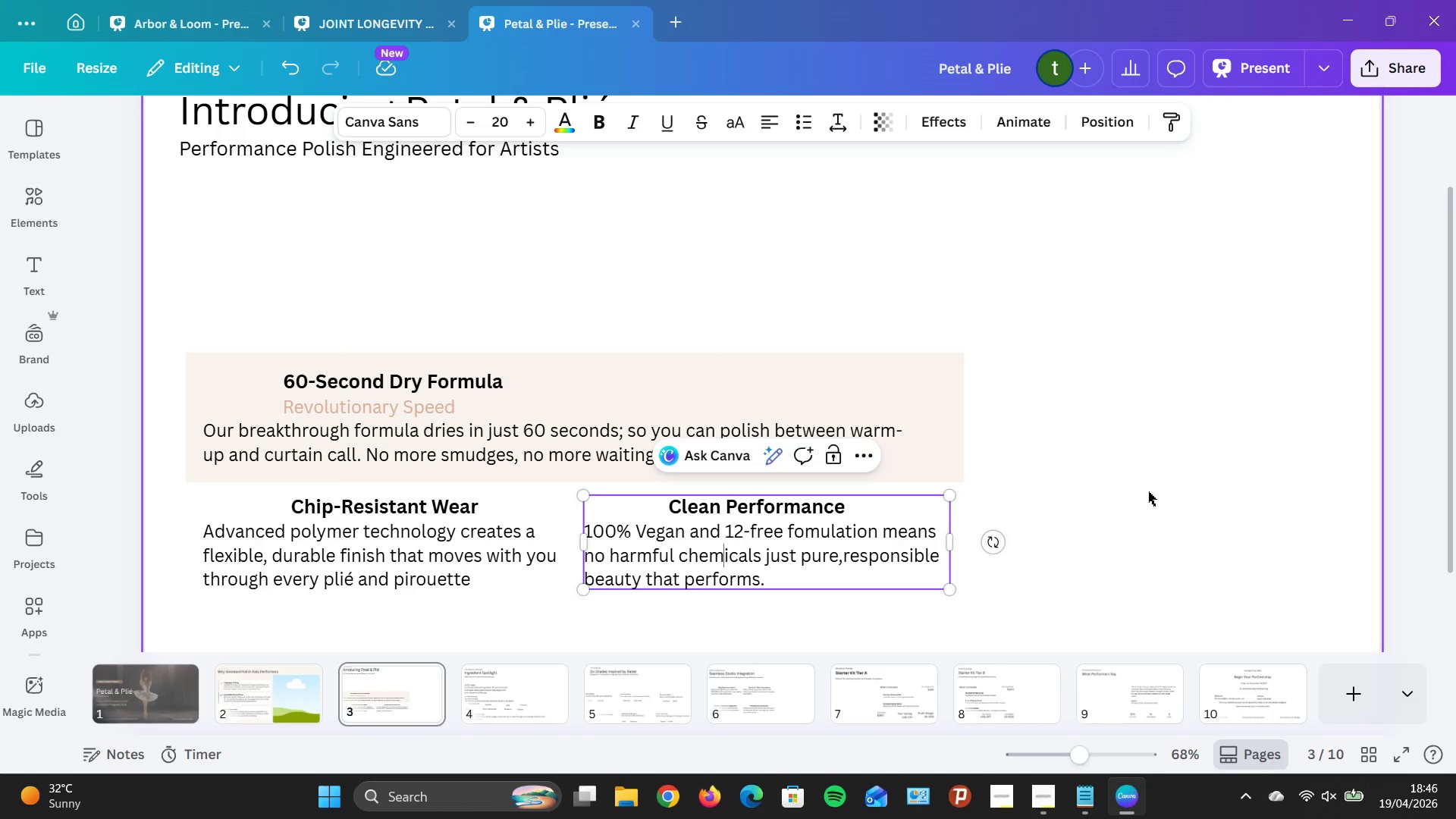 
left_click([1148, 491])
 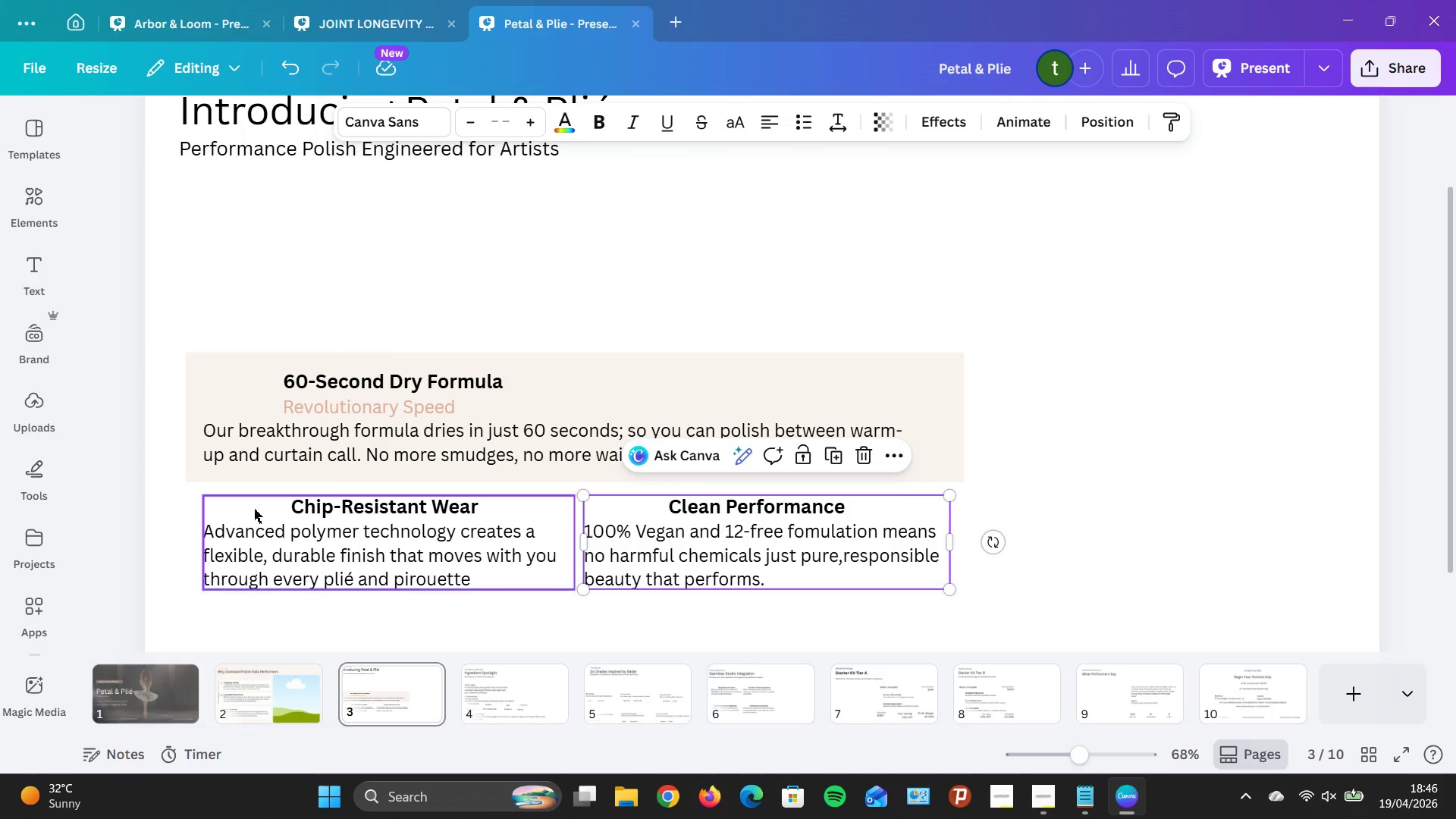 
left_click([250, 526])
 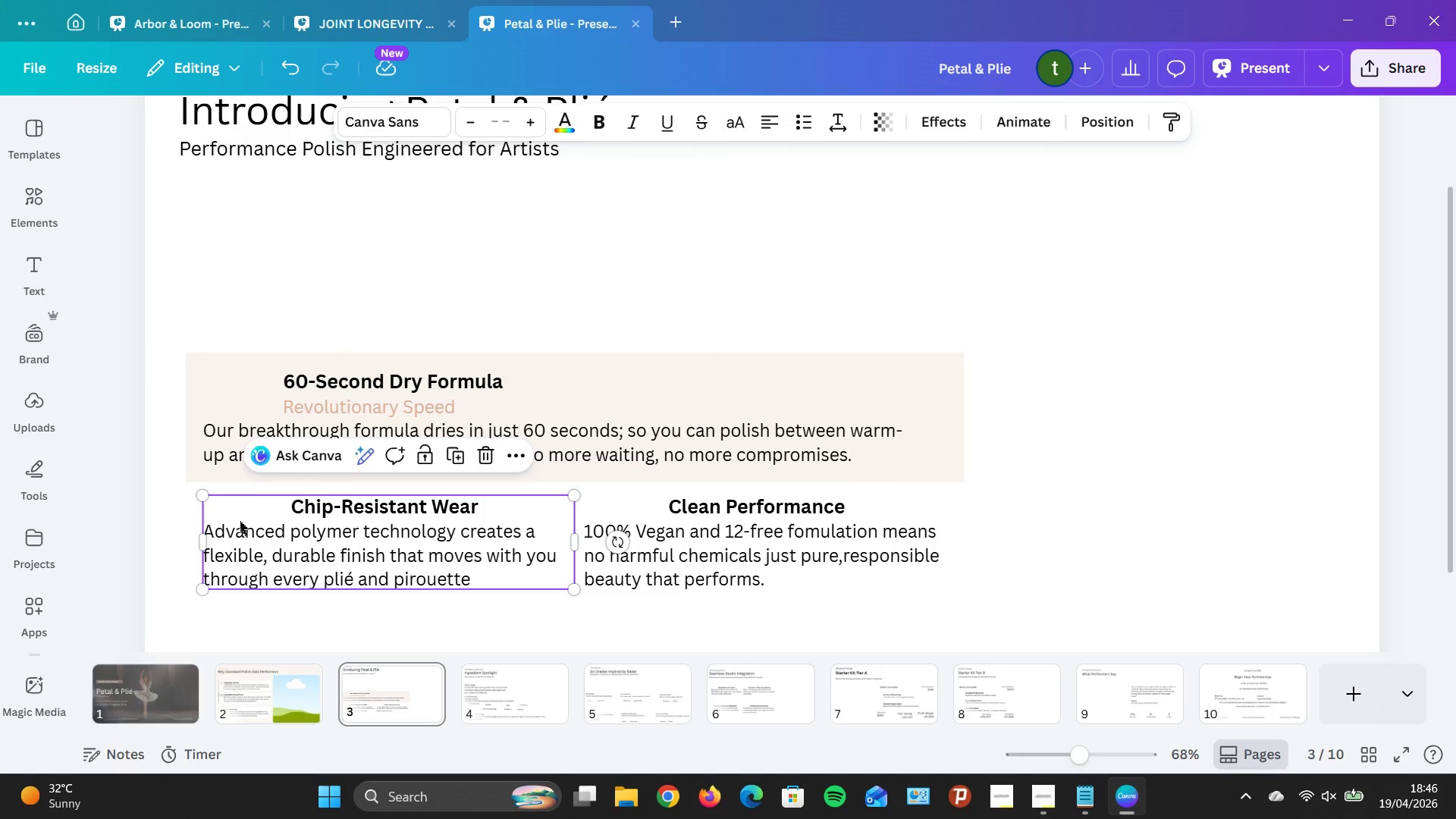 
wait(14.66)
 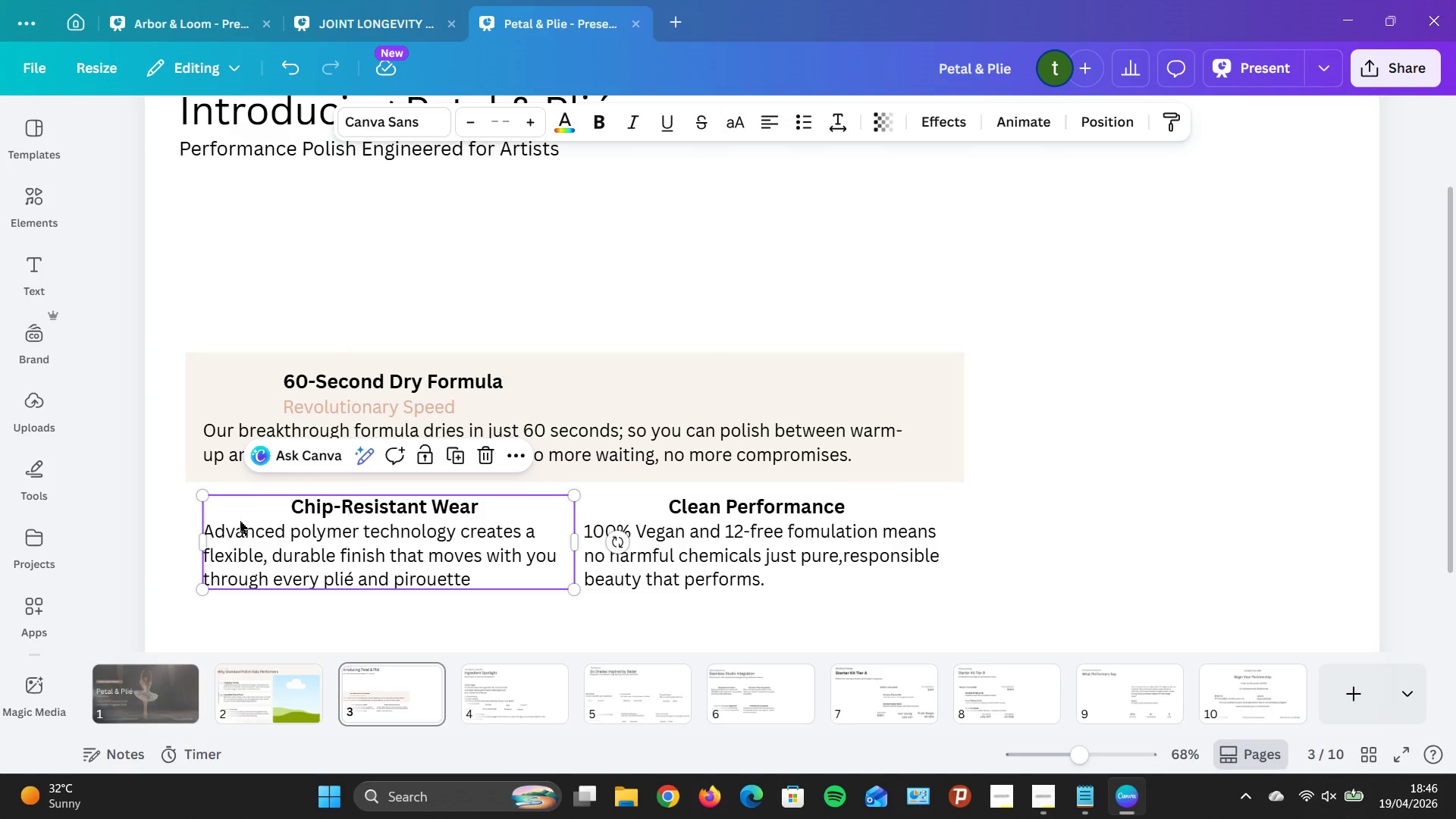 
left_click([1216, 431])
 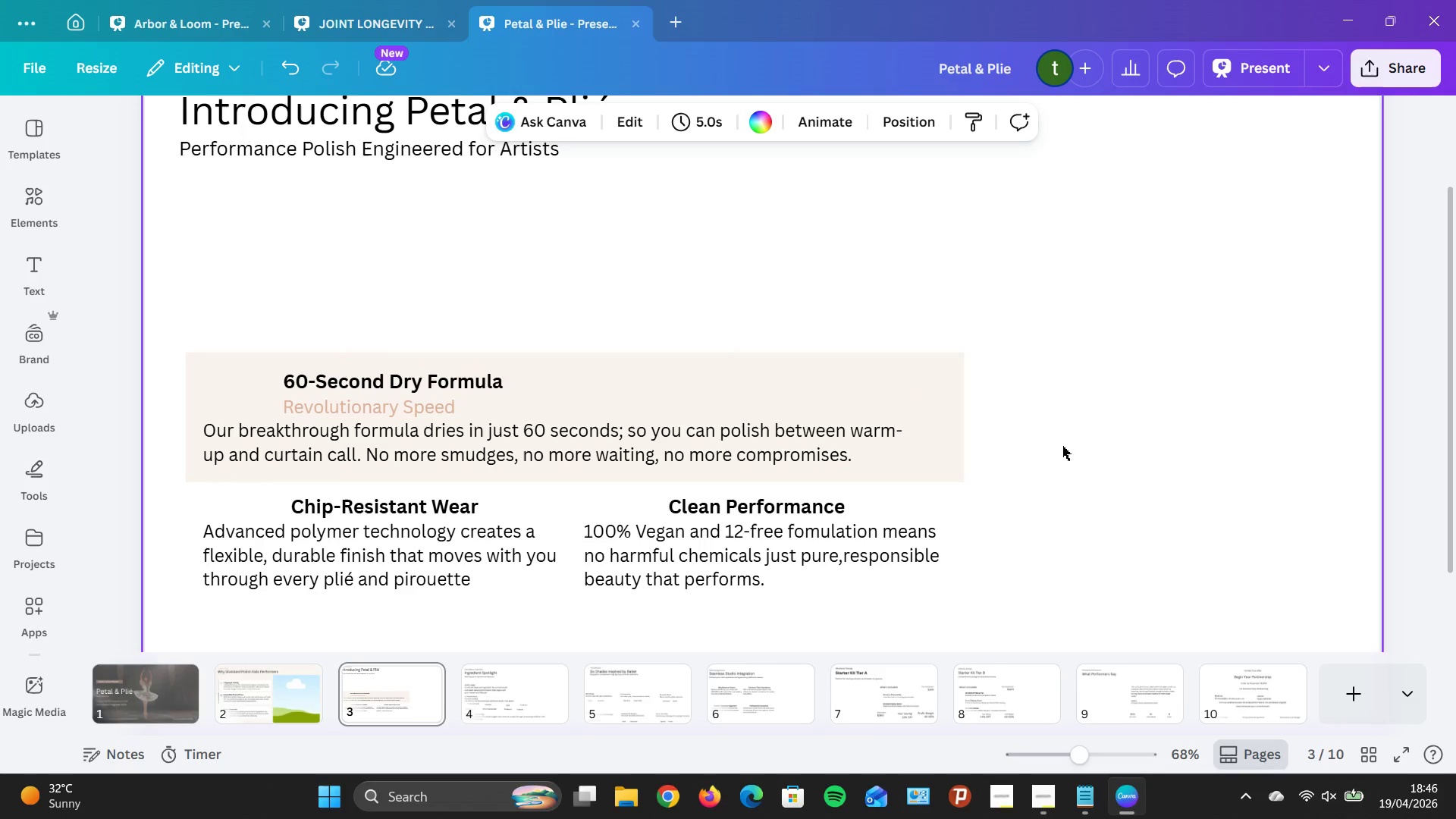 
wait(5.36)
 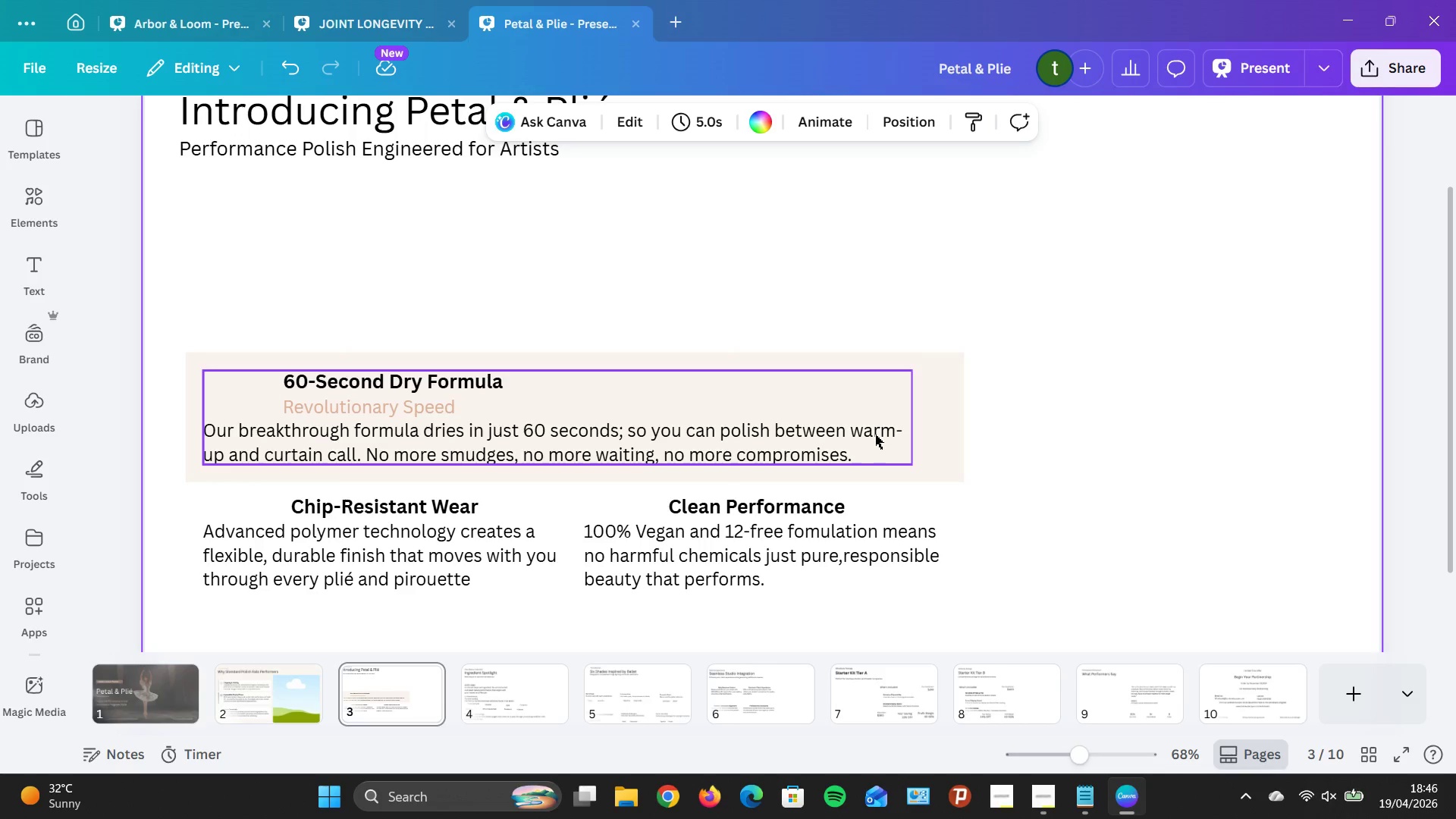 
left_click([1066, 438])
 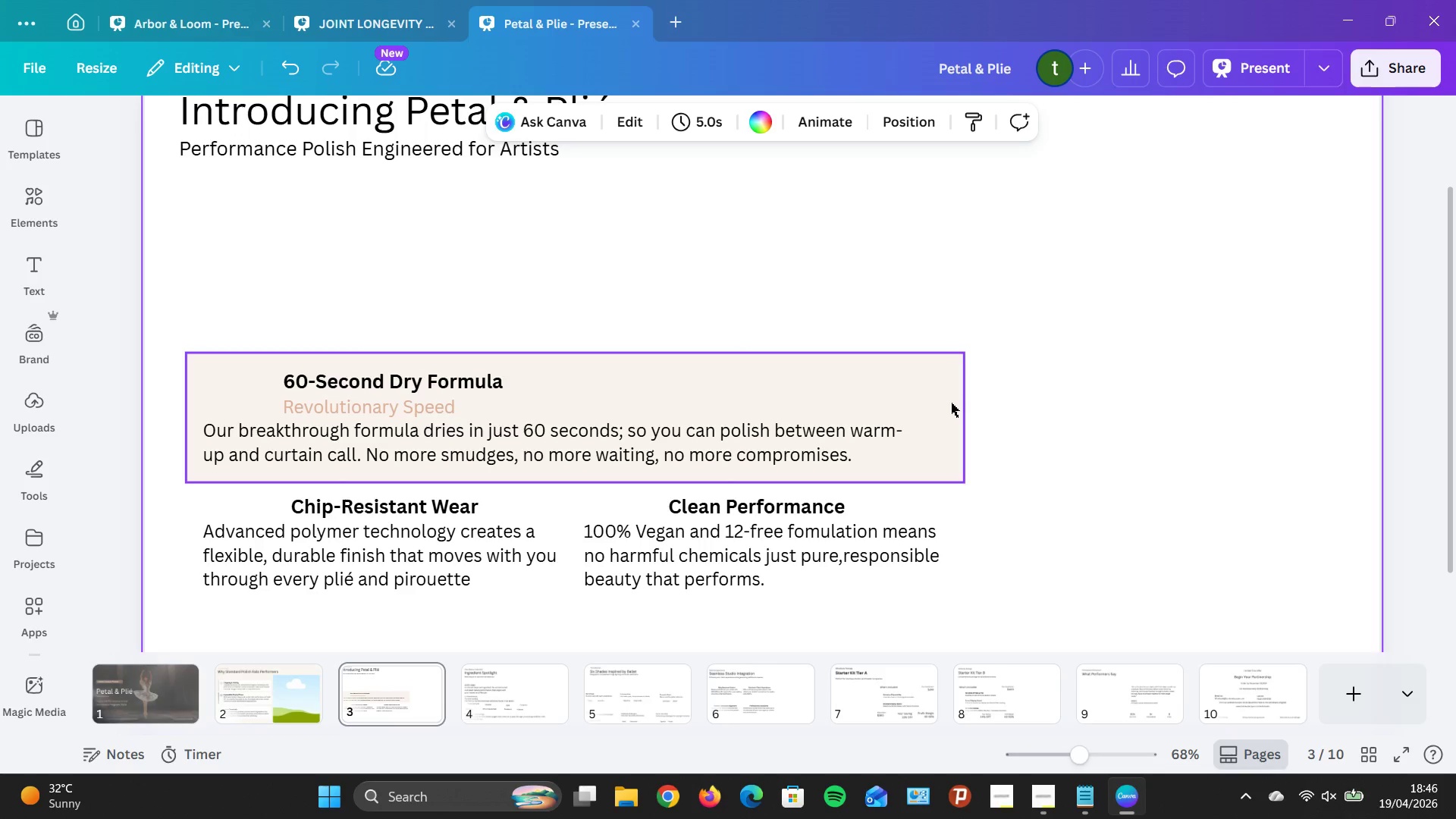 
wait(5.45)
 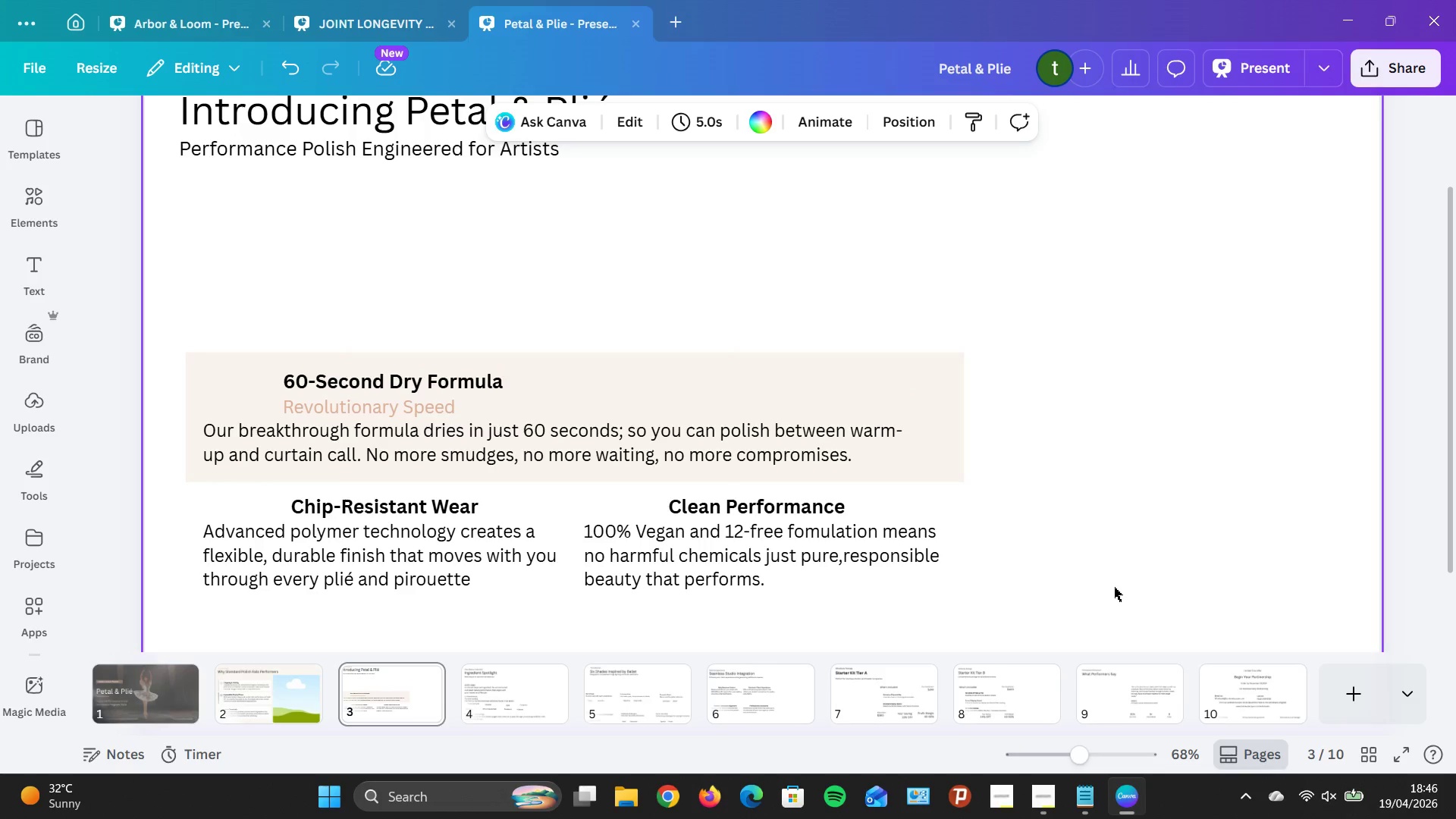 
left_click_drag(start_coordinate=[965, 428], to_coordinate=[949, 423])
 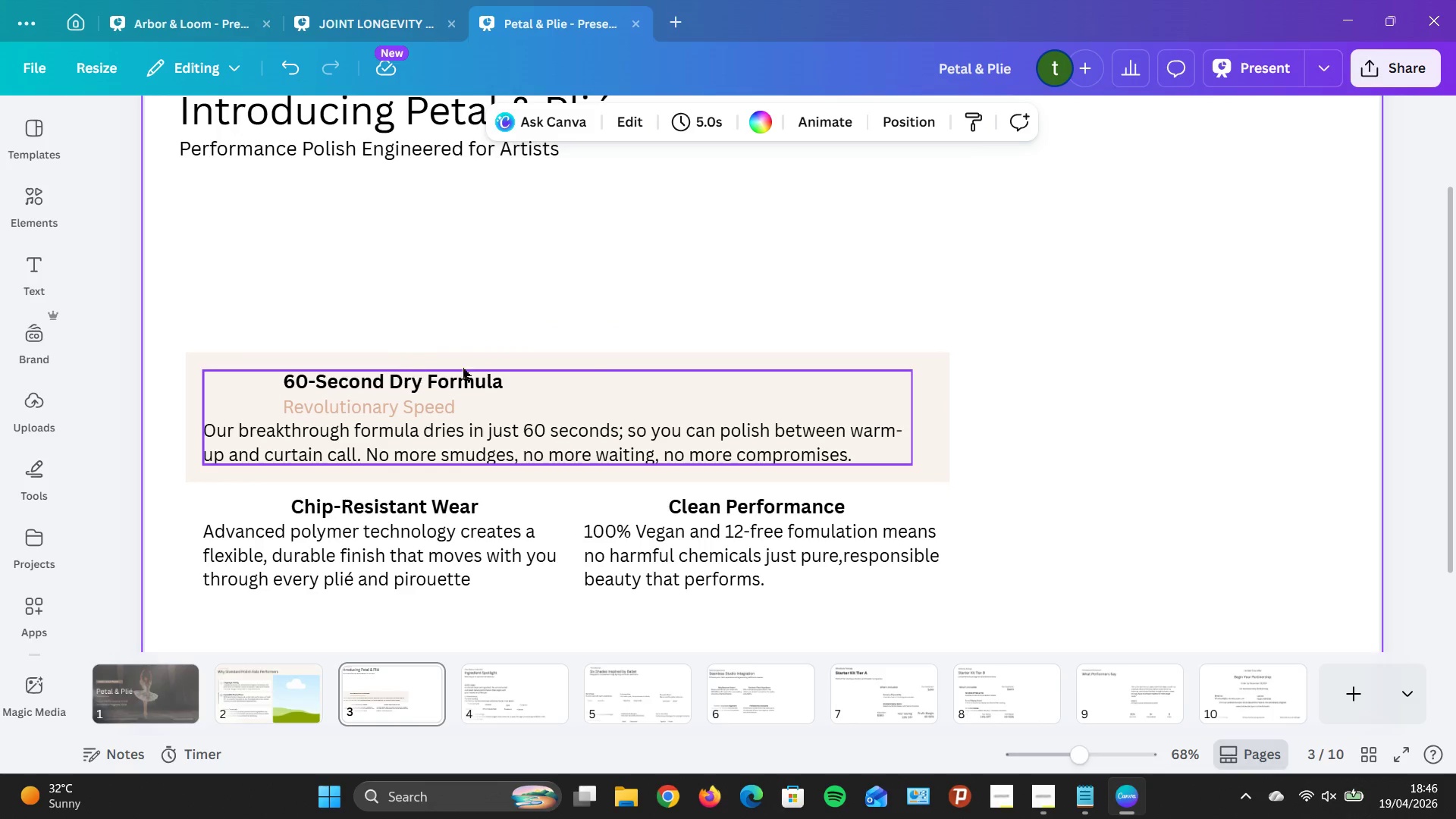 
left_click([1021, 369])
 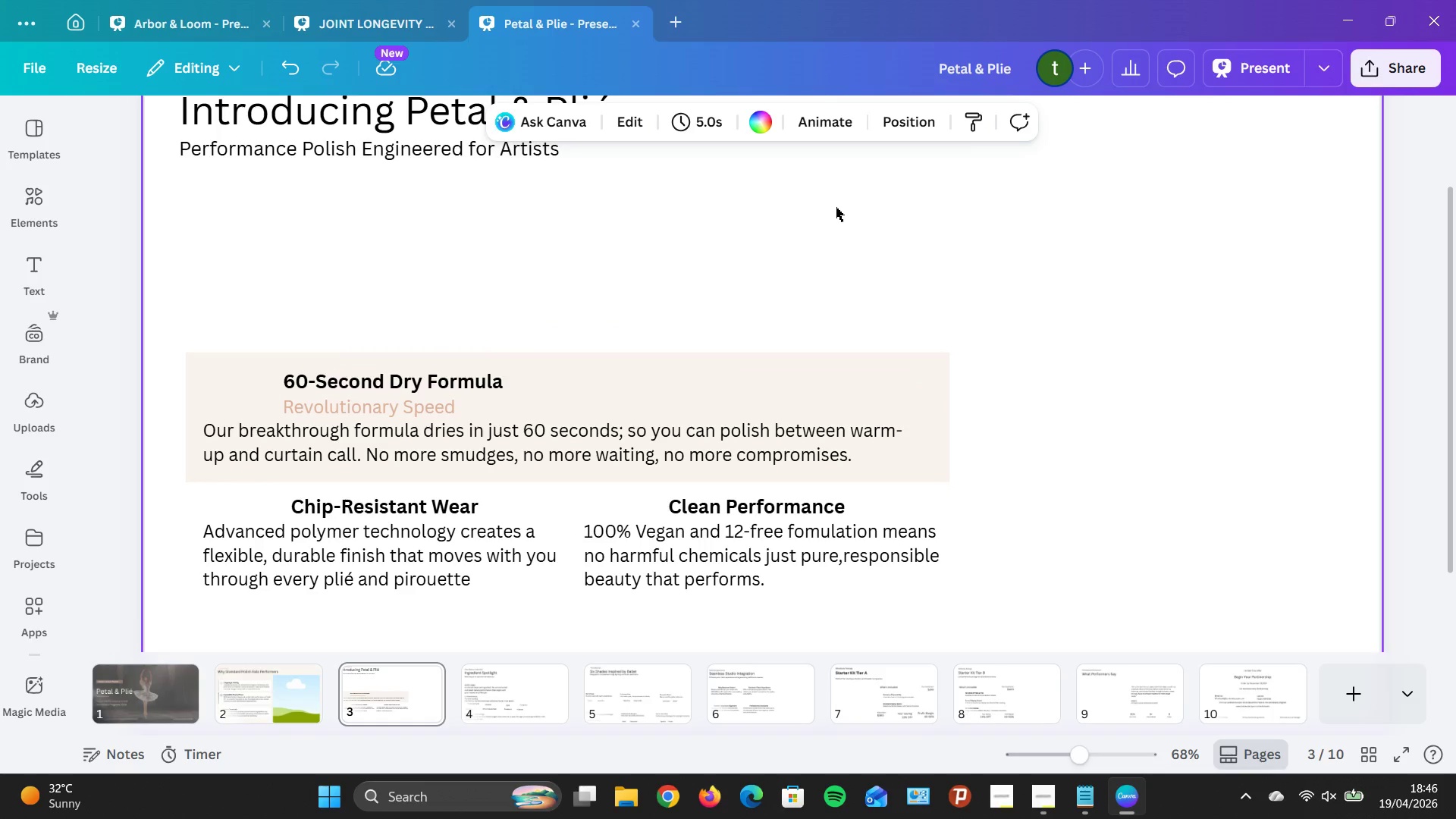 
scroll: coordinate [839, 194], scroll_direction: up, amount: 1.0
 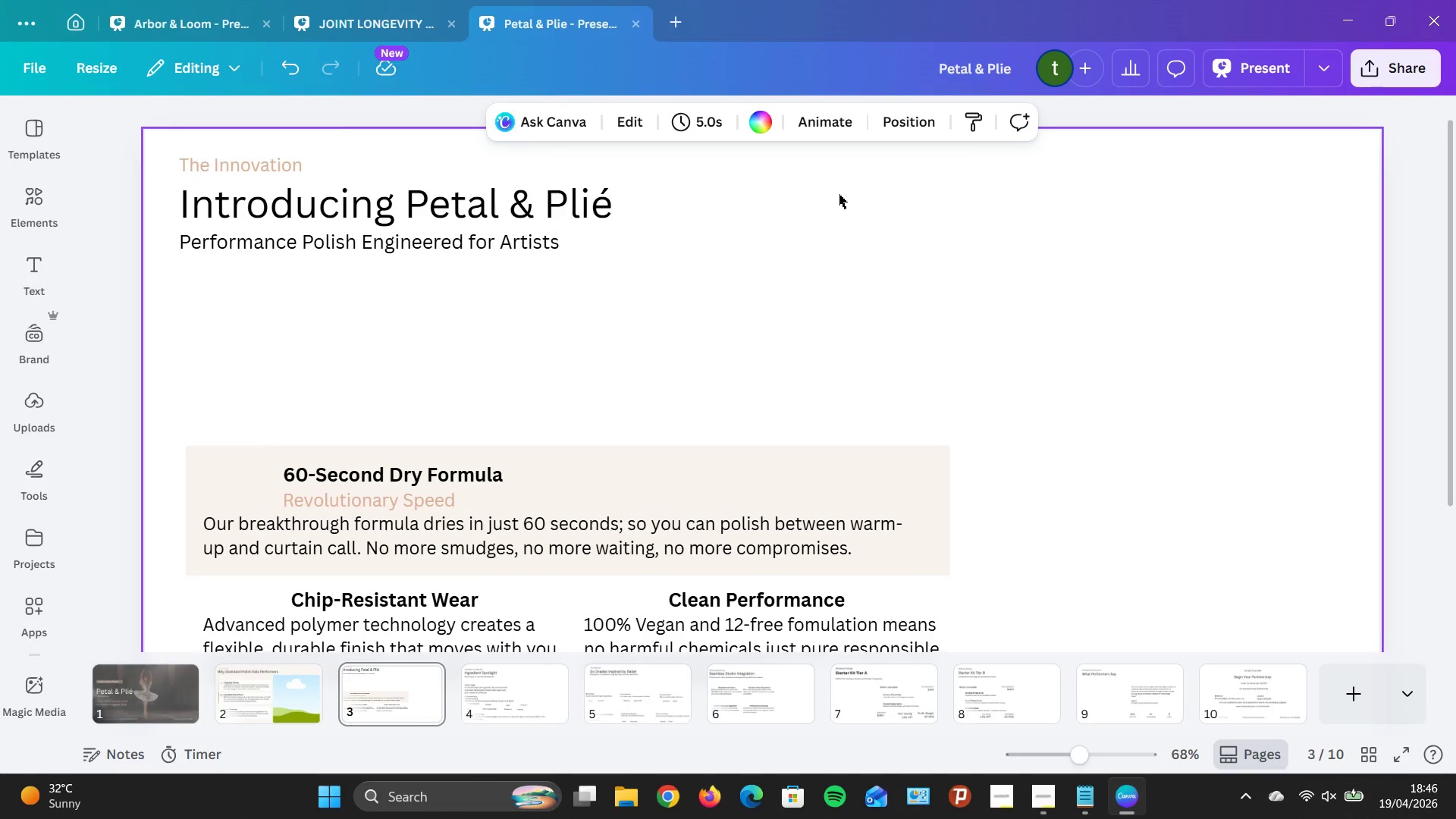 
scroll: coordinate [839, 194], scroll_direction: none, amount: 0.0
 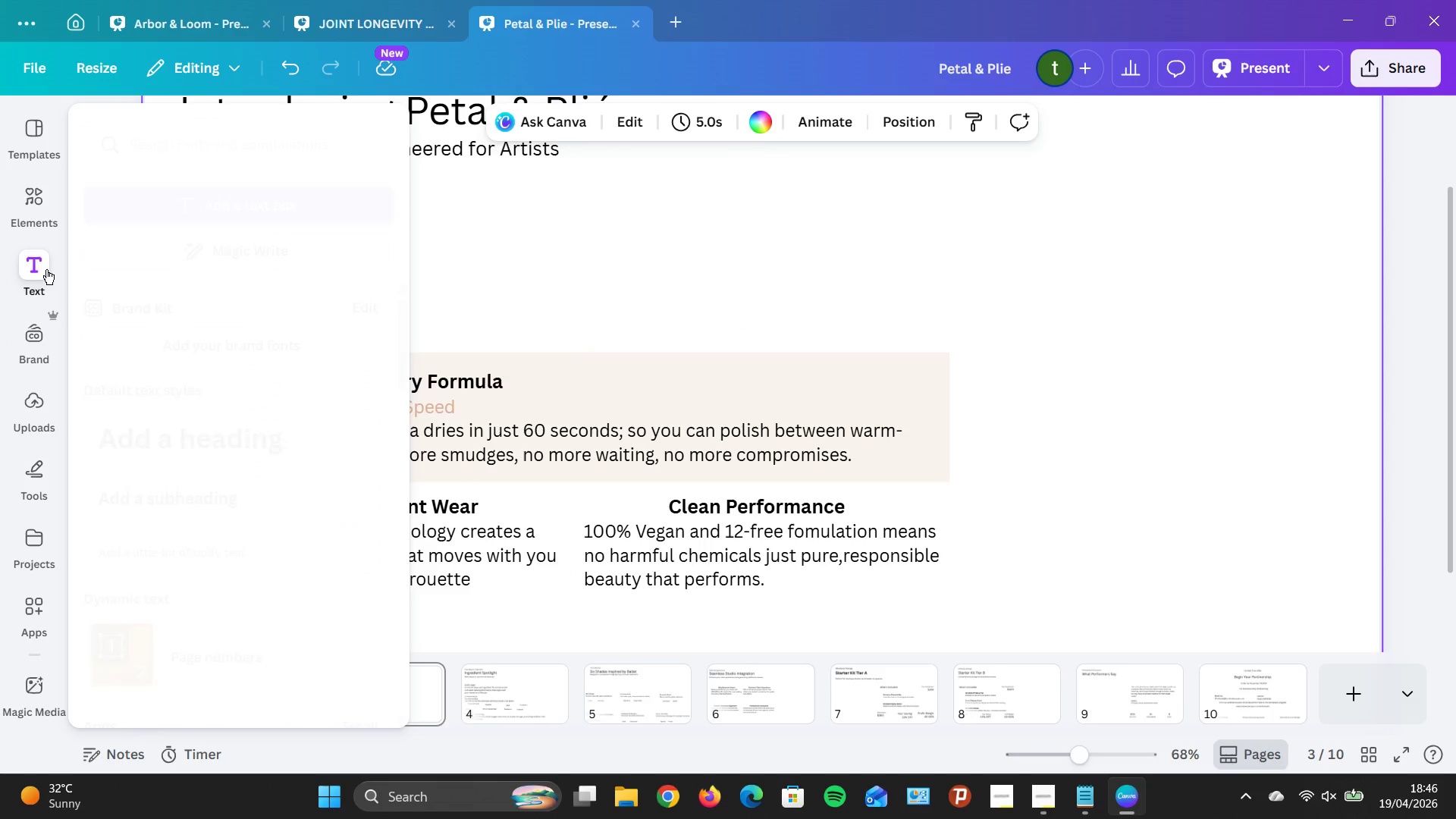 
wait(6.57)
 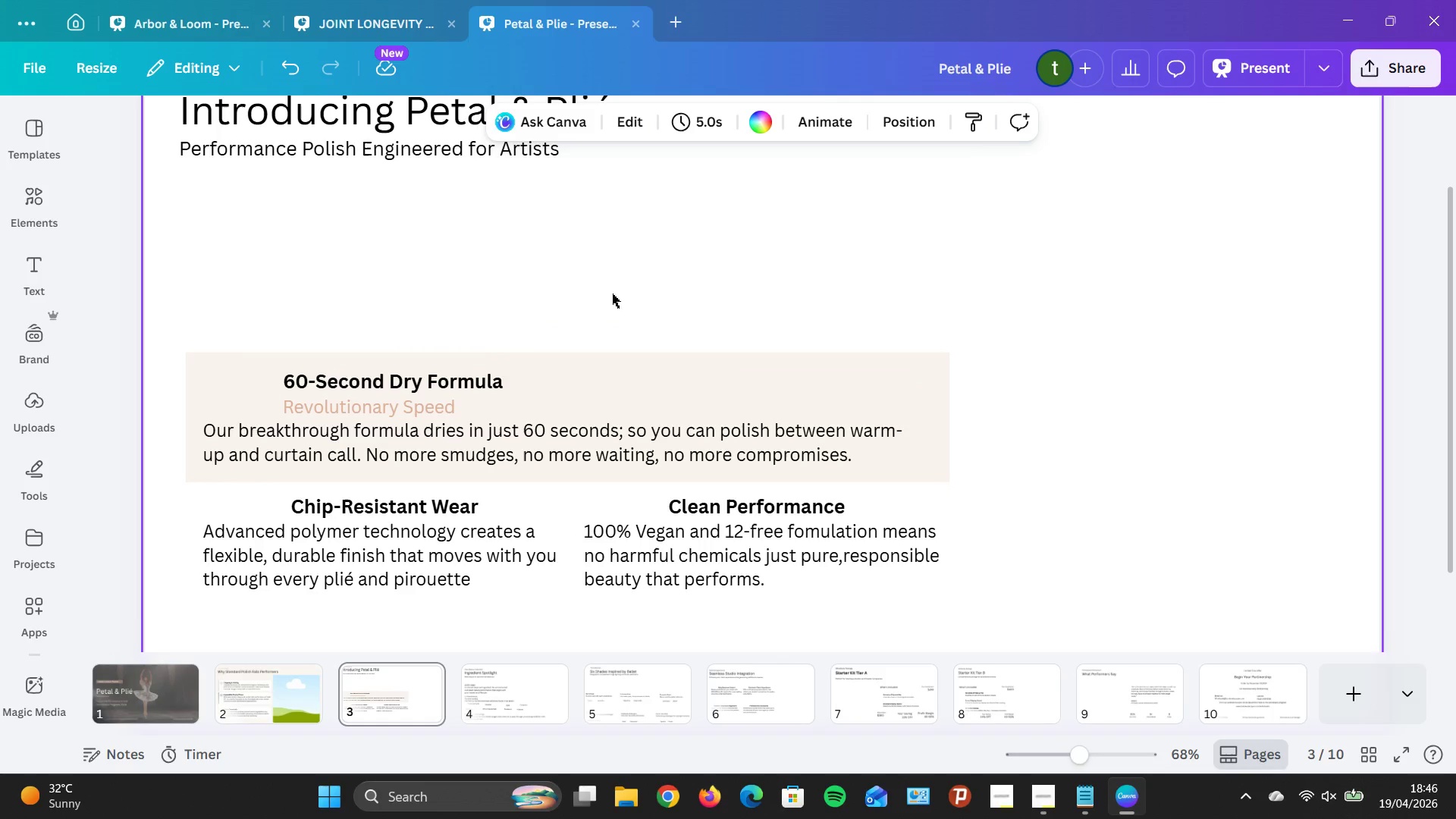 
left_click([119, 350])
 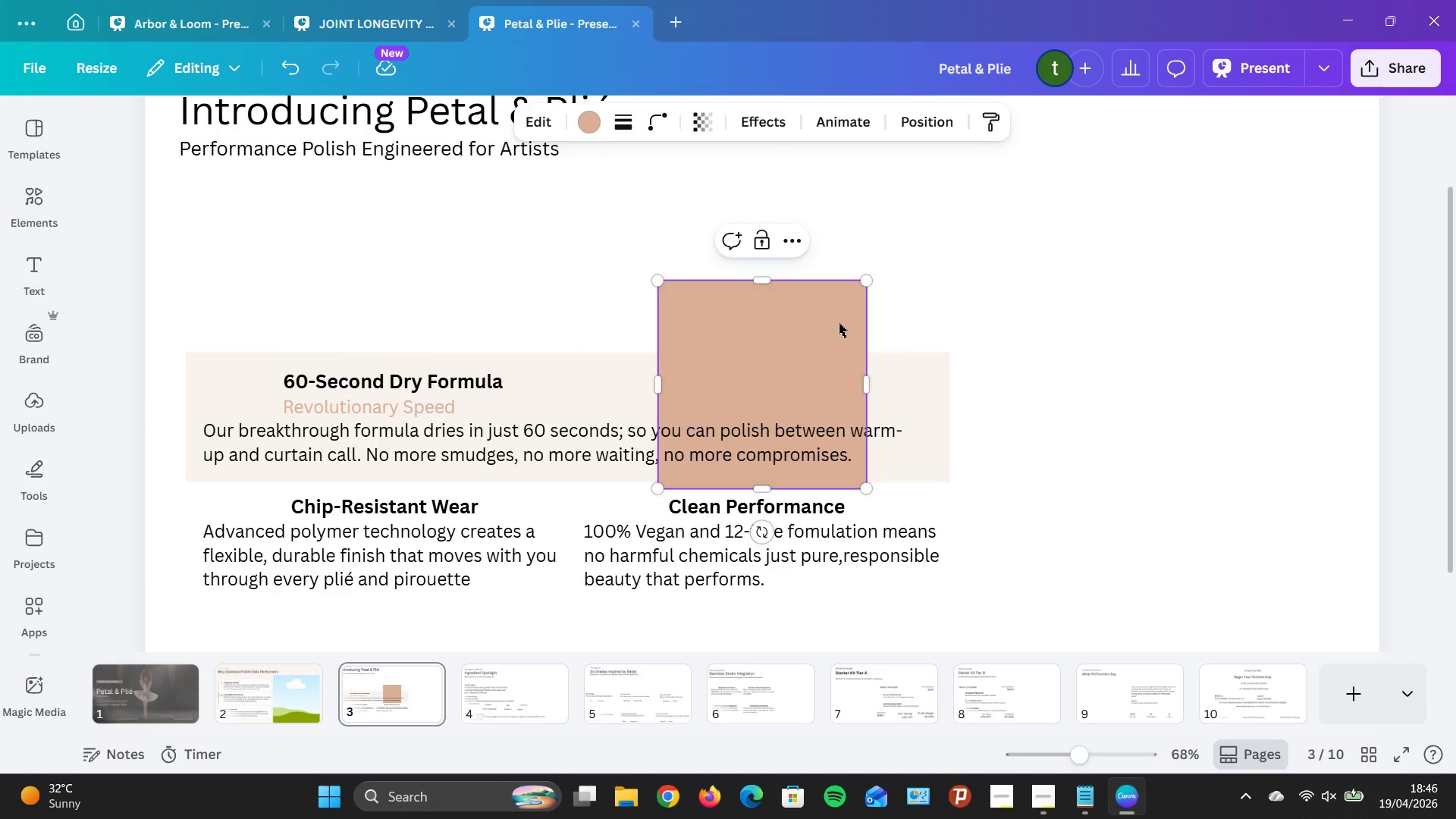 
left_click_drag(start_coordinate=[838, 323], to_coordinate=[1053, 394])
 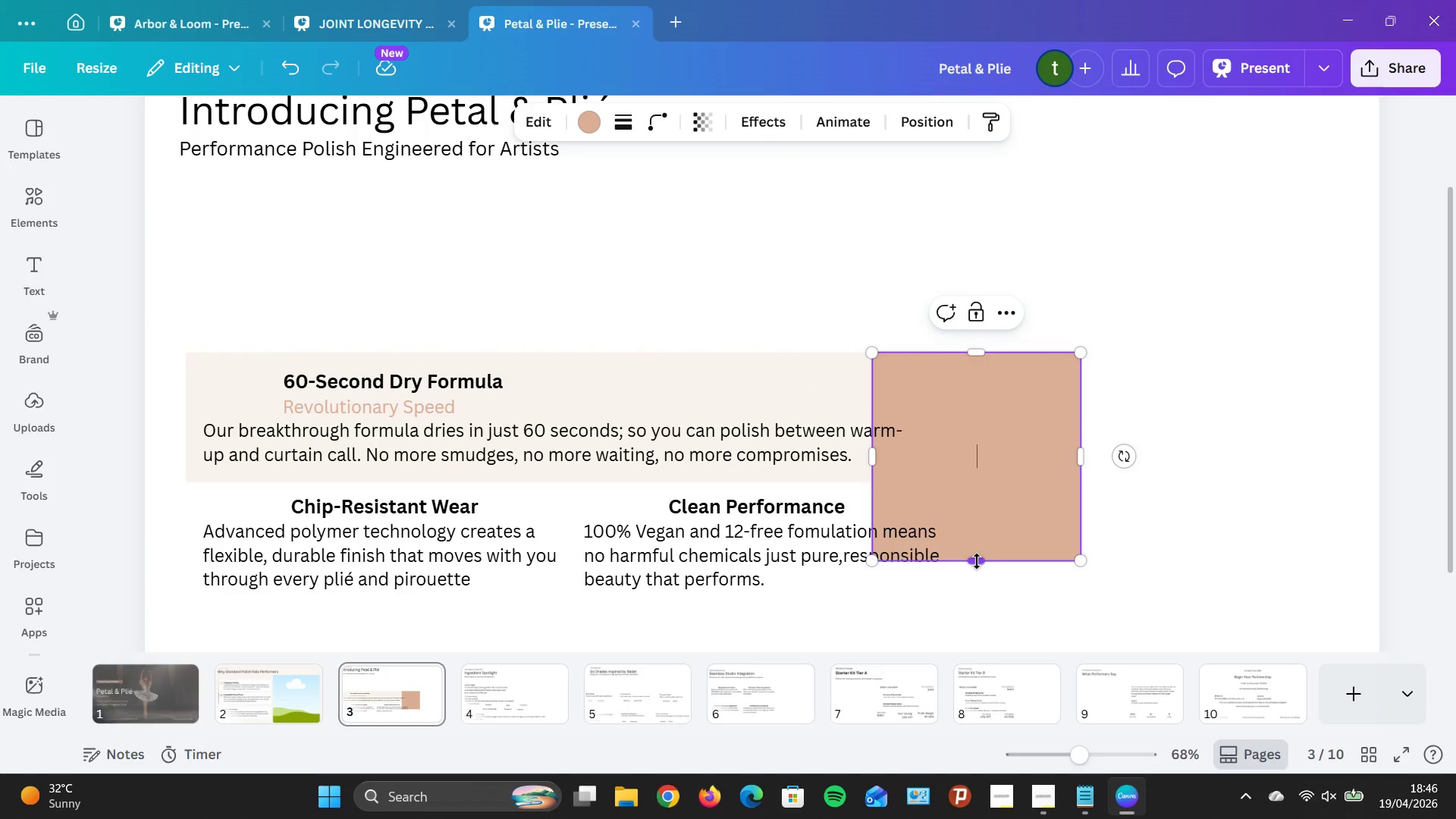 
left_click_drag(start_coordinate=[977, 561], to_coordinate=[974, 484])
 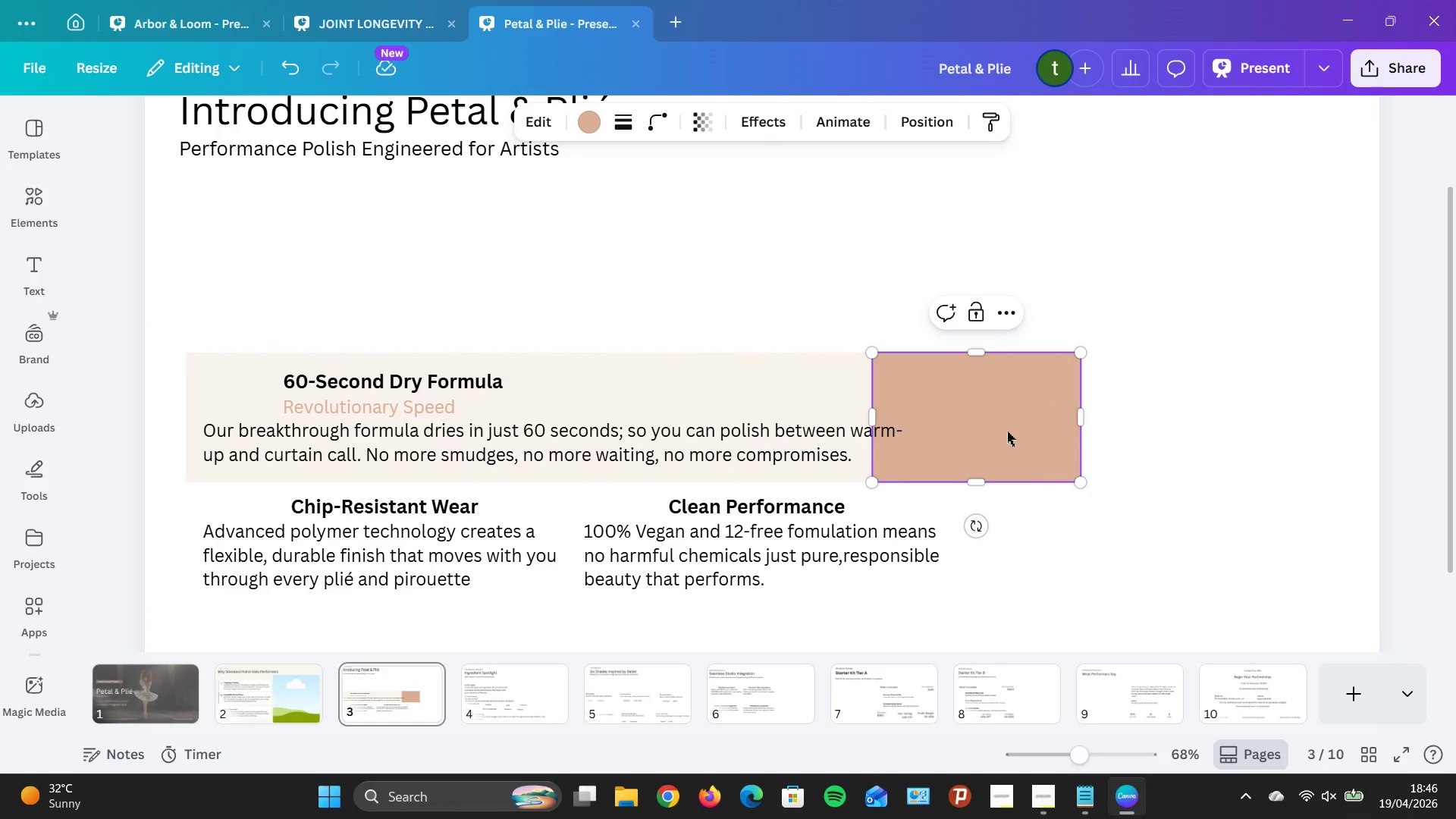 
left_click_drag(start_coordinate=[1005, 431], to_coordinate=[304, 429])
 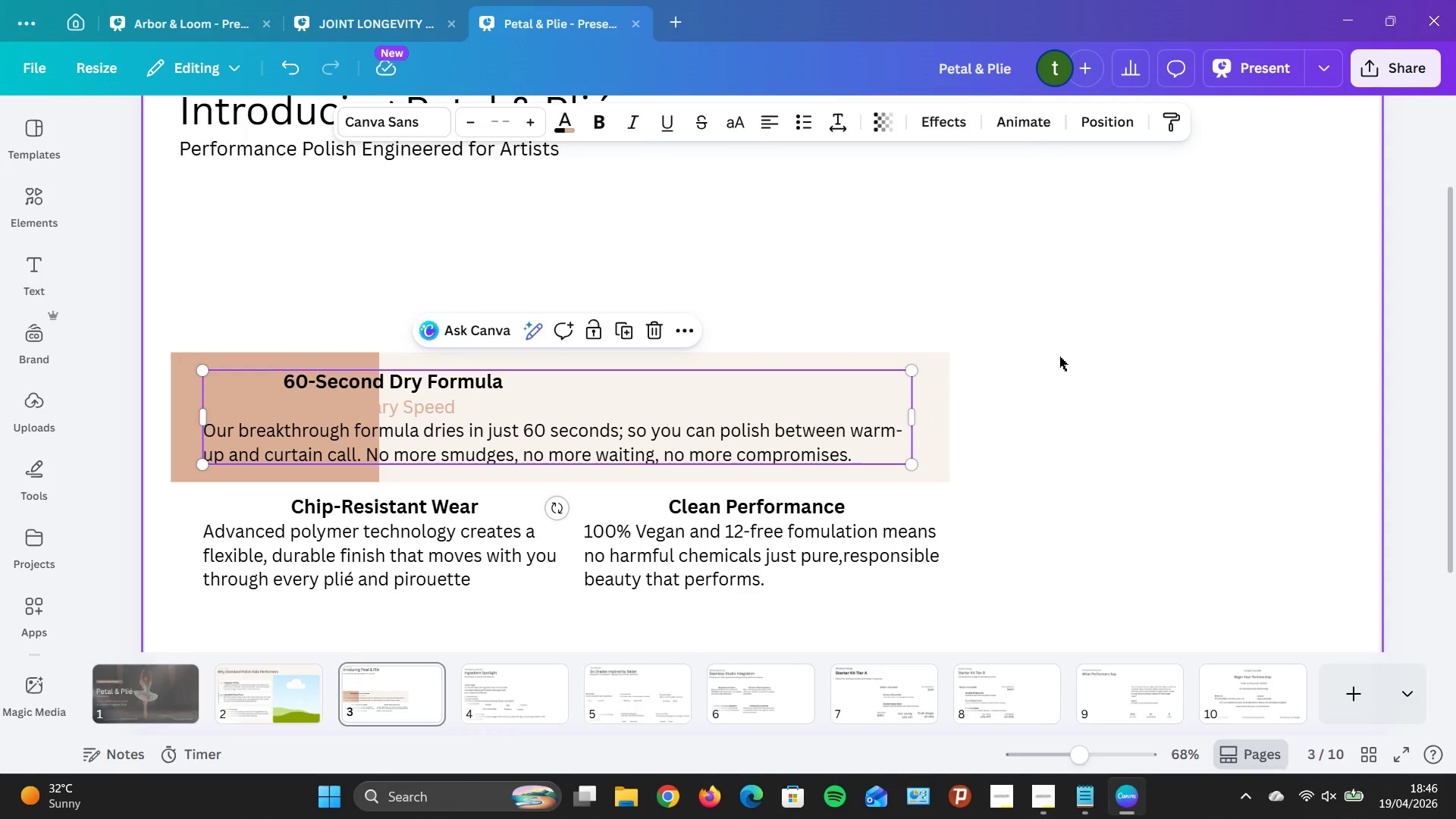 
left_click([937, 408])
 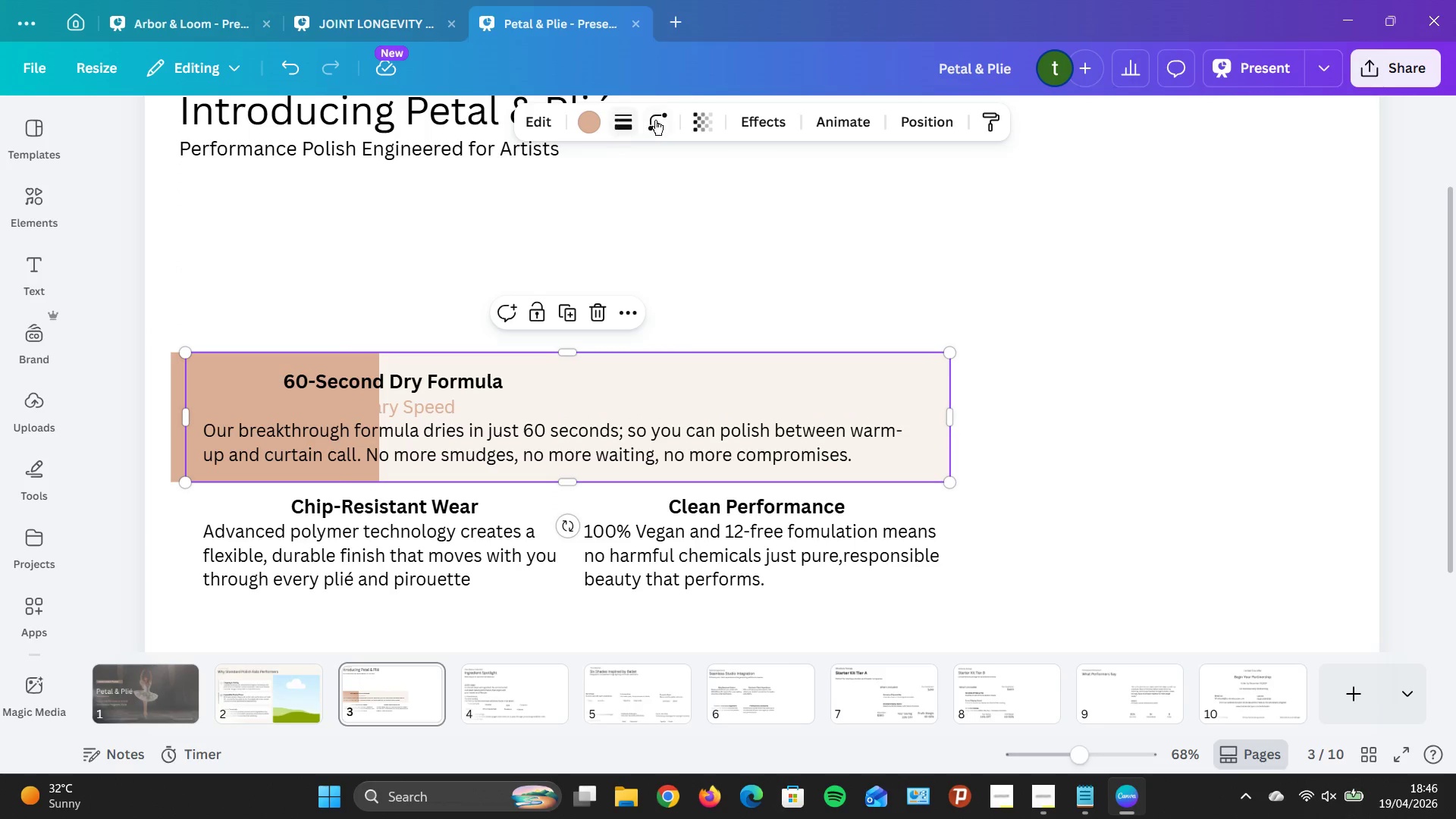 
left_click([657, 121])
 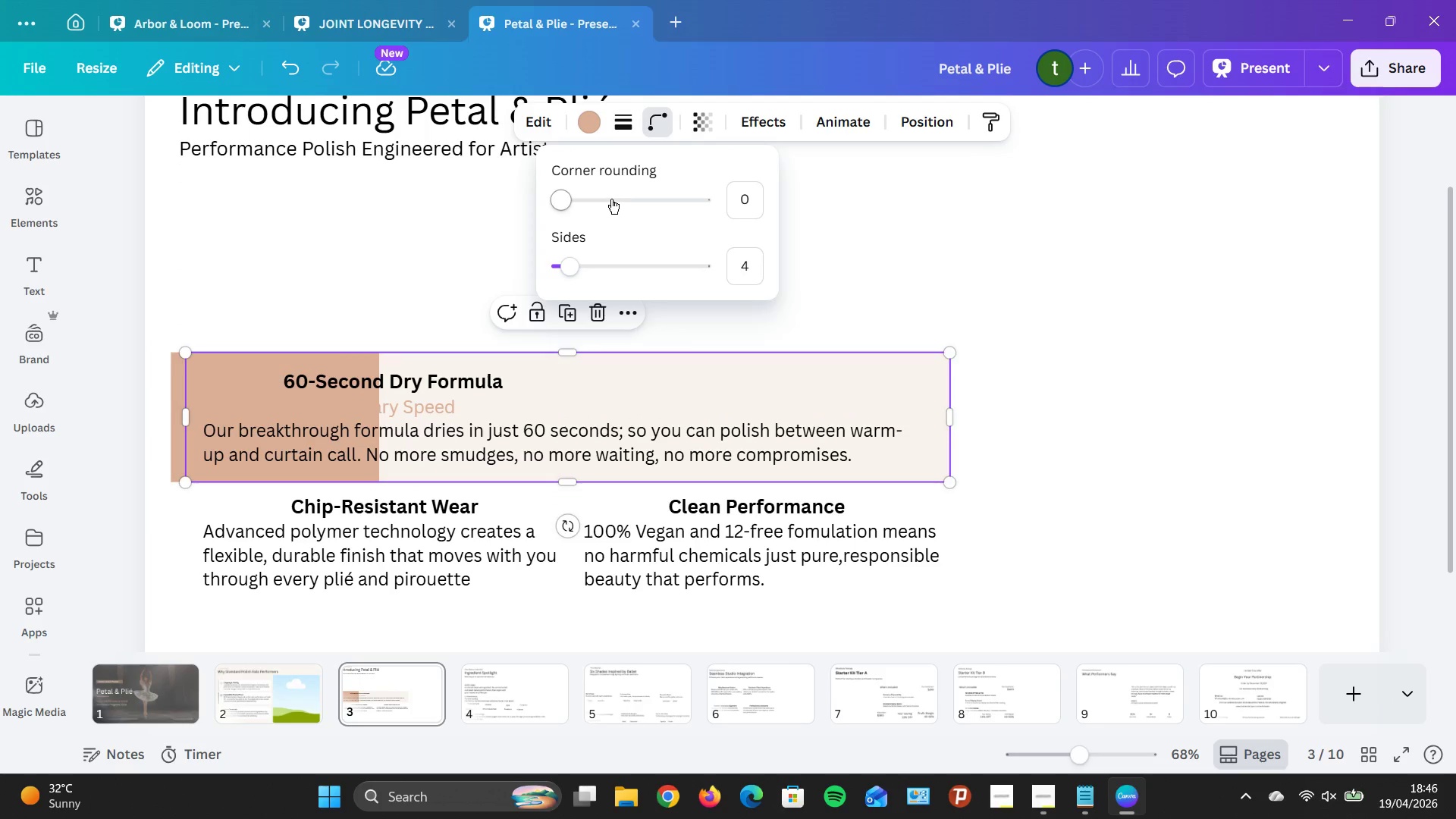 
left_click([611, 199])
 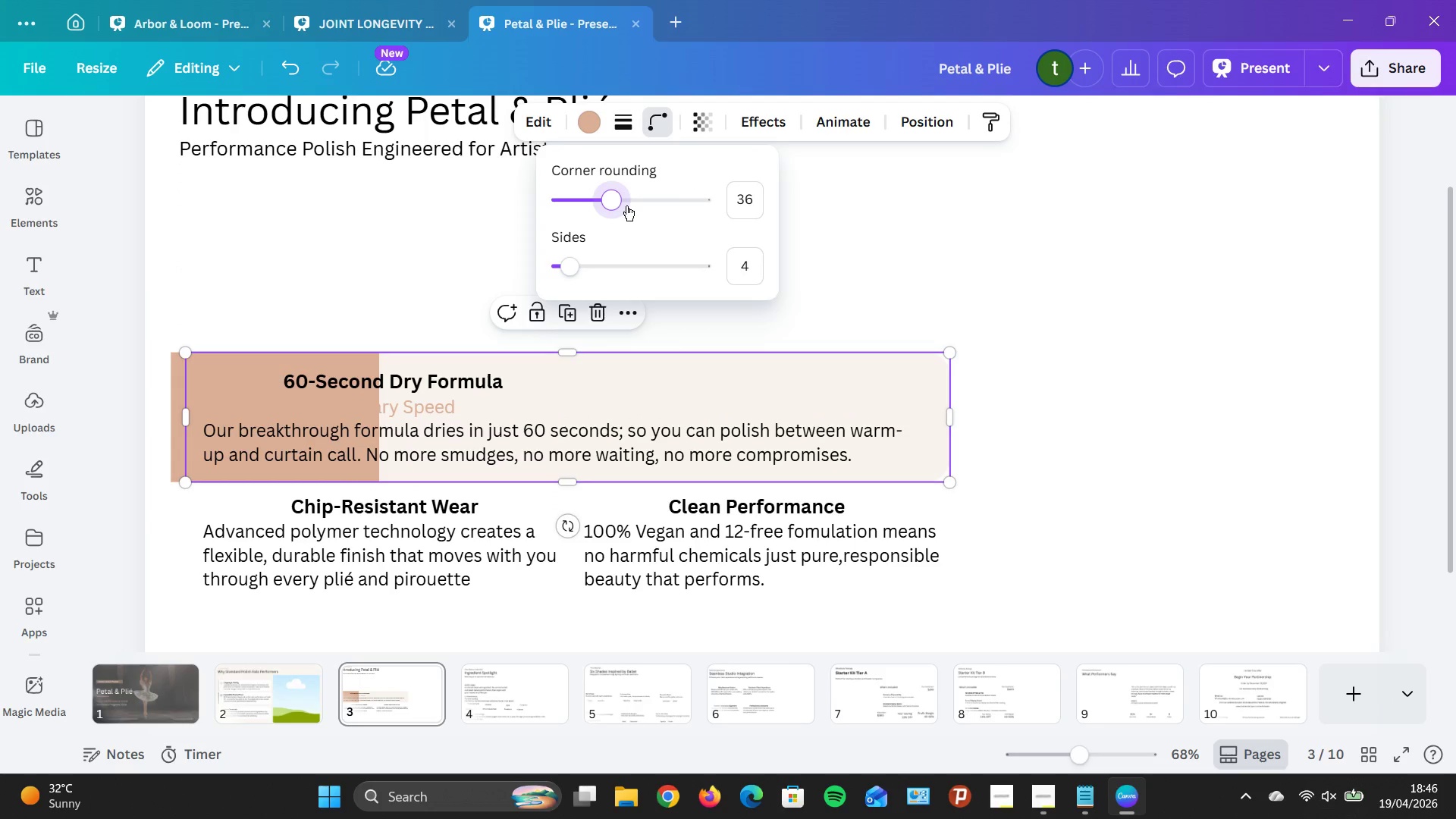 
key(ArrowLeft)
 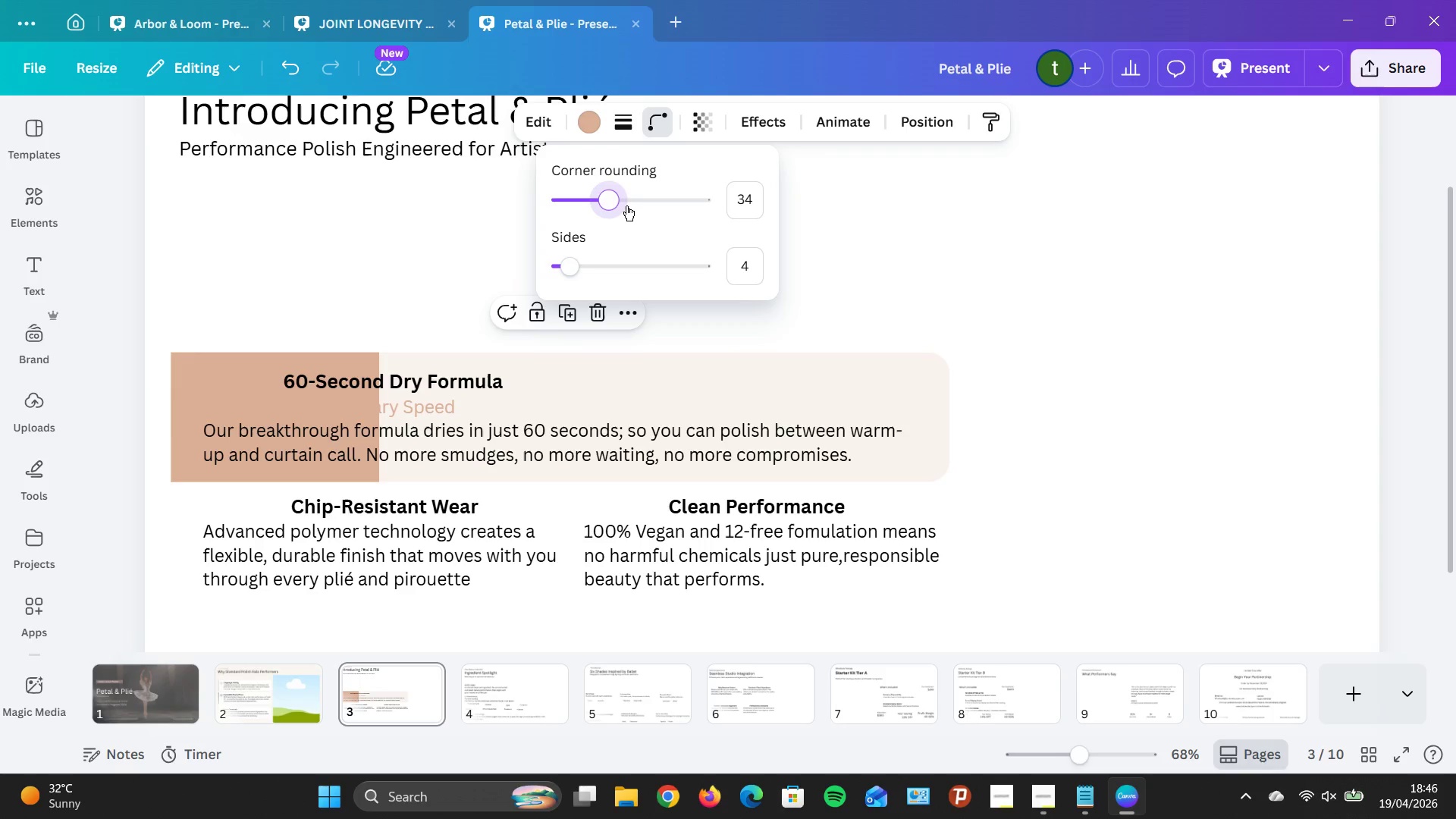 
key(ArrowLeft)
 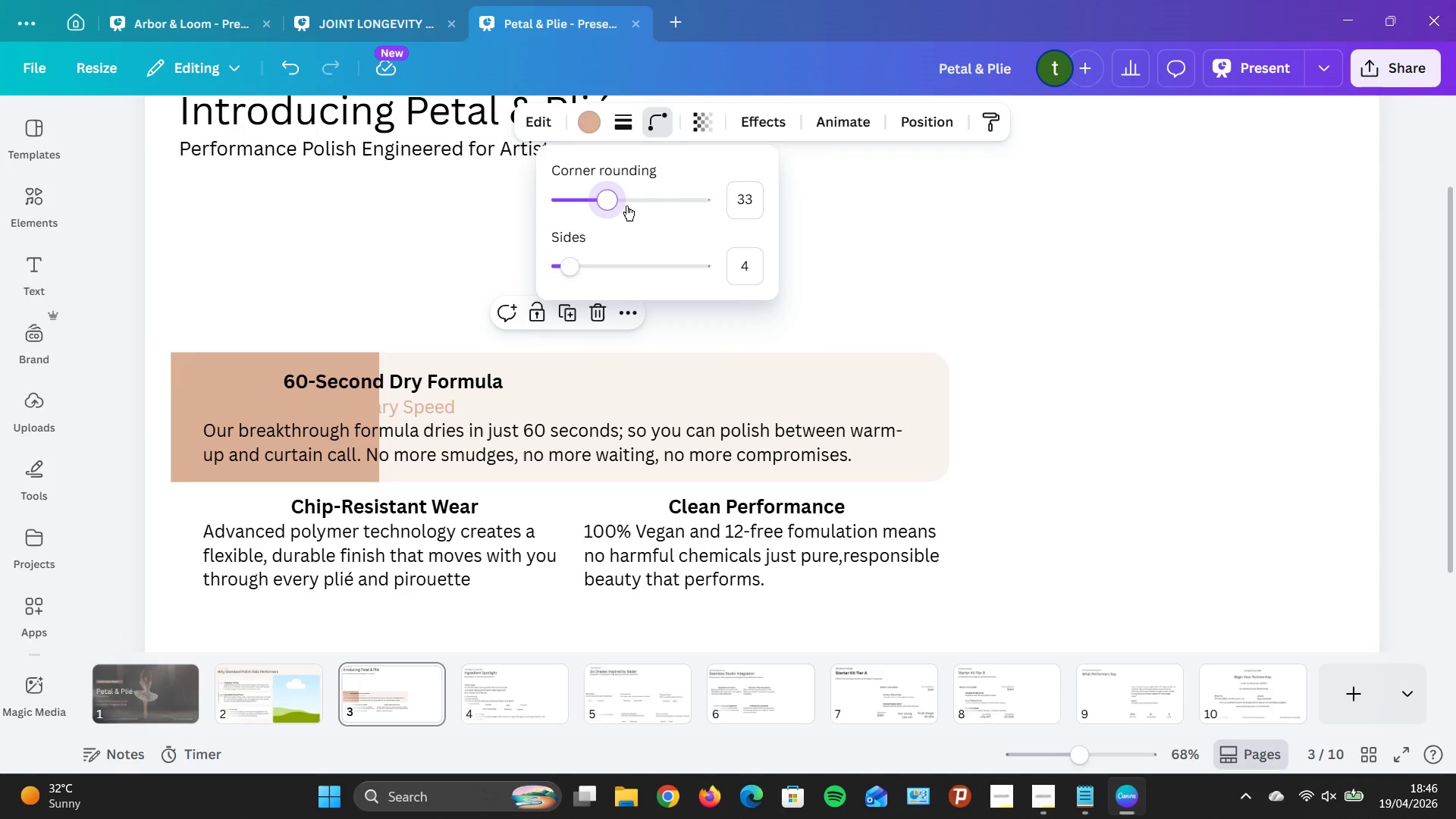 
key(ArrowLeft)
 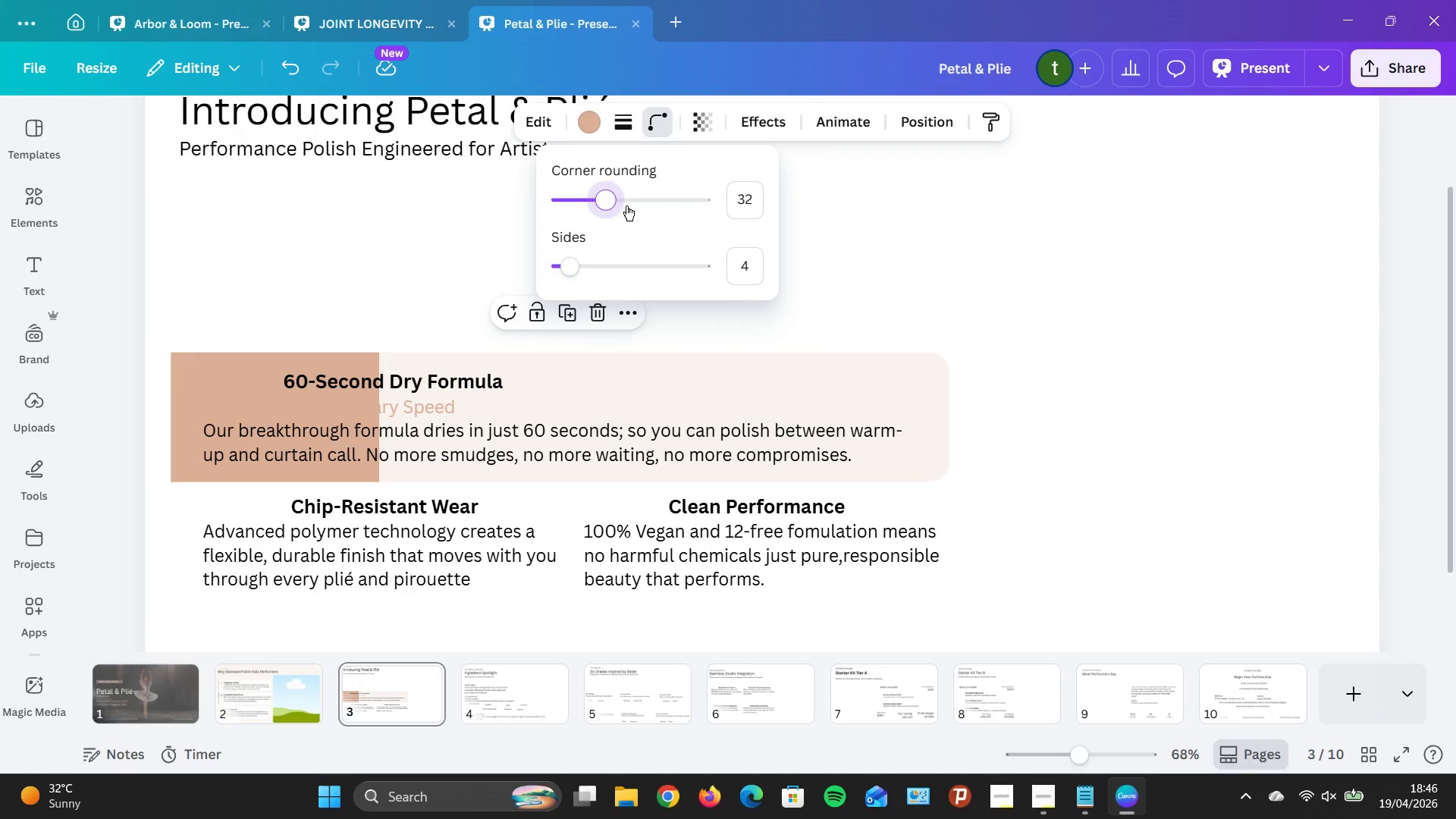 
key(ArrowLeft)
 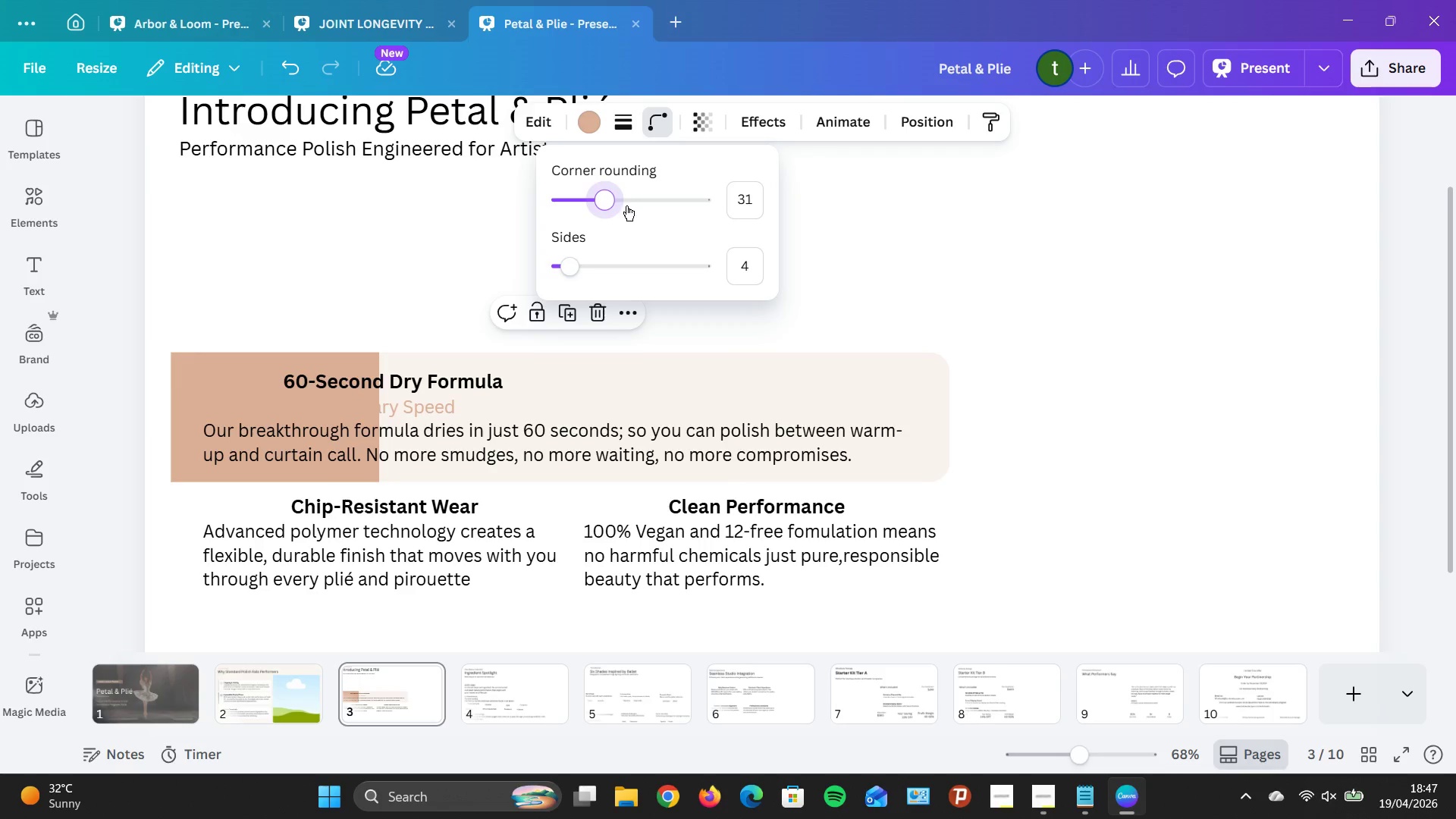 
key(ArrowLeft)
 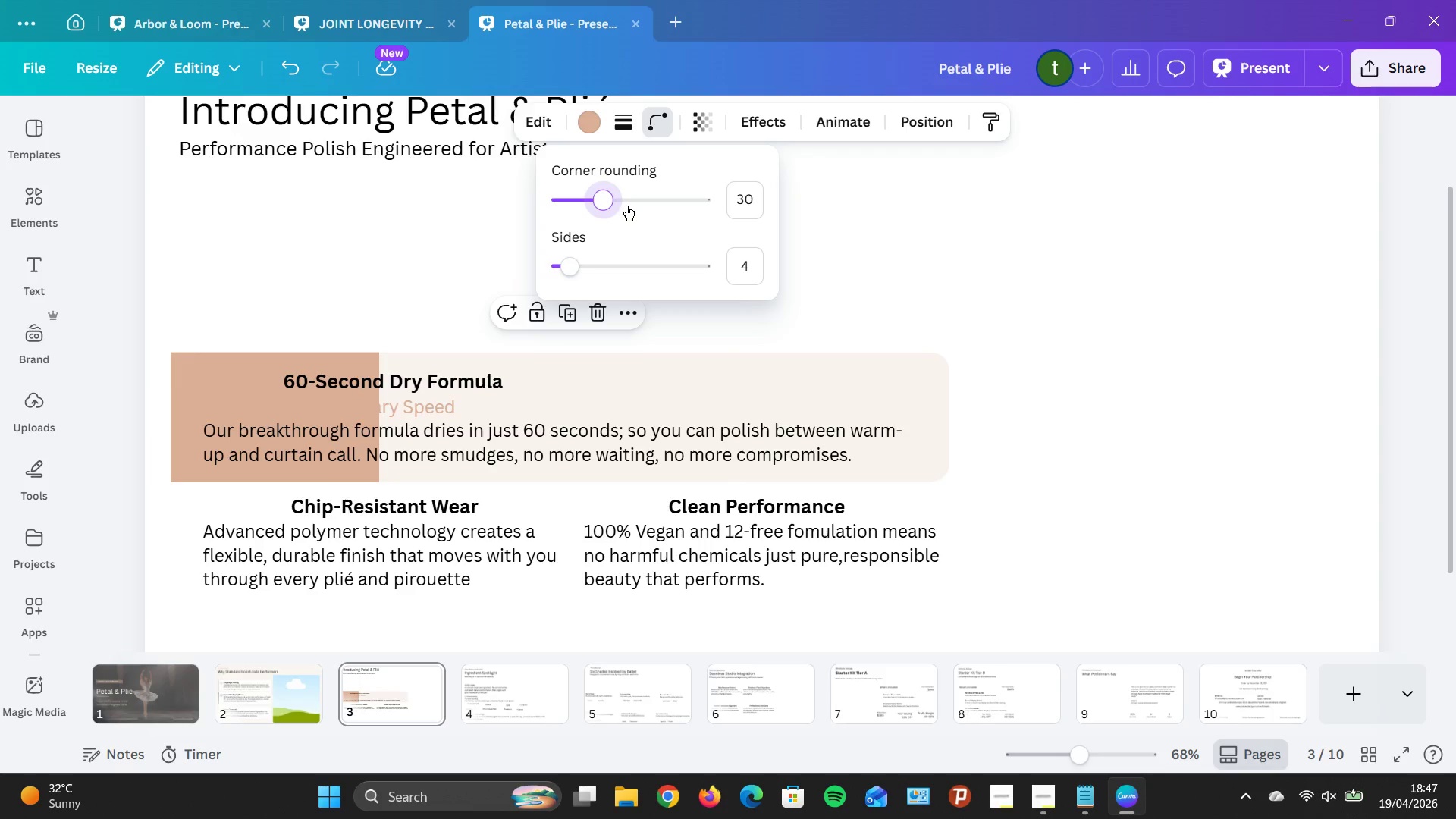 
key(ArrowLeft)
 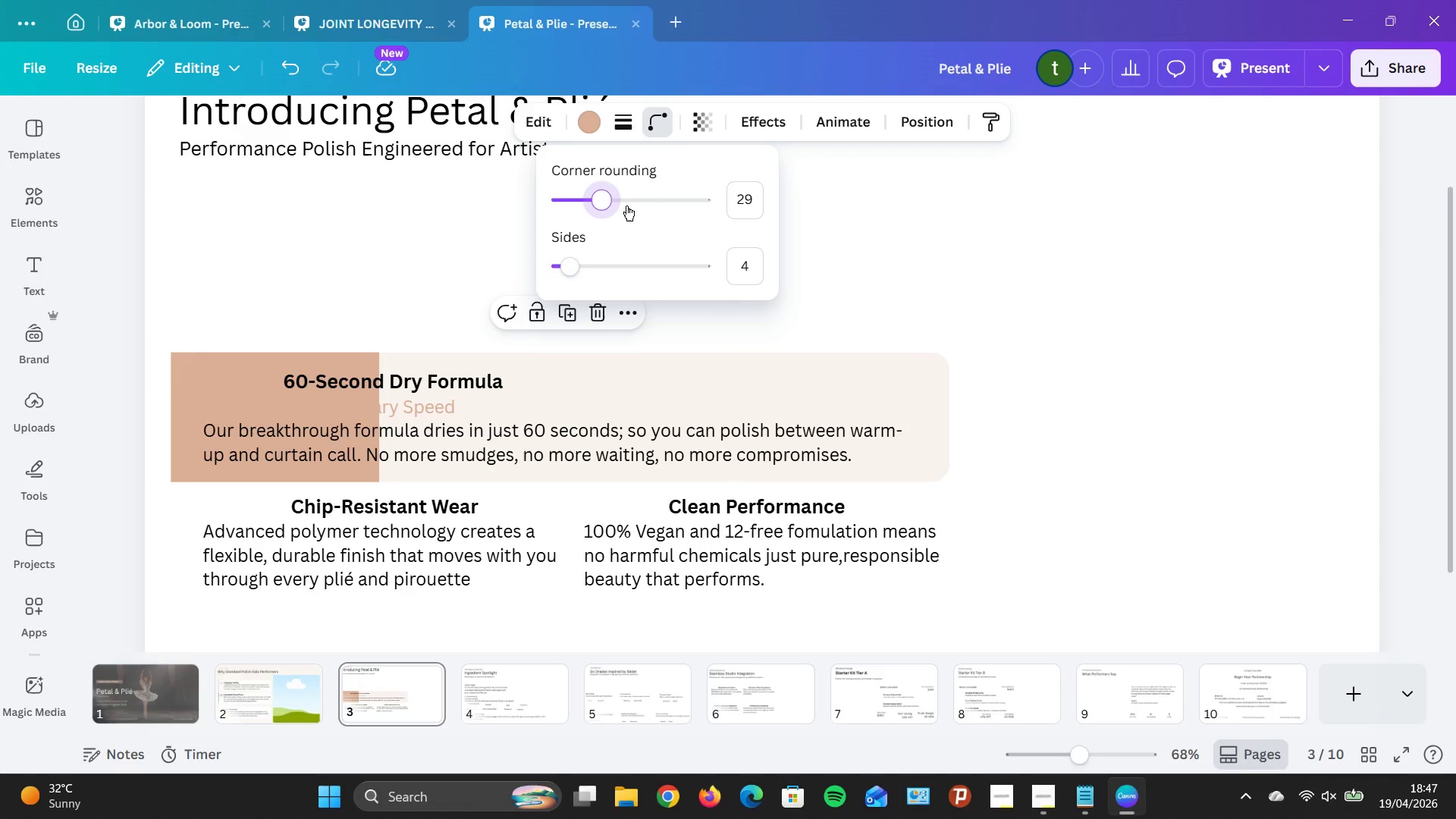 
key(ArrowLeft)
 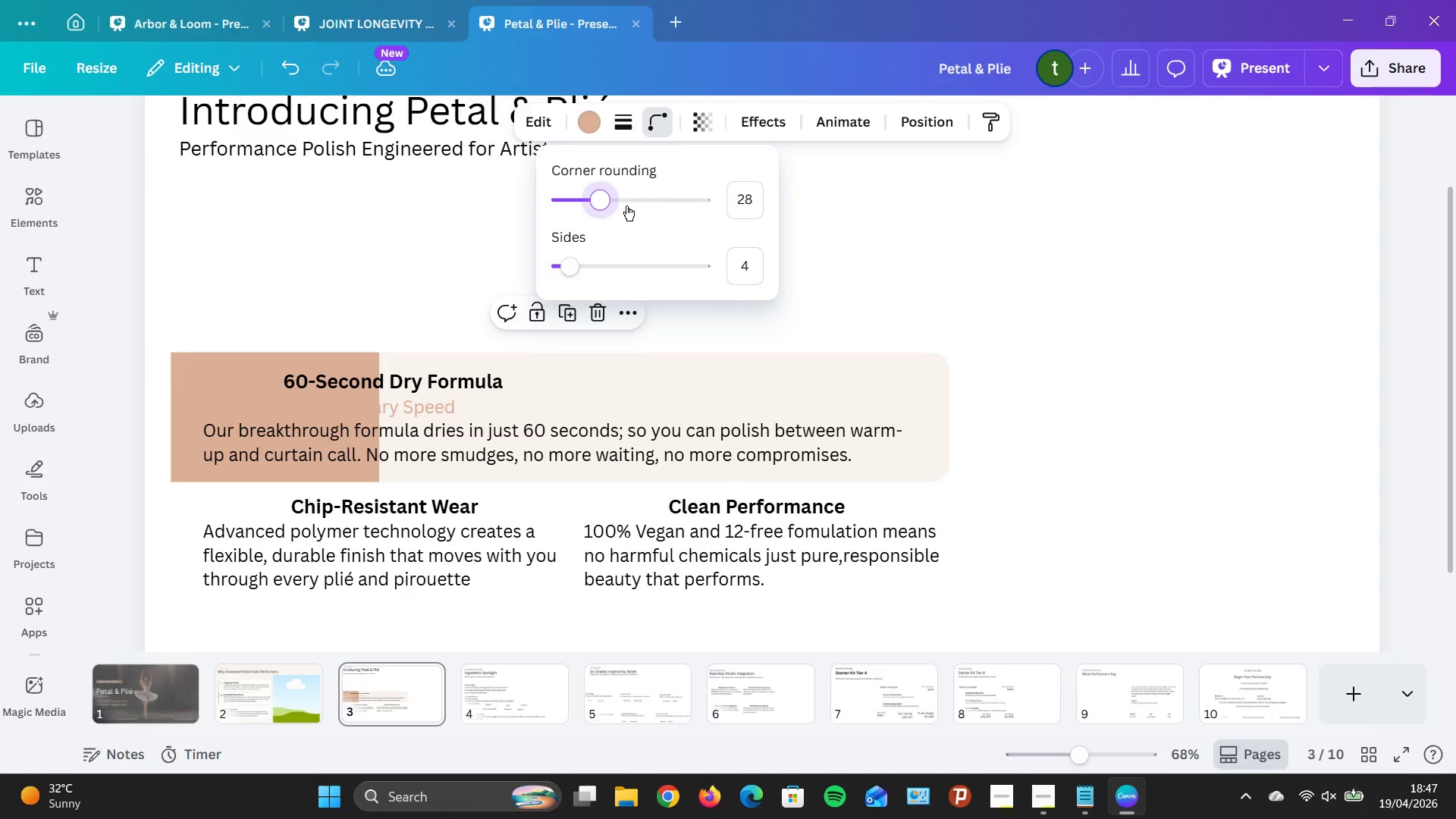 
key(ArrowLeft)
 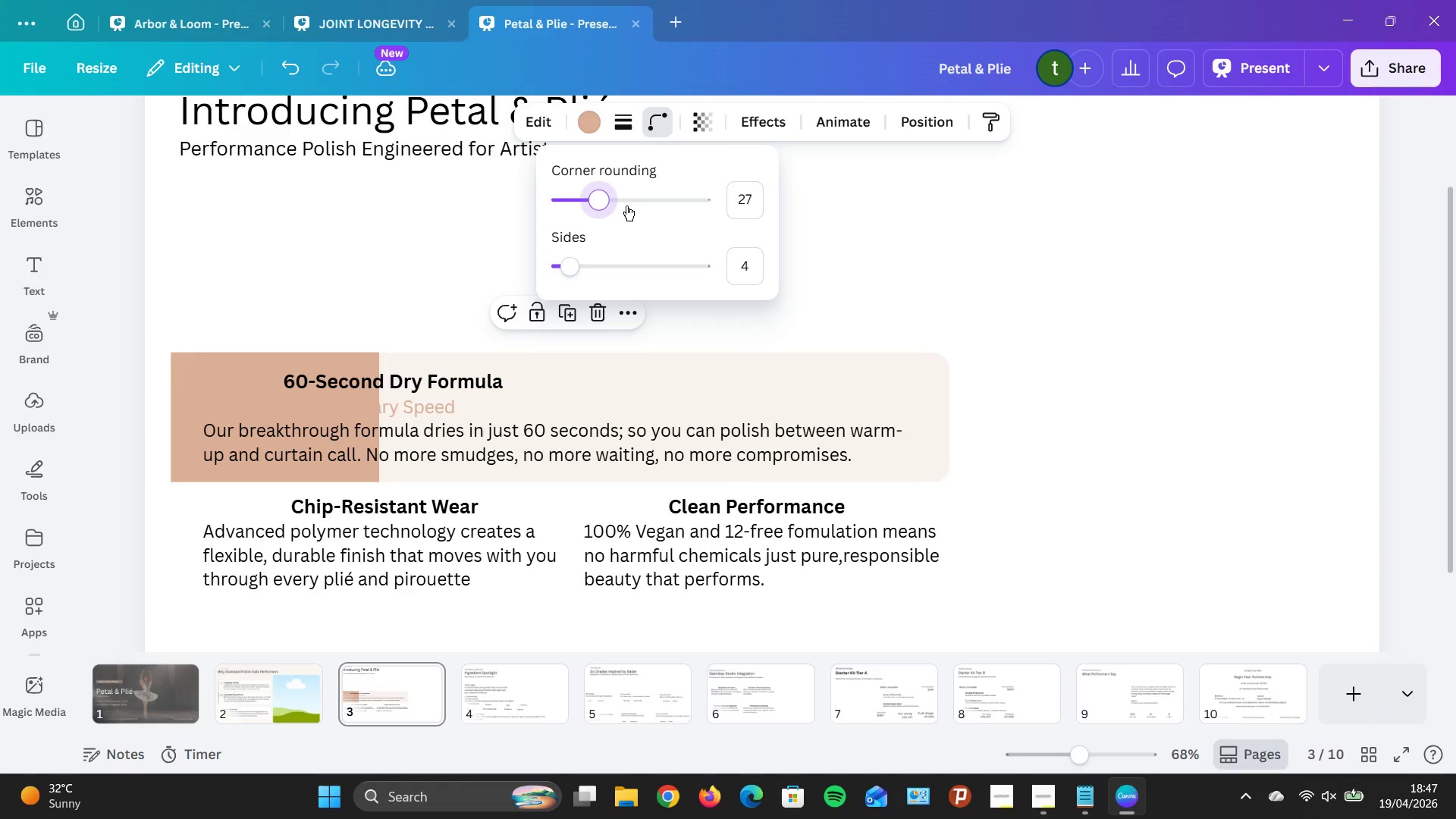 
key(ArrowLeft)
 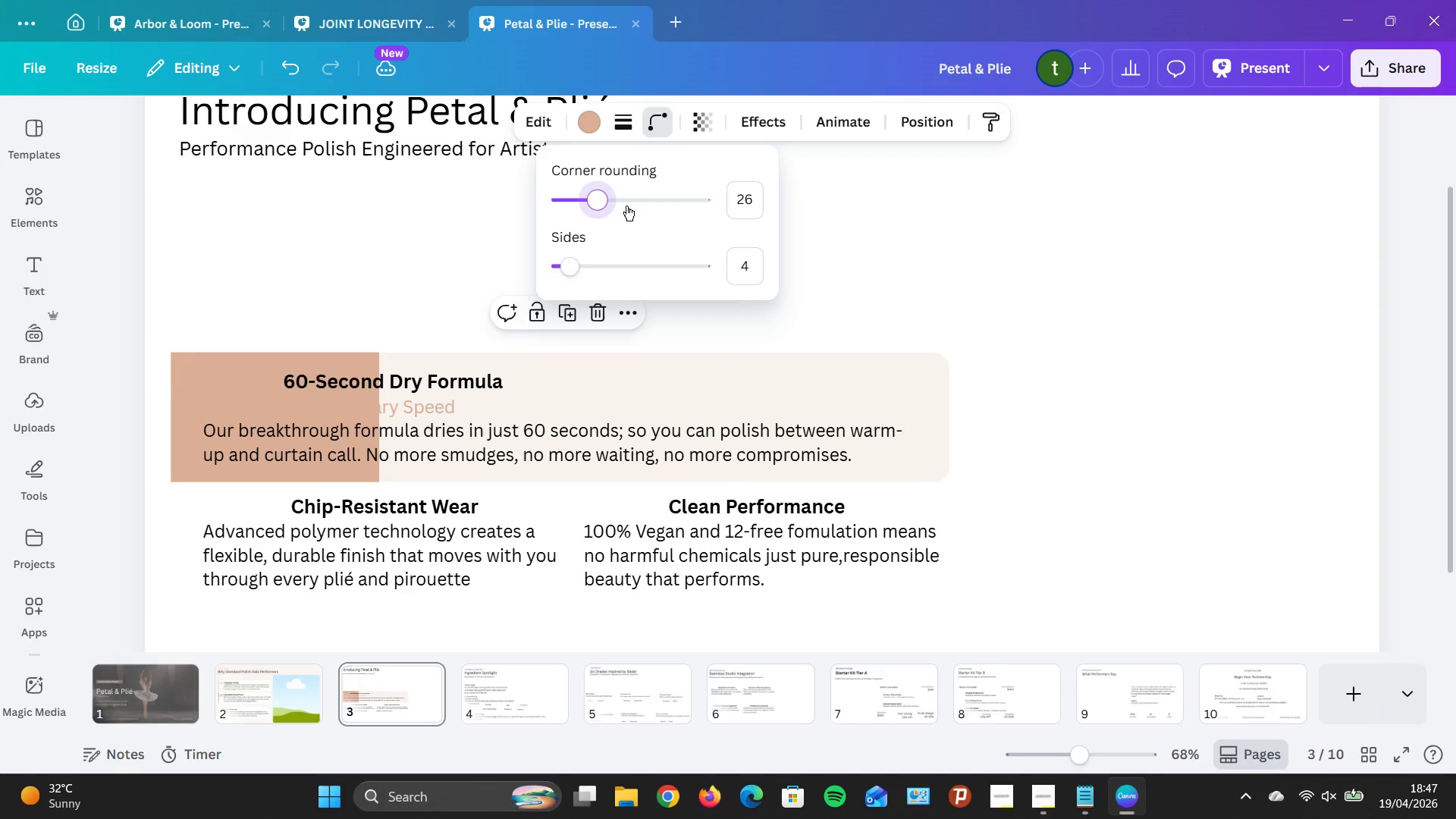 
key(ArrowLeft)
 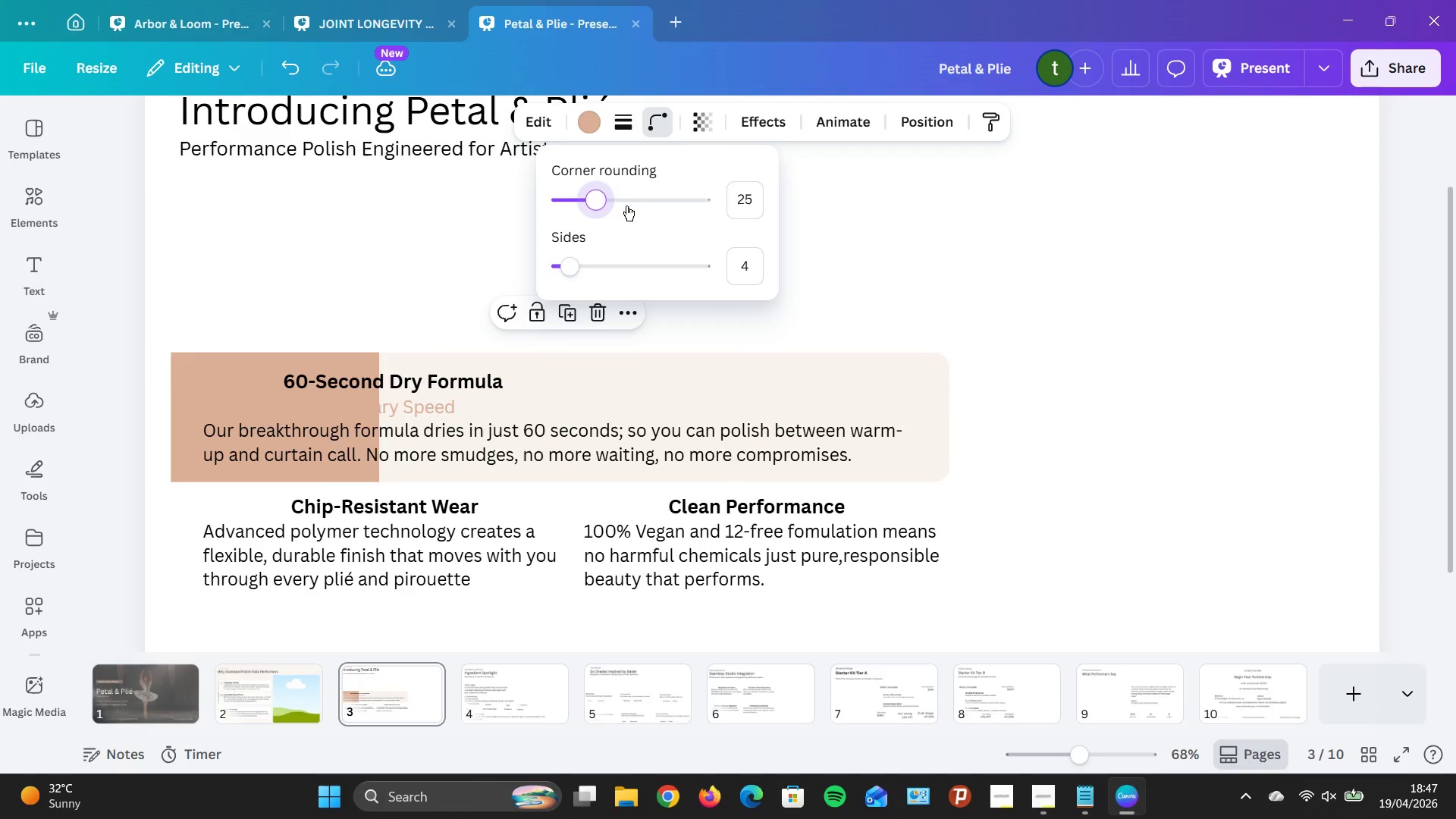 
key(ArrowLeft)
 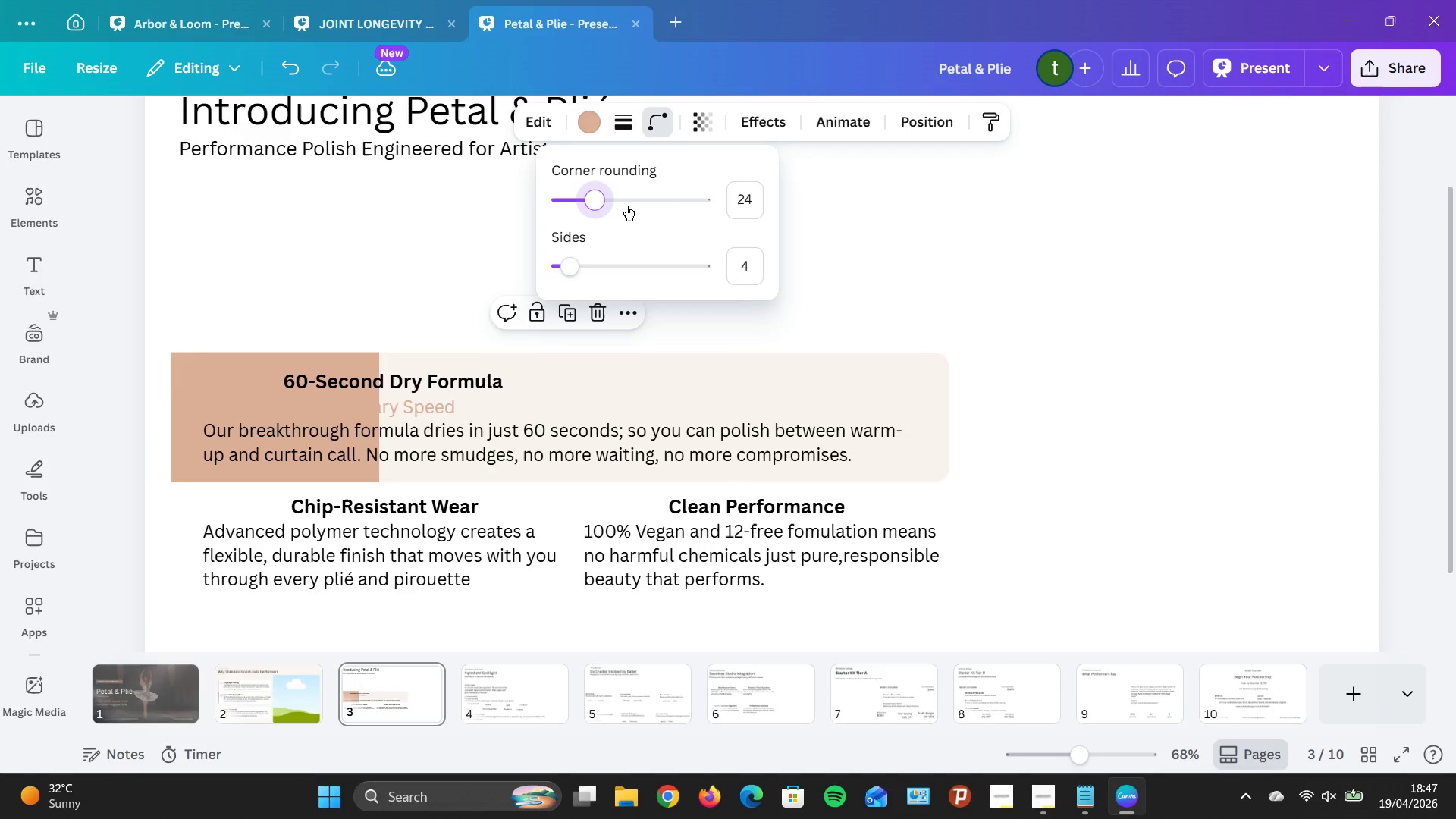 
key(ArrowLeft)
 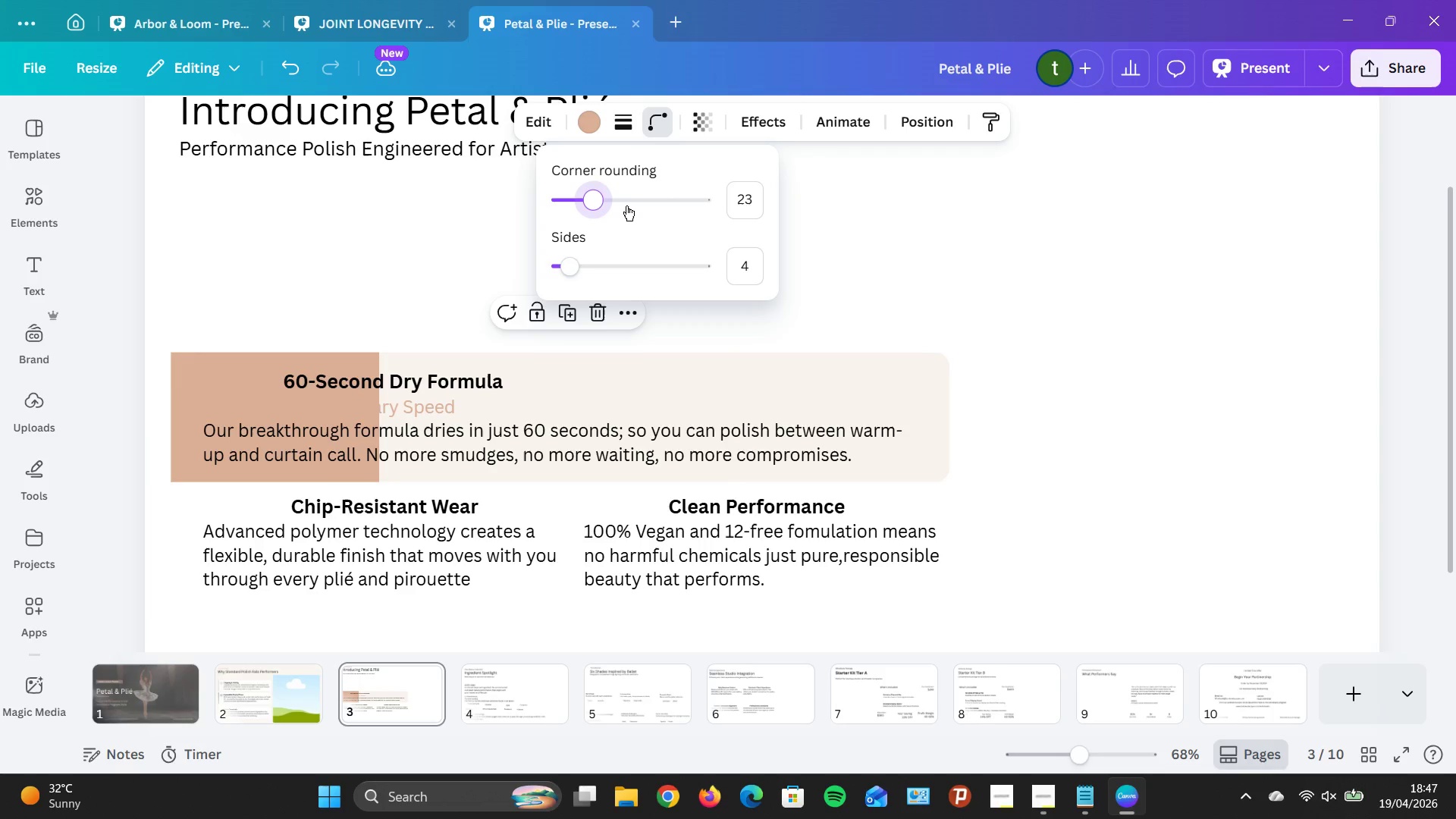 
key(ArrowLeft)
 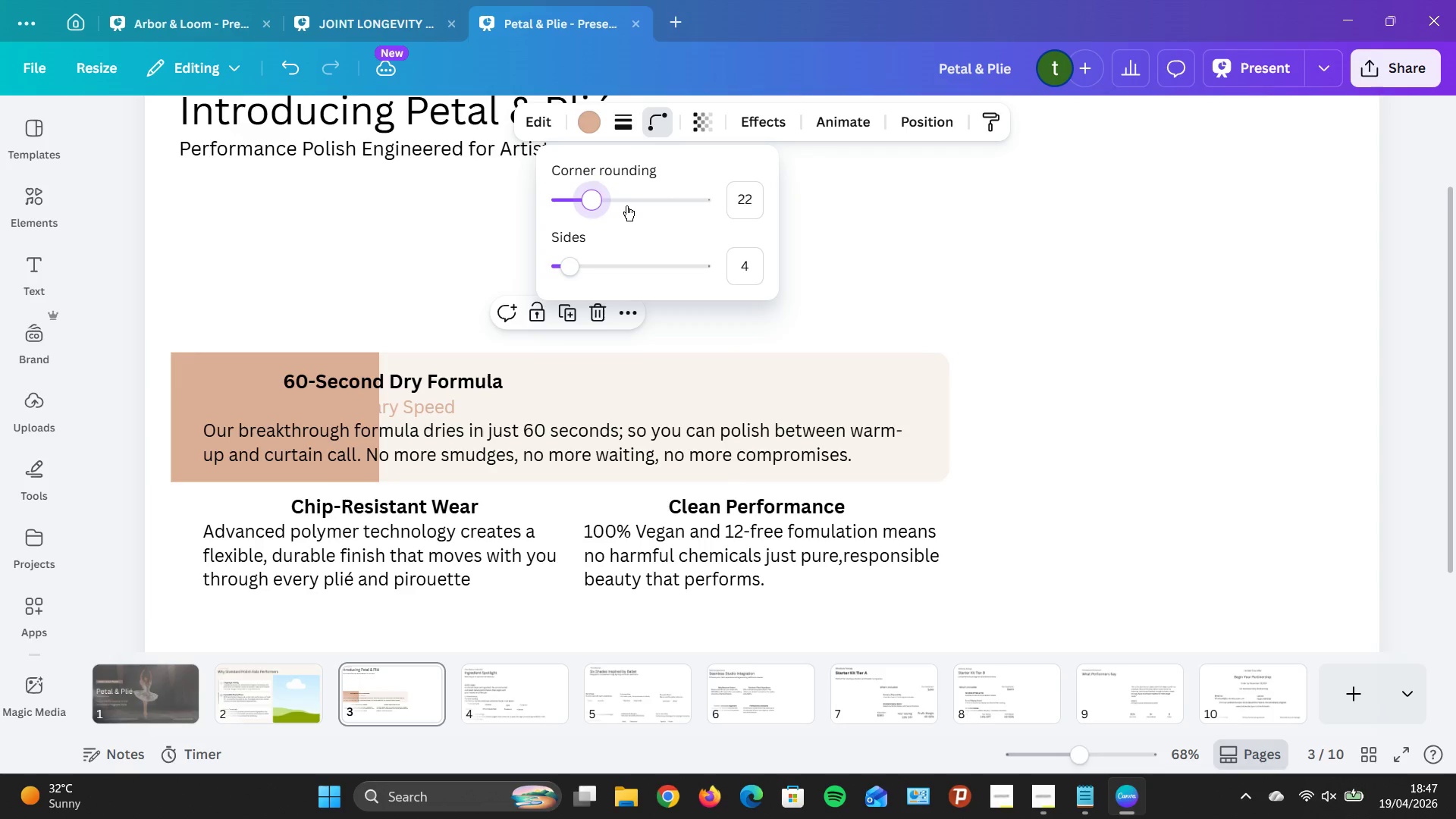 
key(ArrowLeft)
 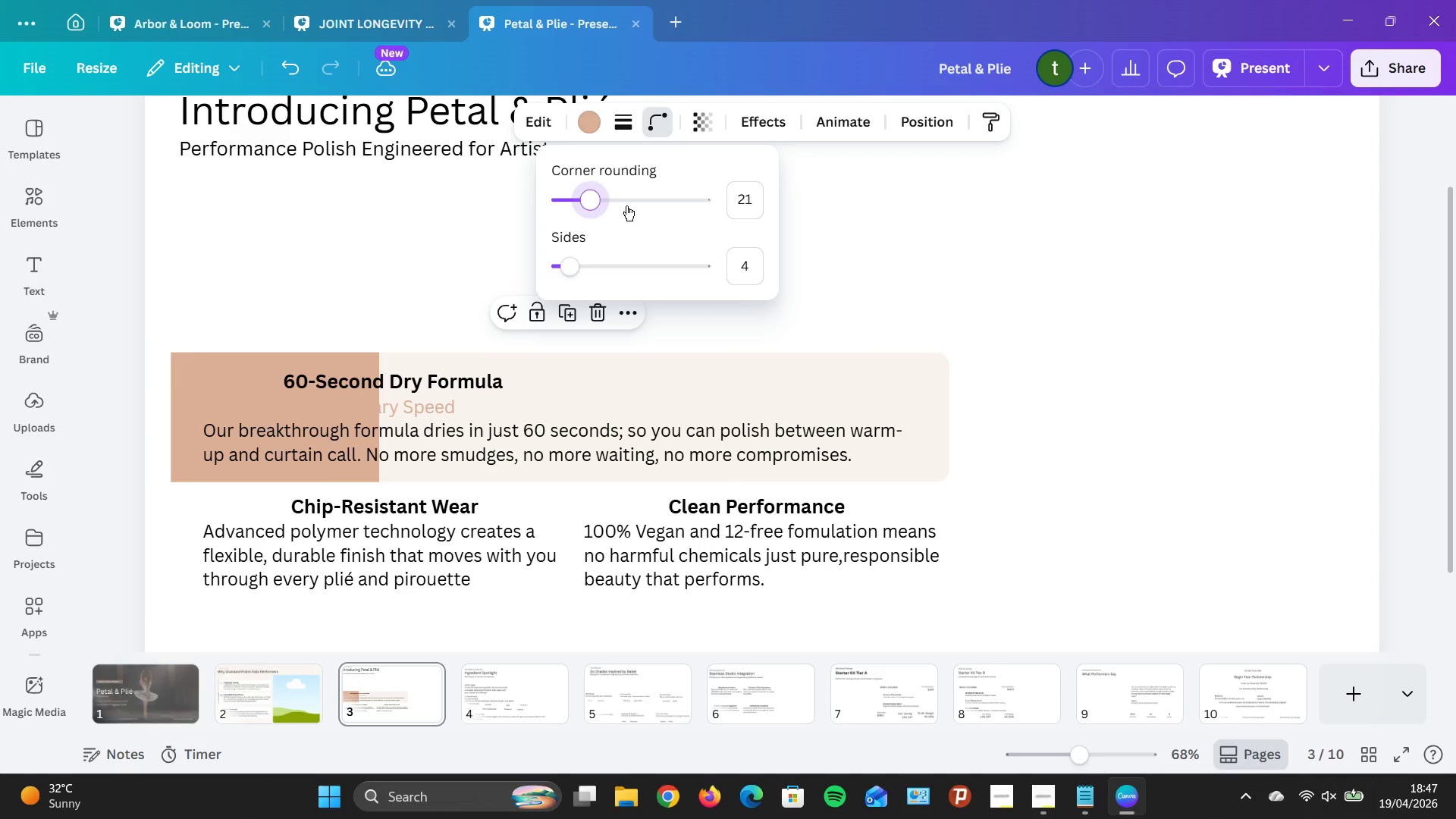 
key(ArrowLeft)
 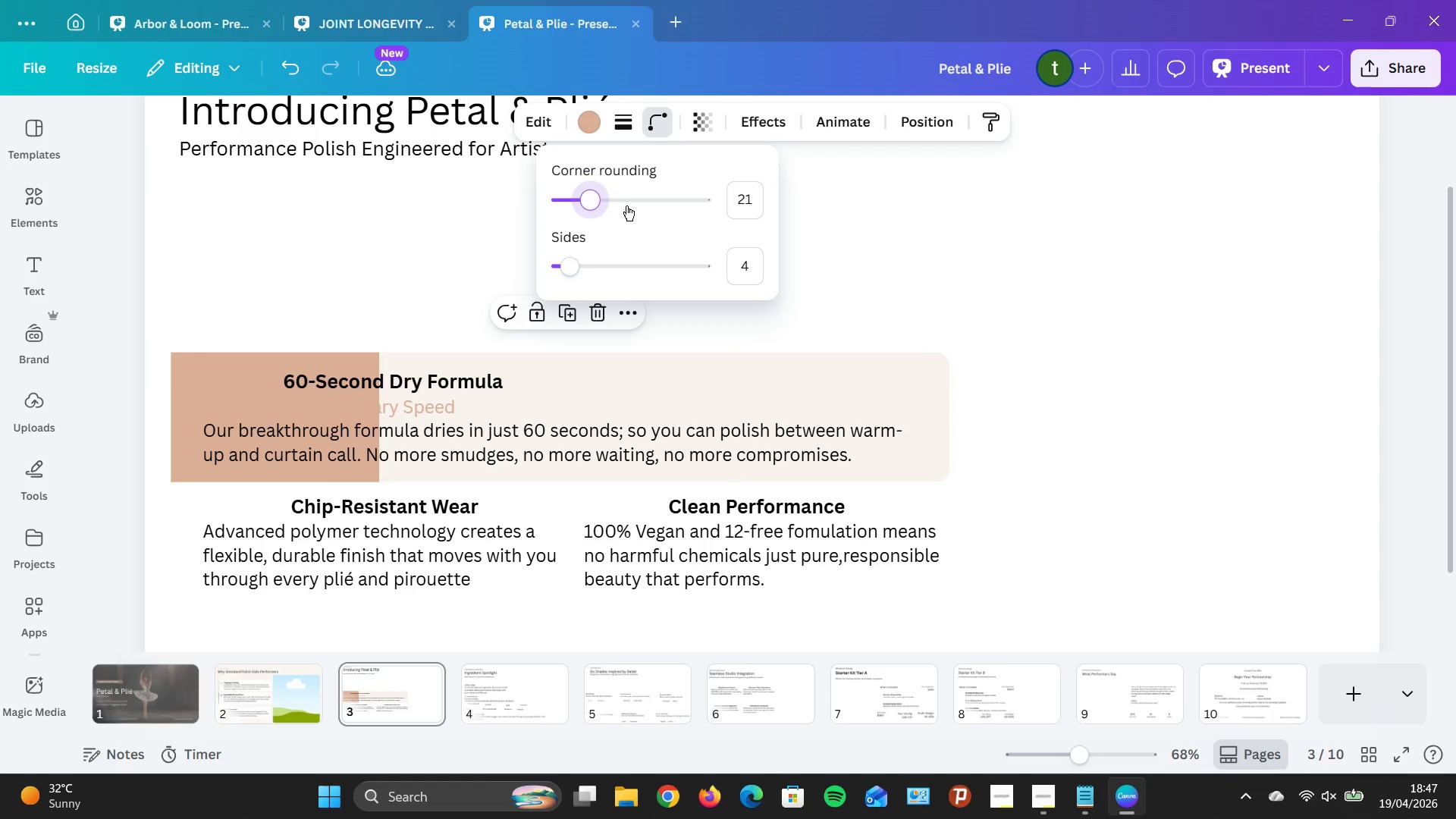 
key(ArrowLeft)
 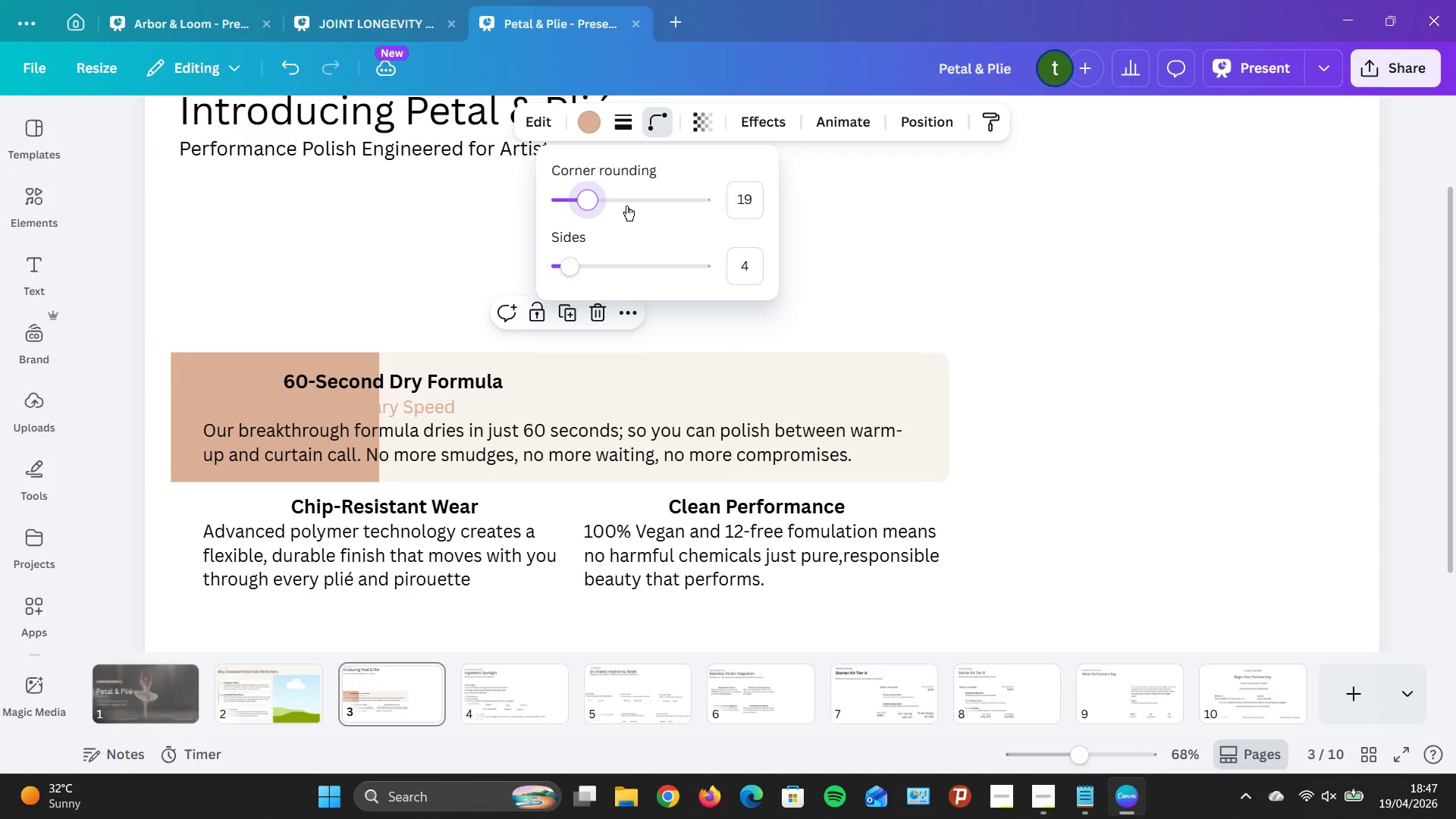 
key(ArrowLeft)
 